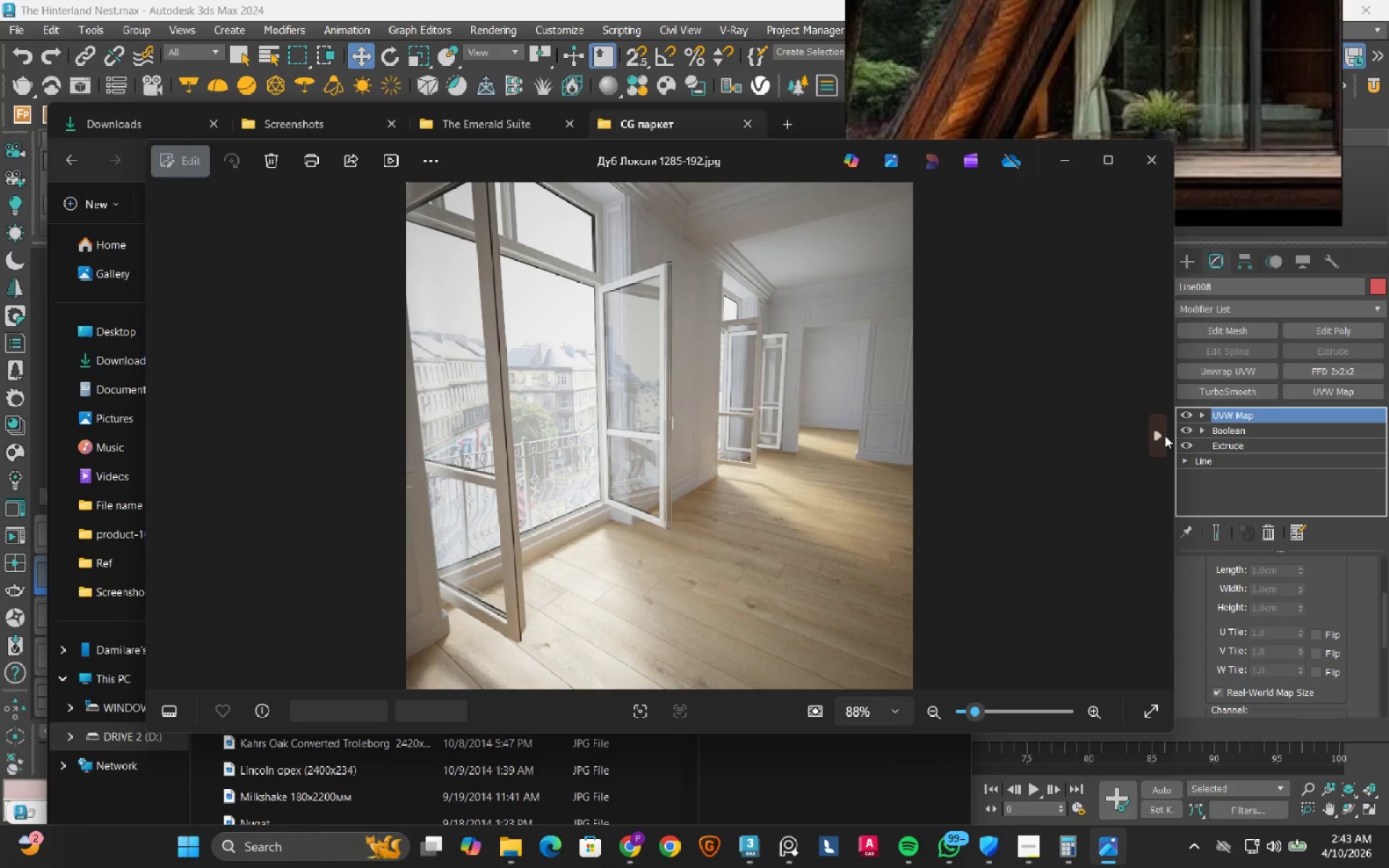 
double_click([1165, 435])
 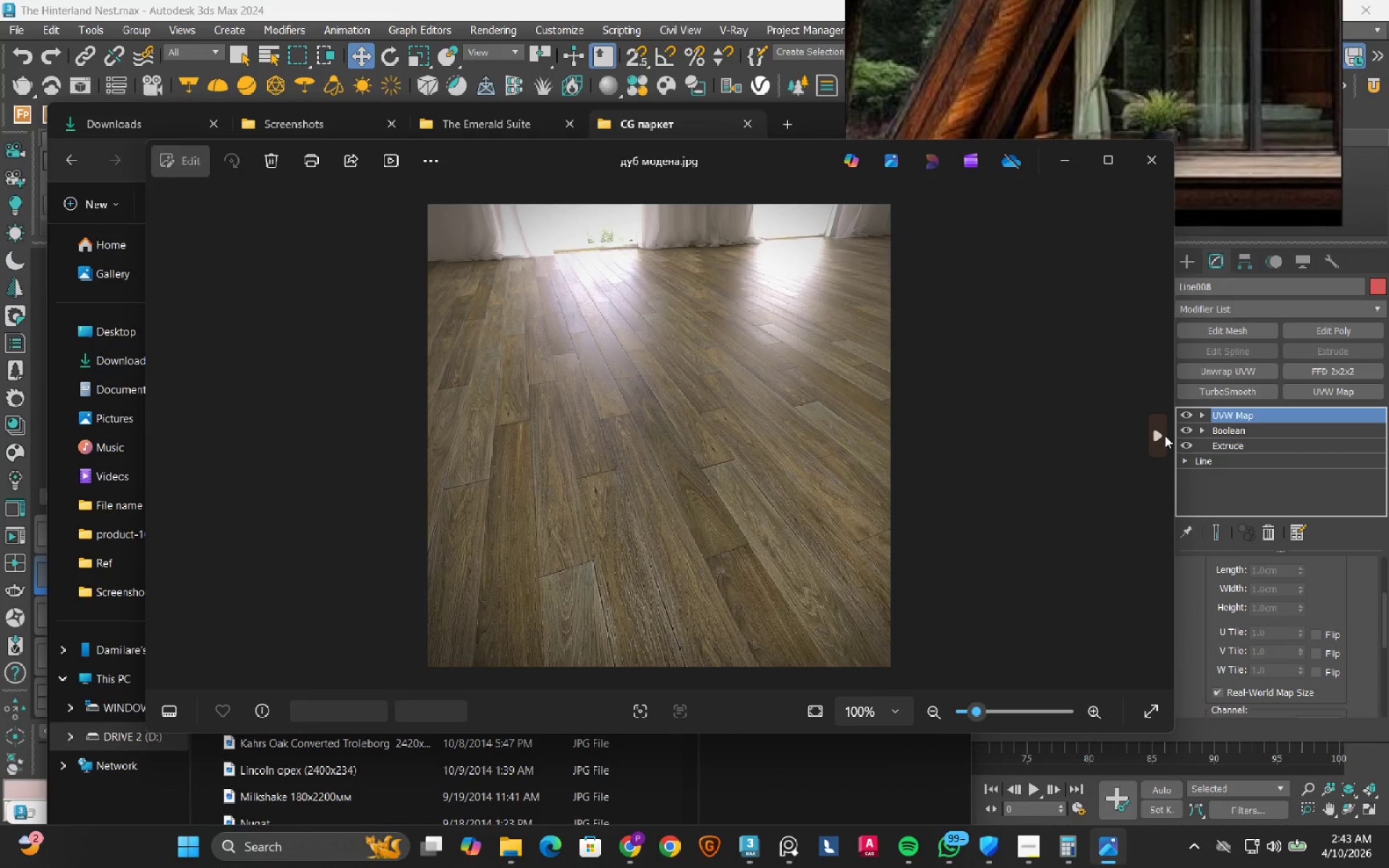 
triple_click([1165, 435])
 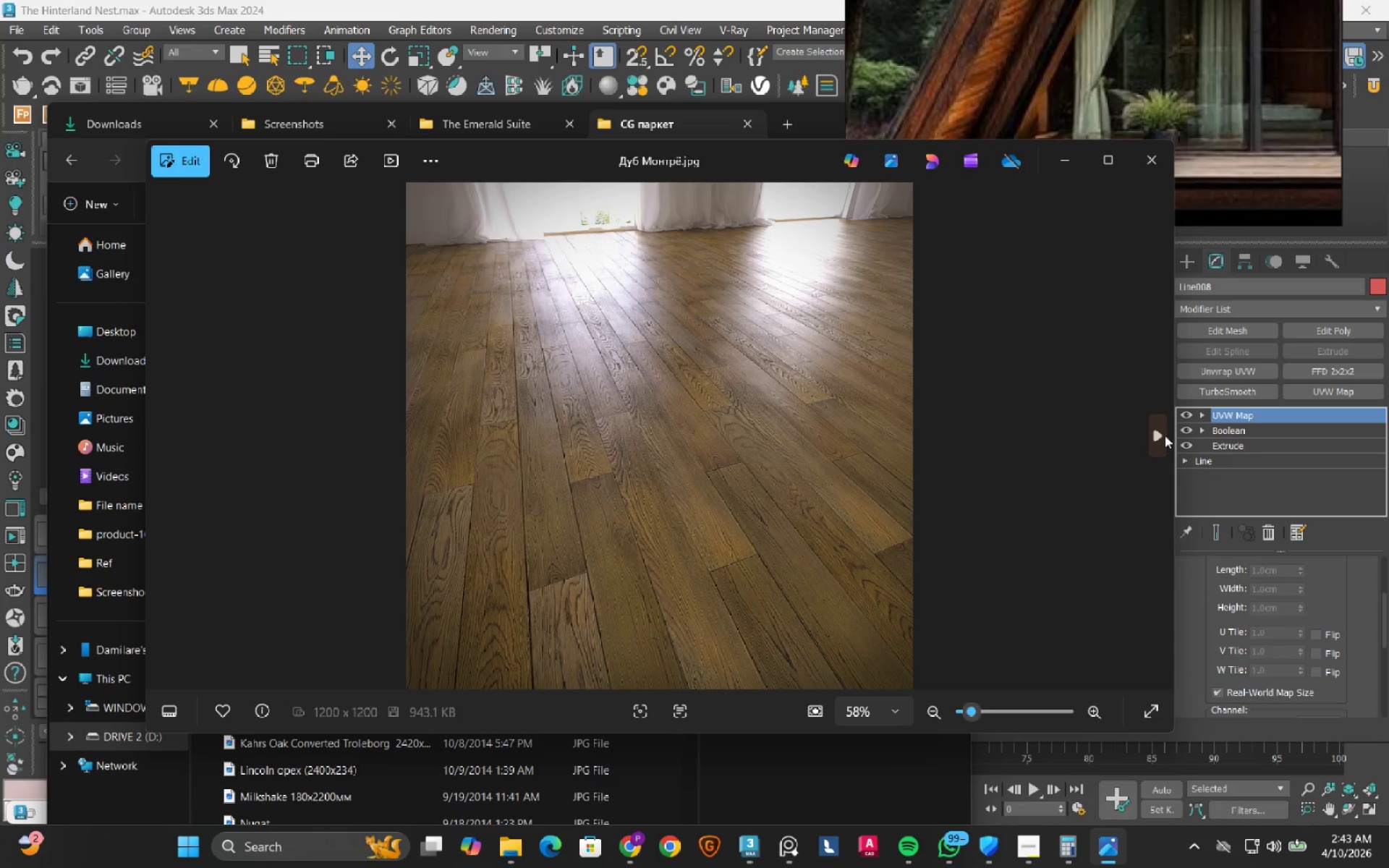 
left_click([1165, 435])
 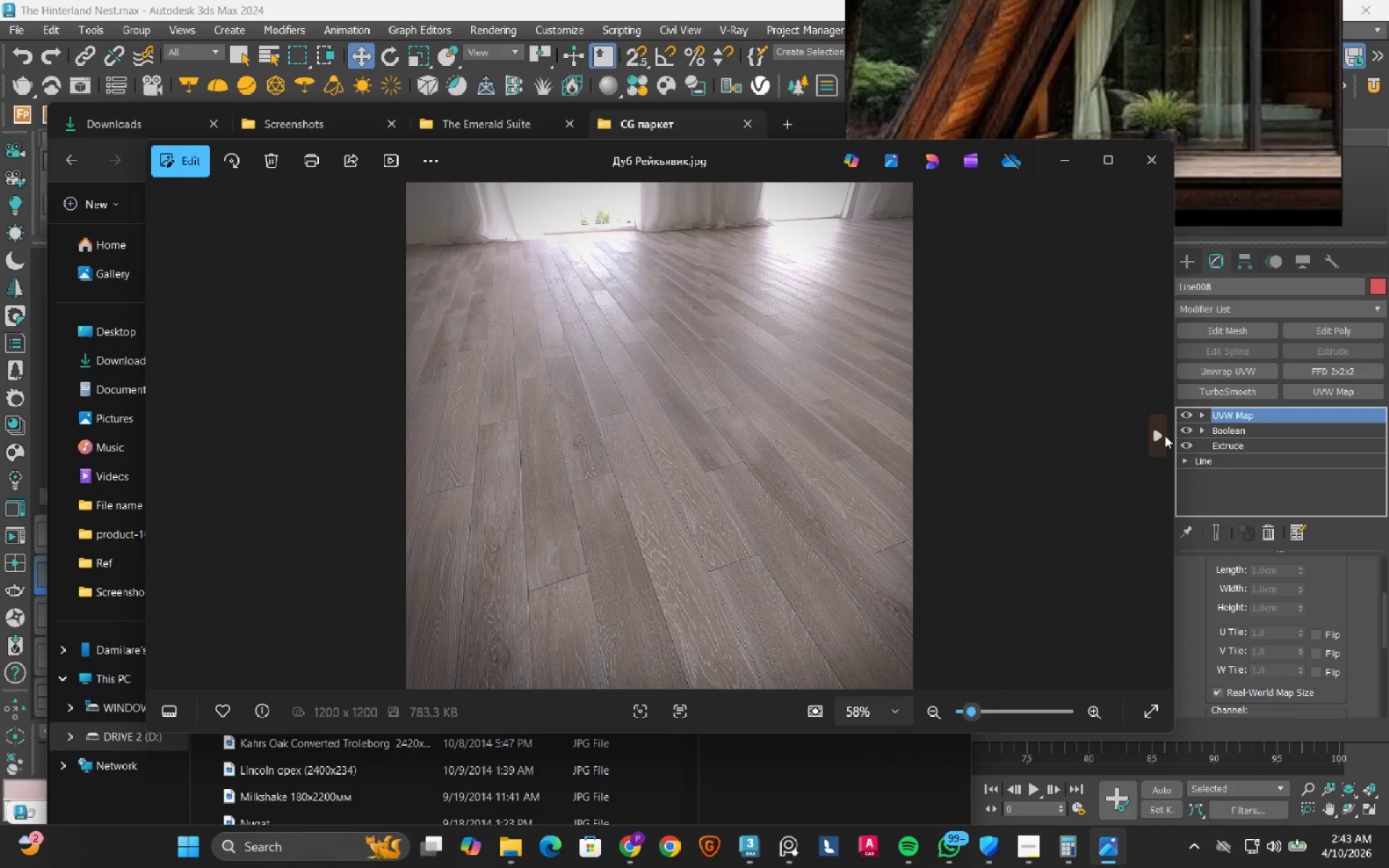 
left_click([1165, 435])
 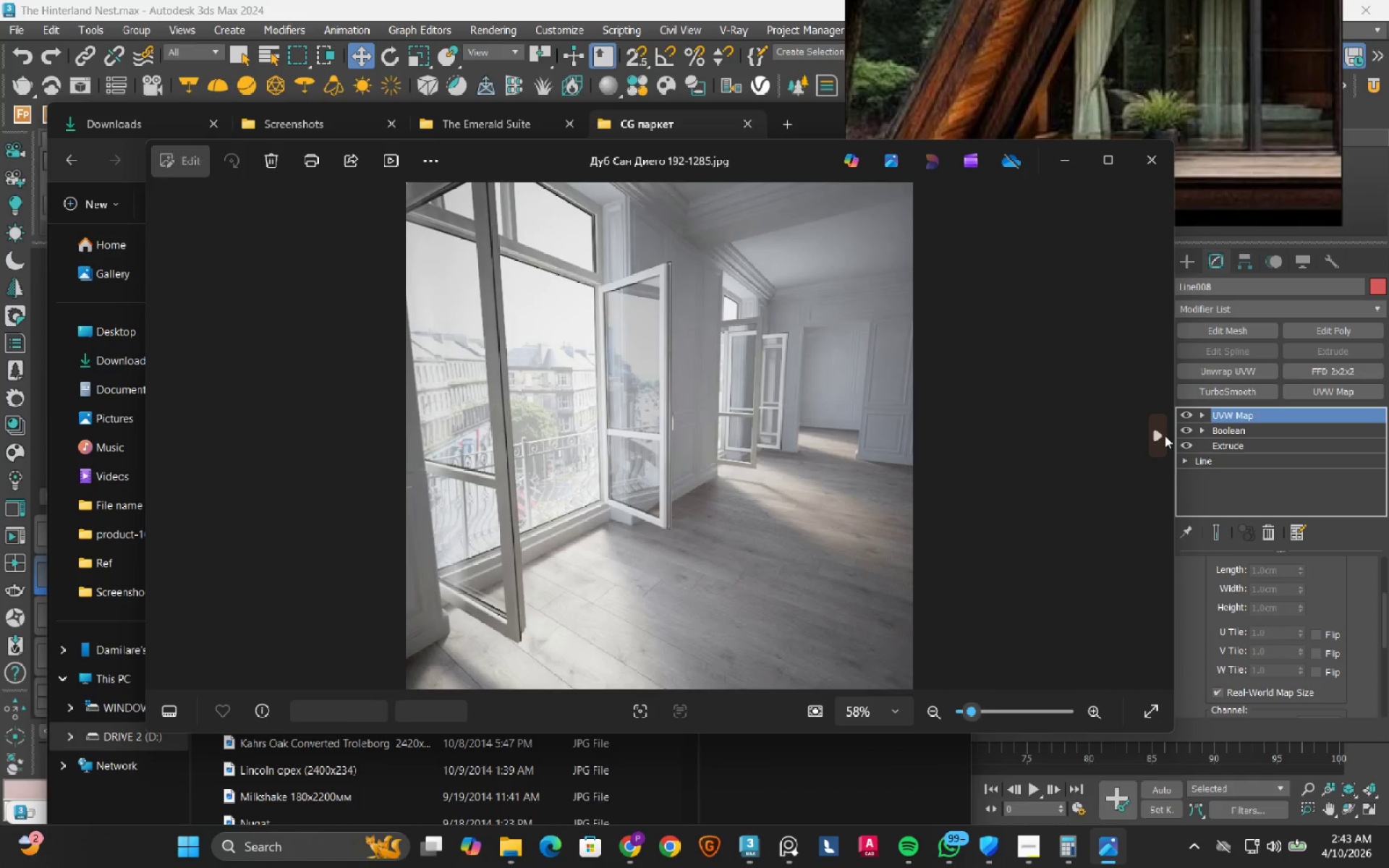 
double_click([1165, 435])
 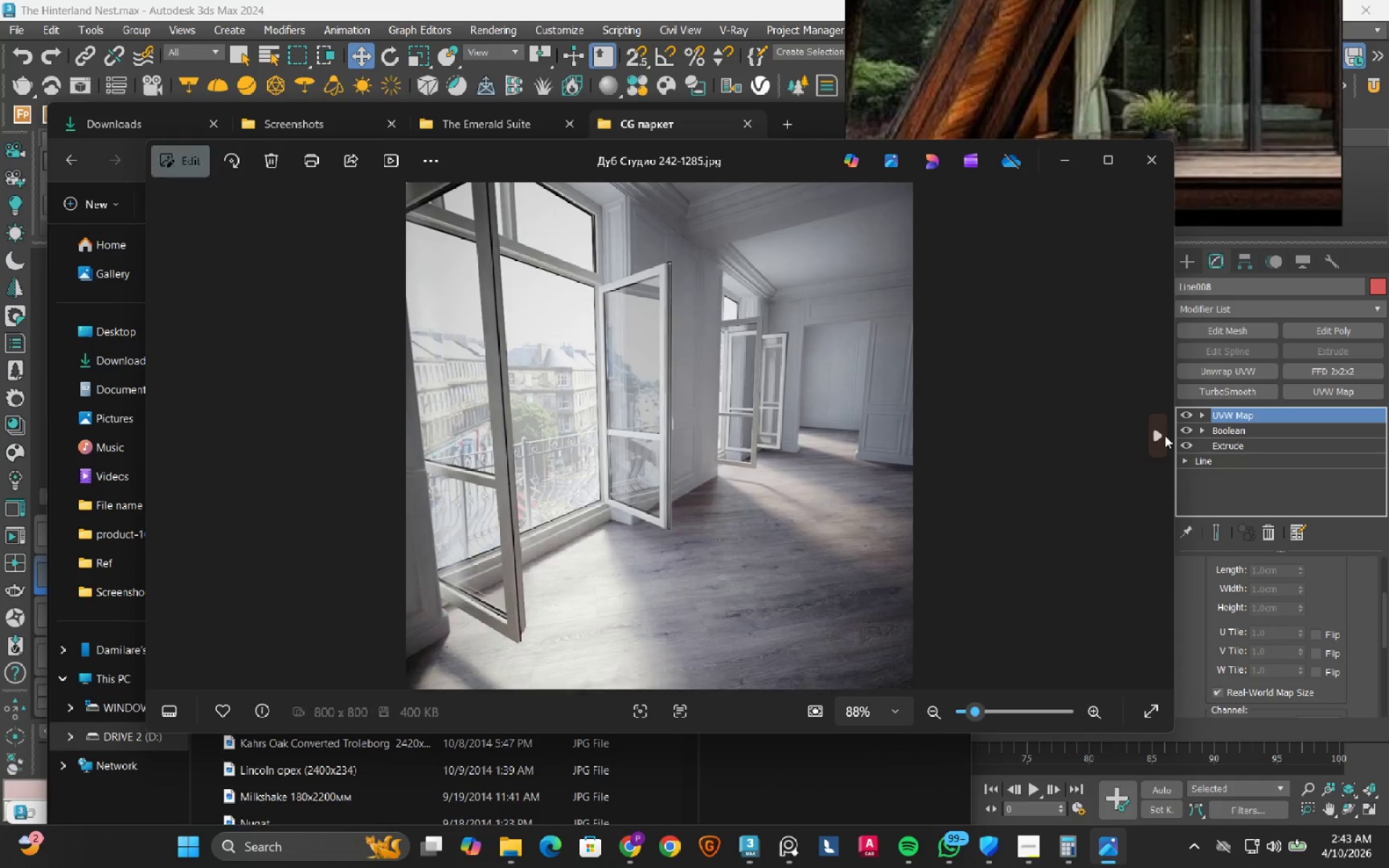 
triple_click([1165, 435])
 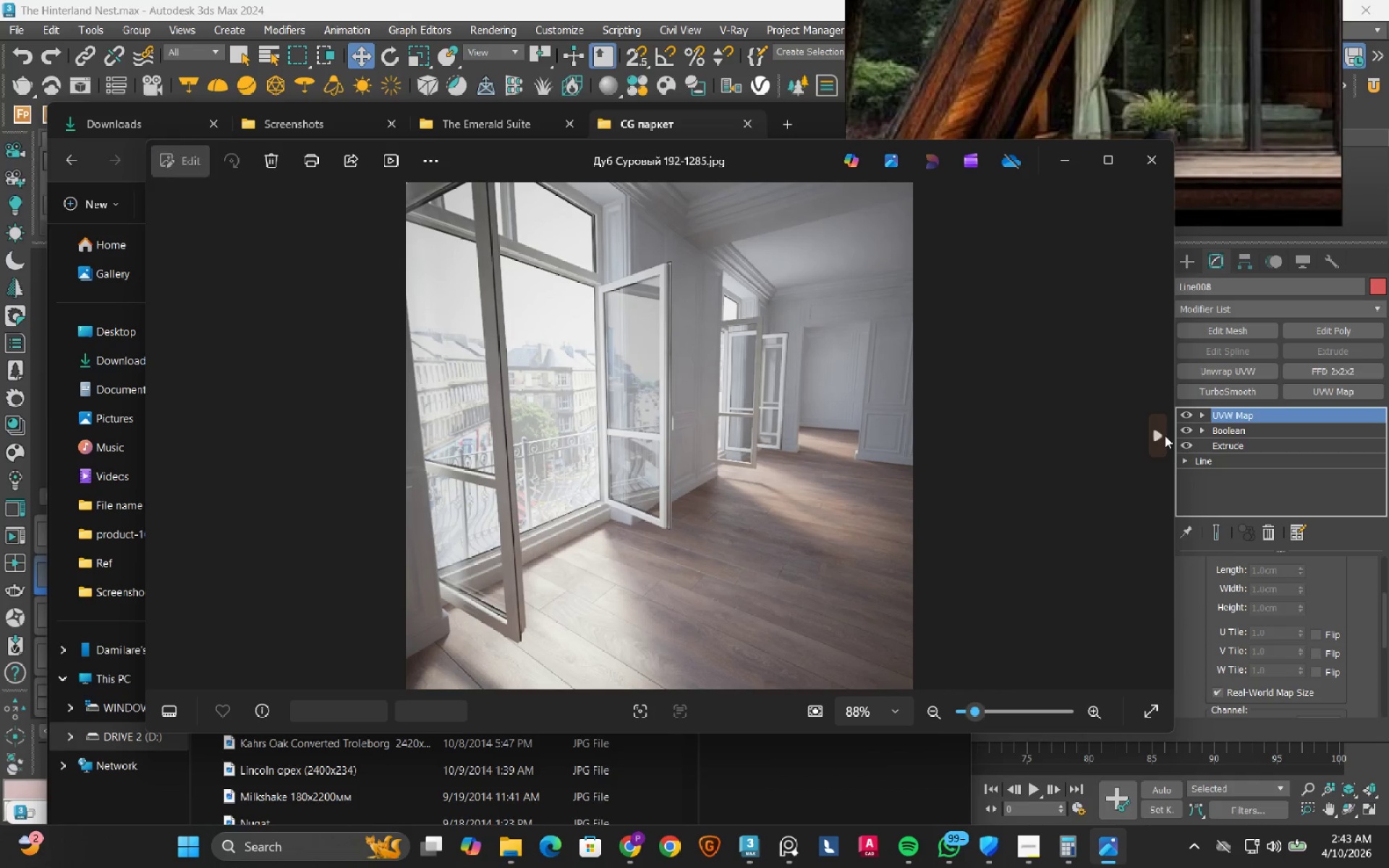 
triple_click([1165, 435])
 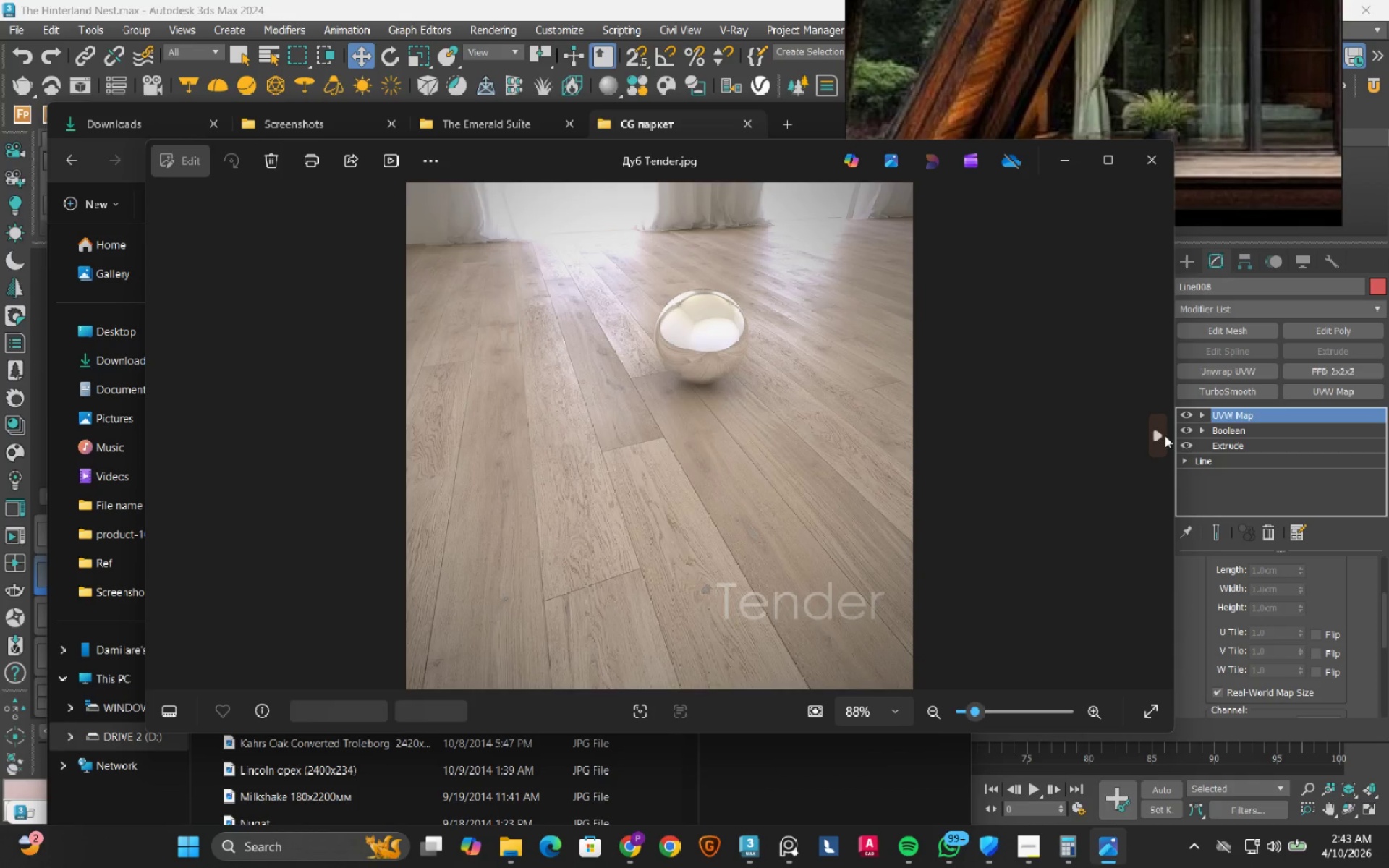 
triple_click([1165, 435])
 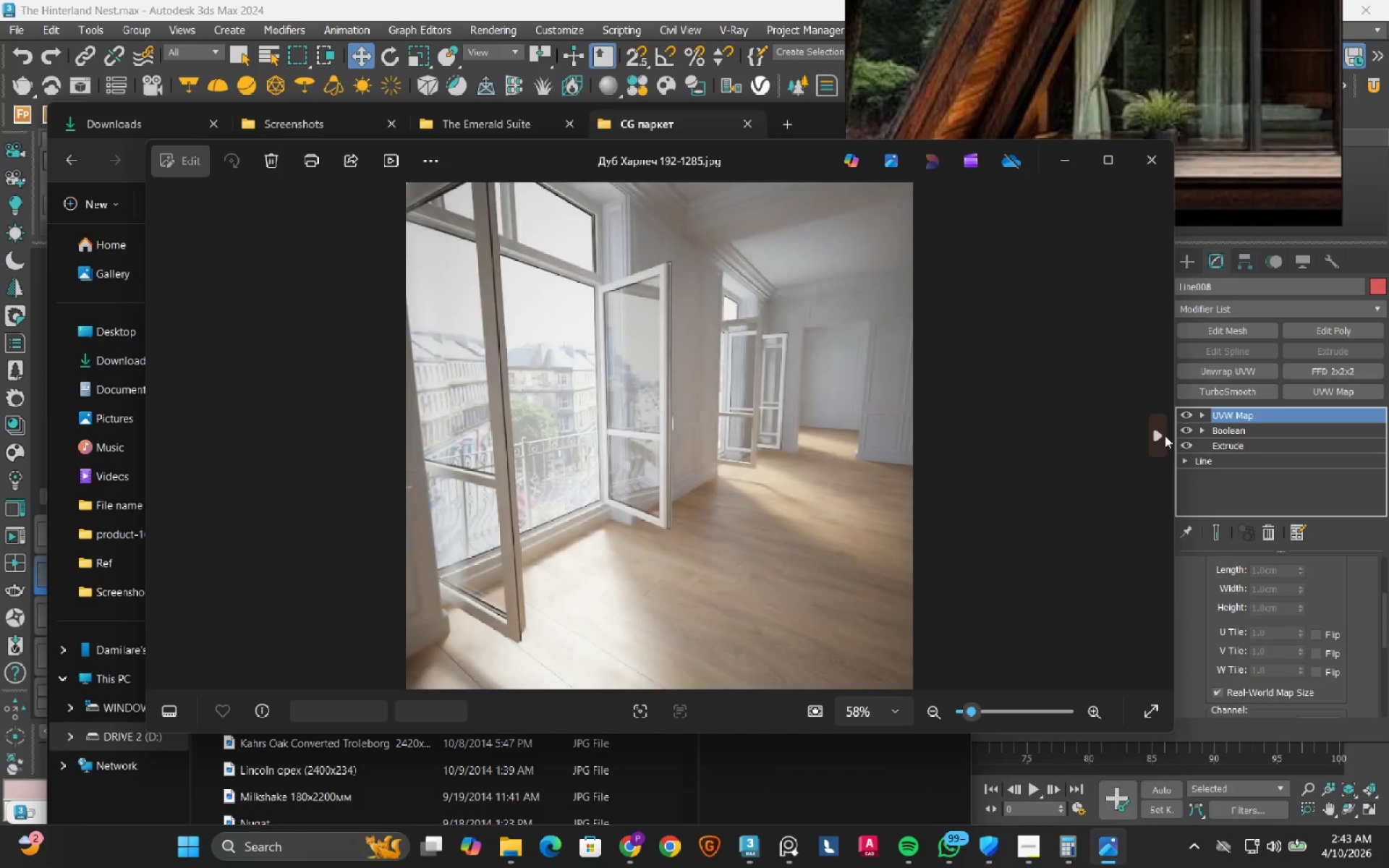 
triple_click([1165, 435])
 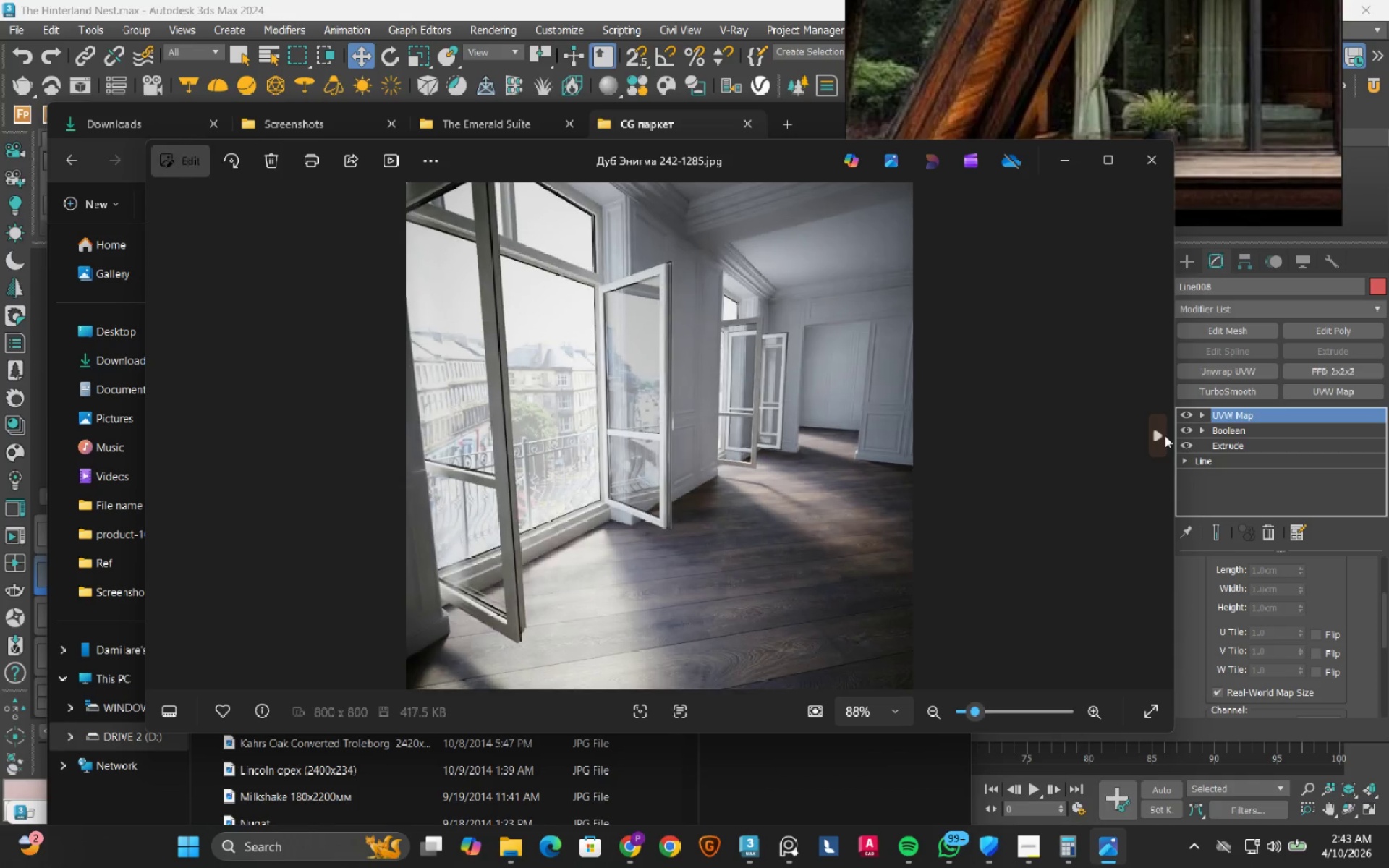 
triple_click([1165, 435])
 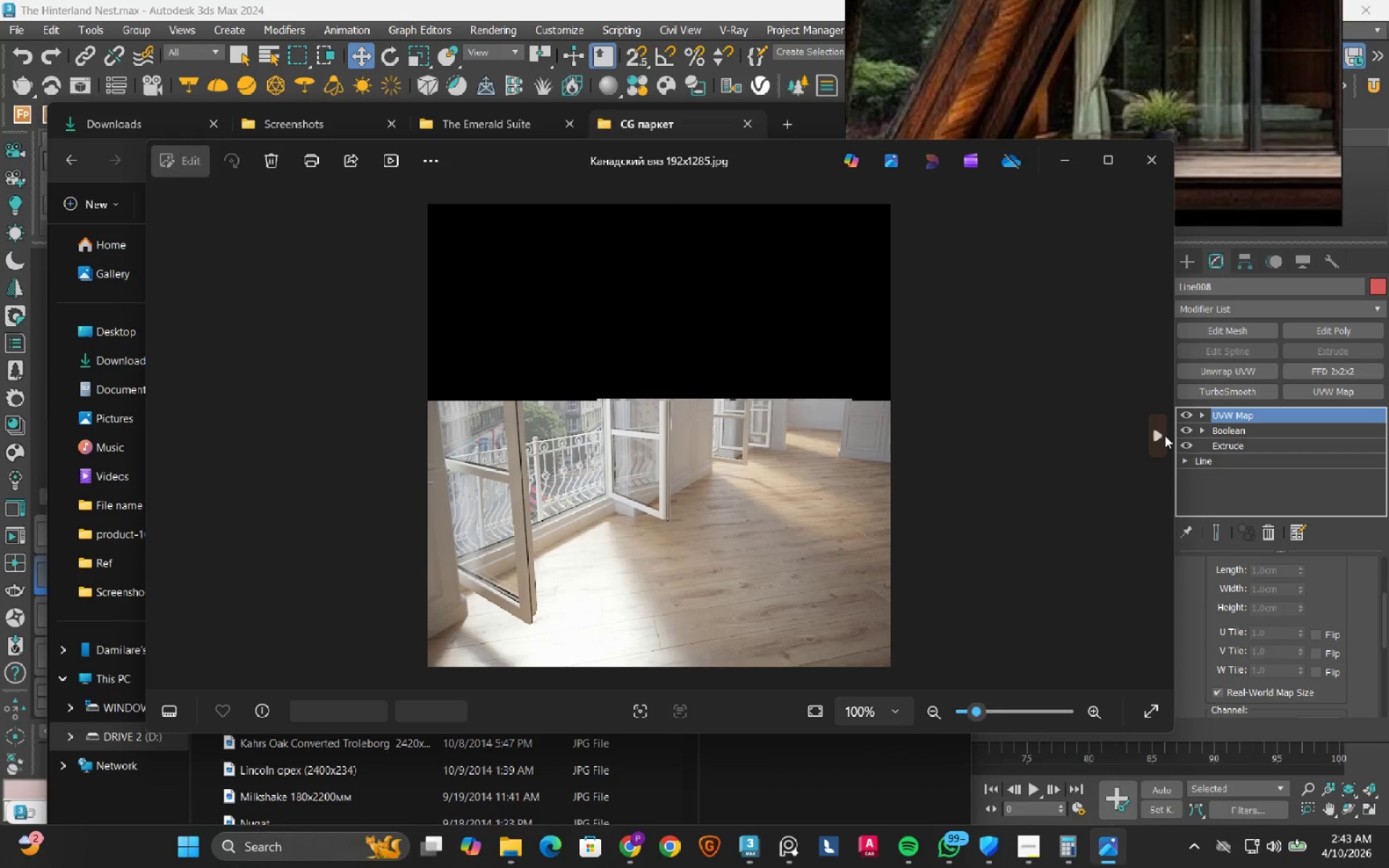 
double_click([1165, 435])
 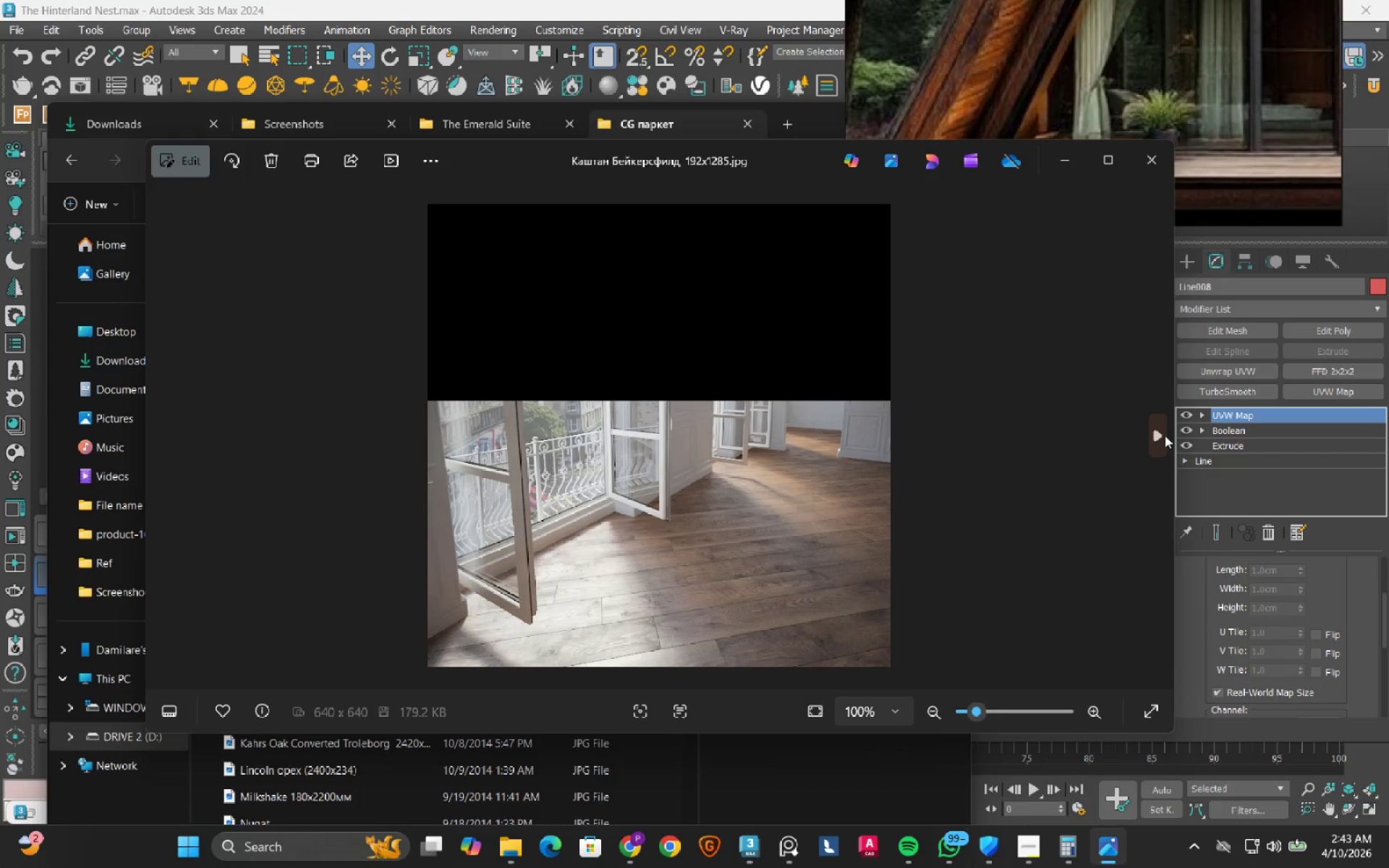 
triple_click([1165, 435])
 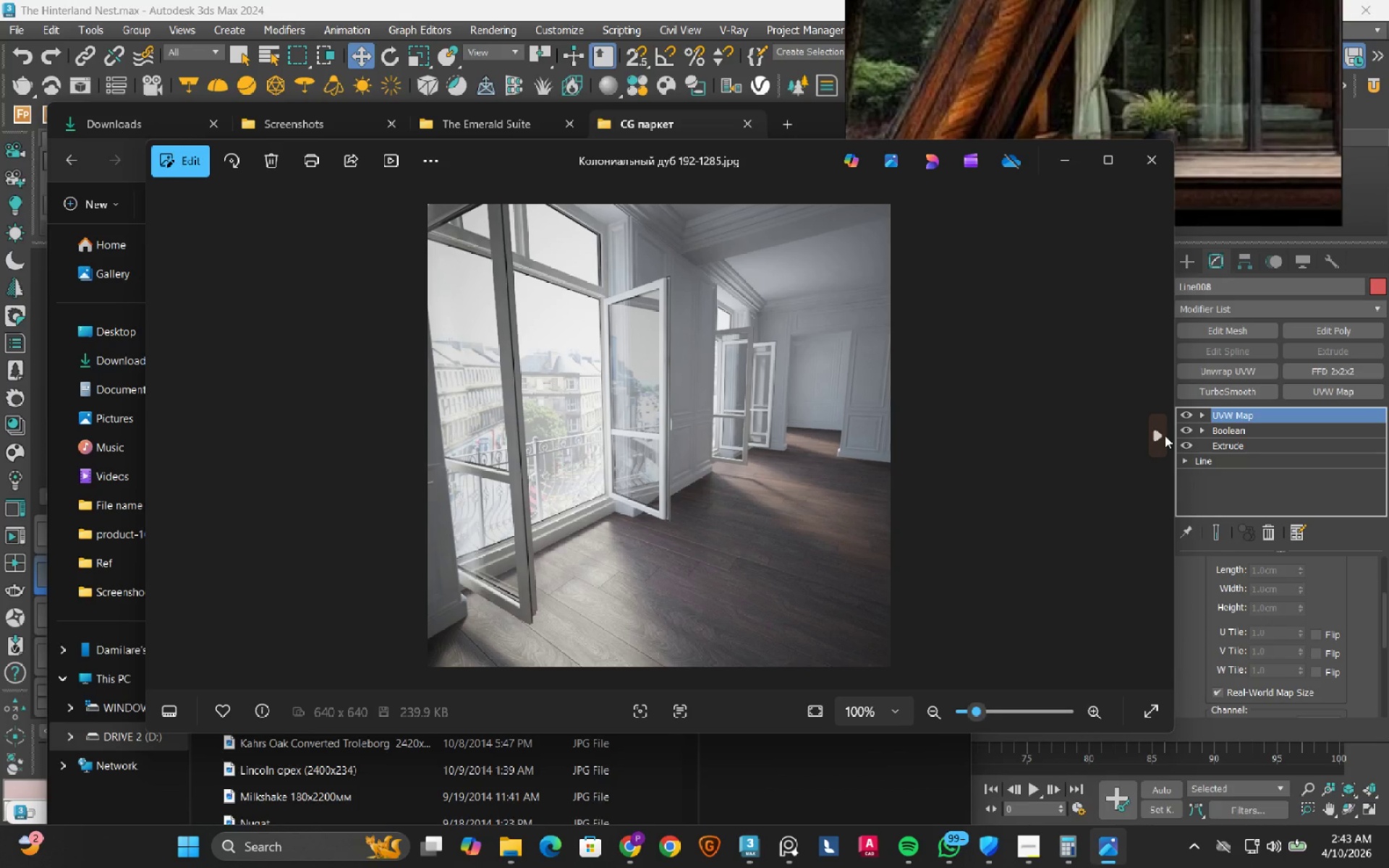 
left_click([1165, 435])
 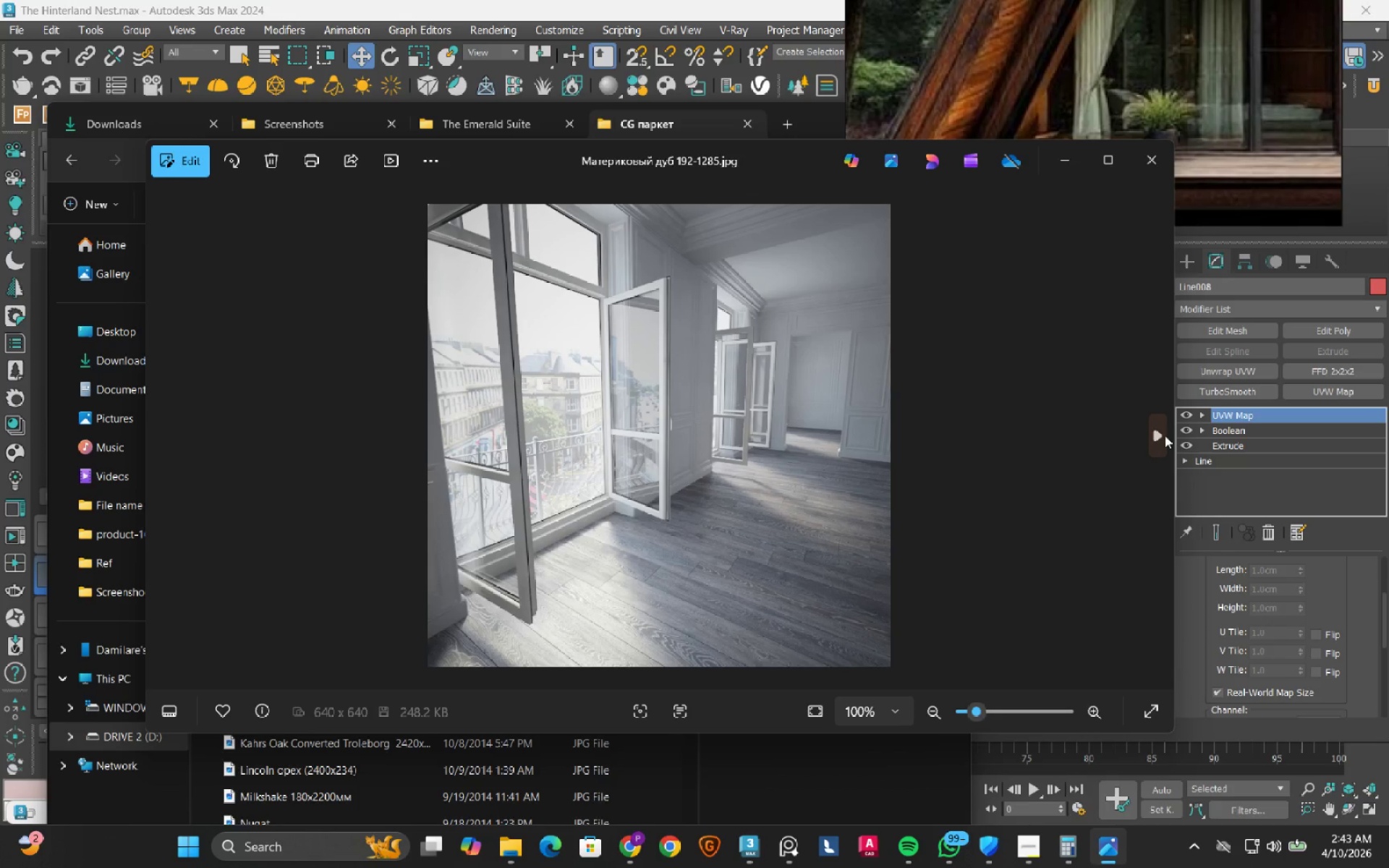 
left_click([1165, 435])
 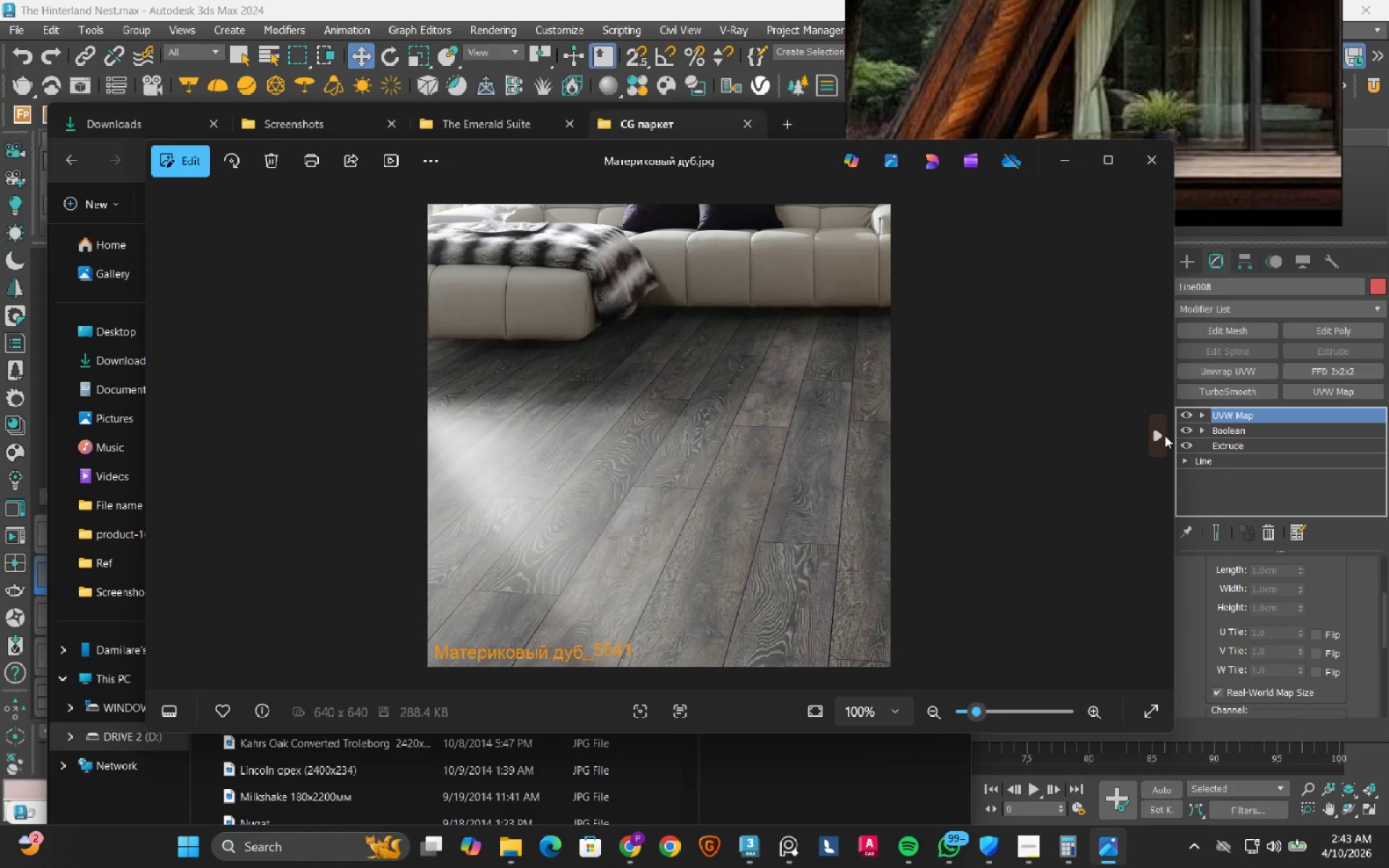 
left_click([1165, 435])
 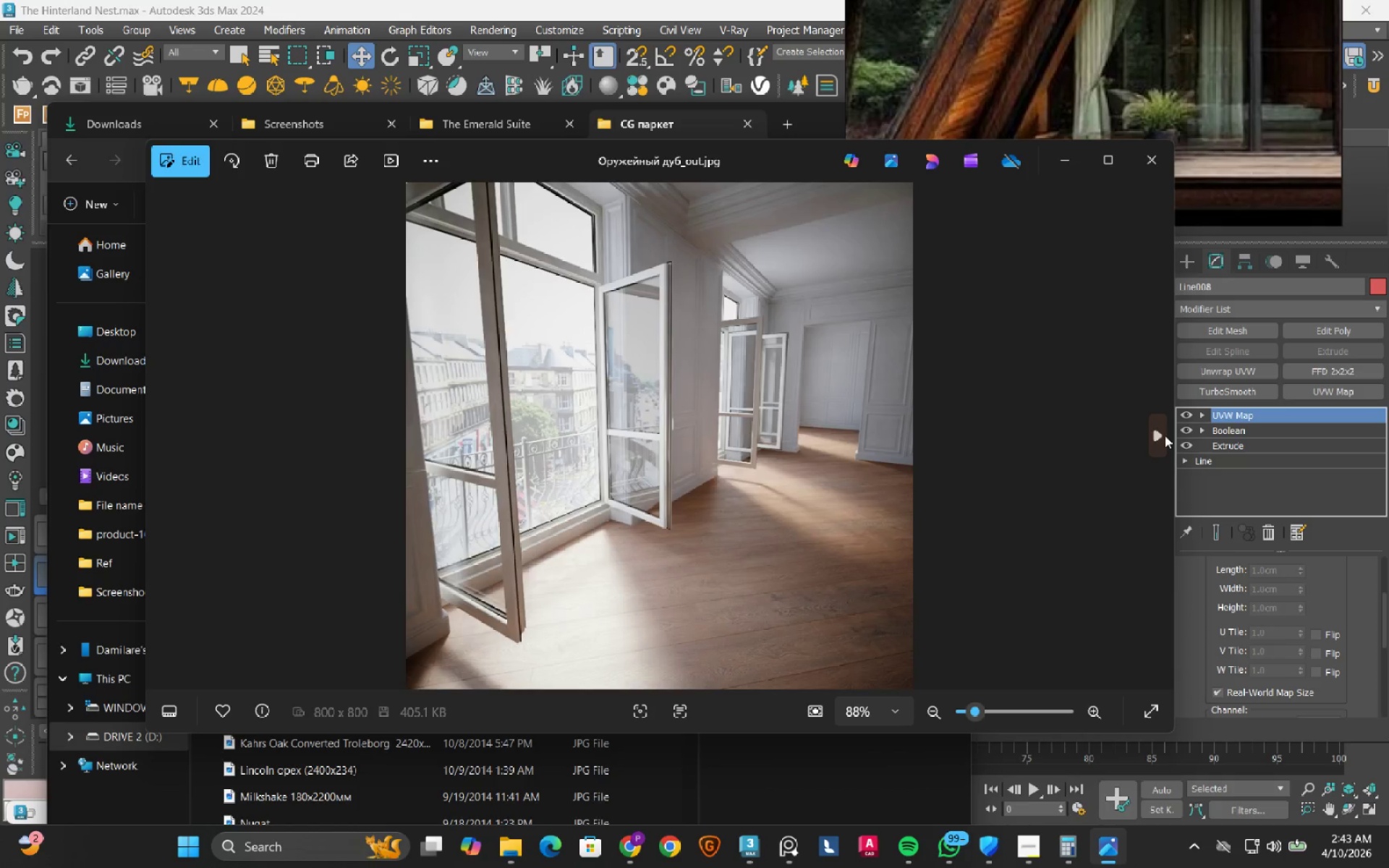 
left_click([1165, 435])
 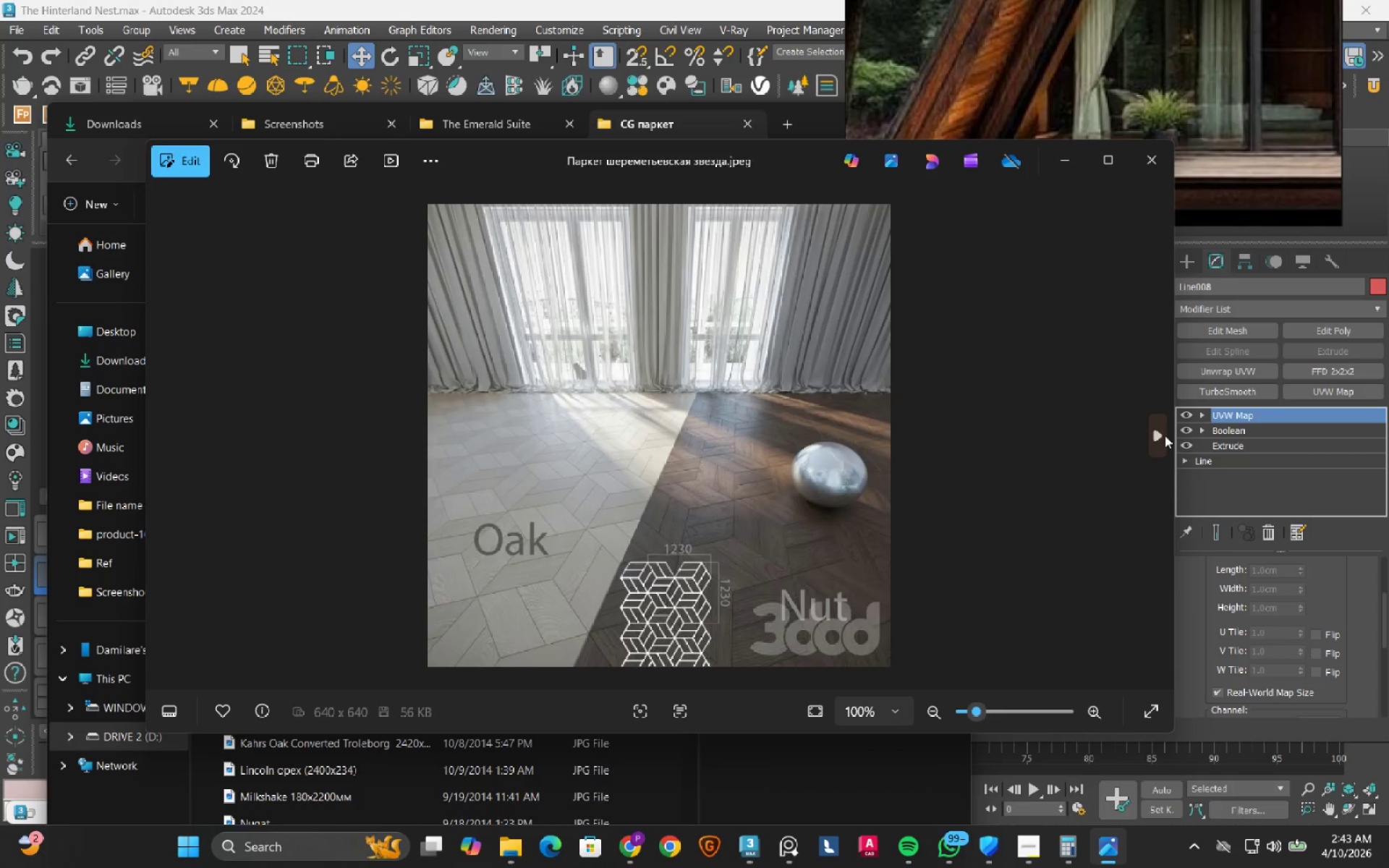 
left_click([1165, 435])
 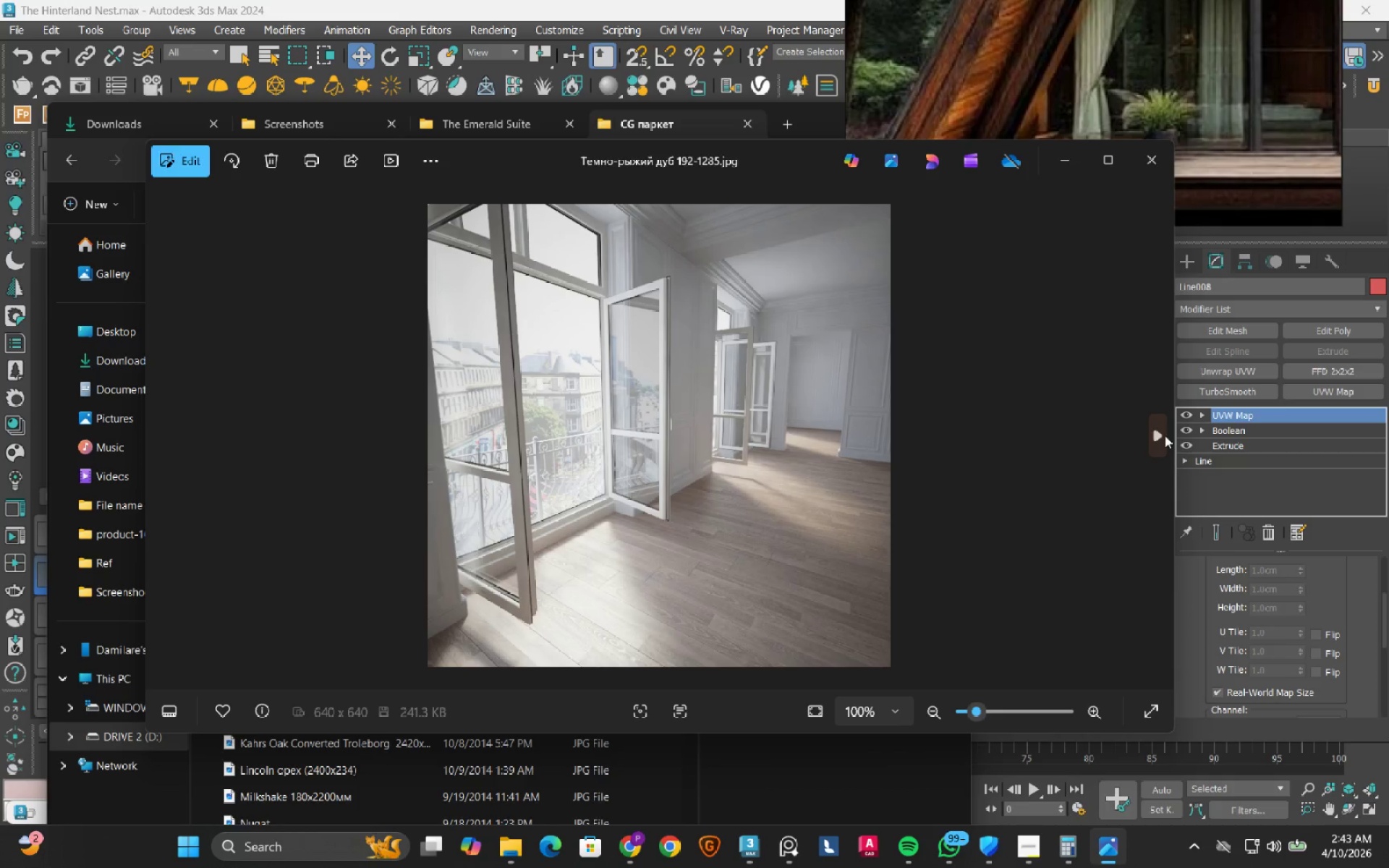 
left_click([1165, 435])
 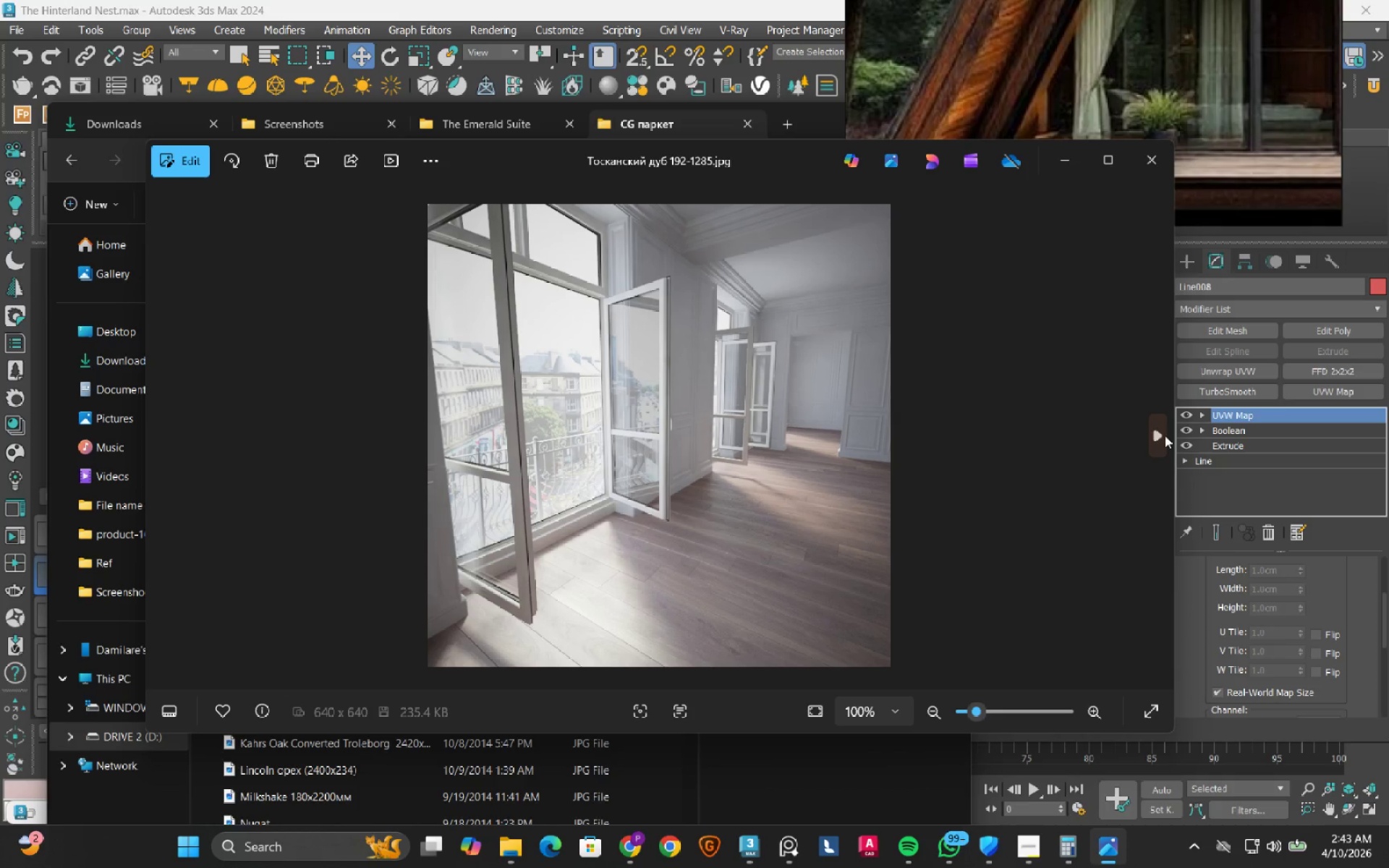 
left_click([1165, 435])
 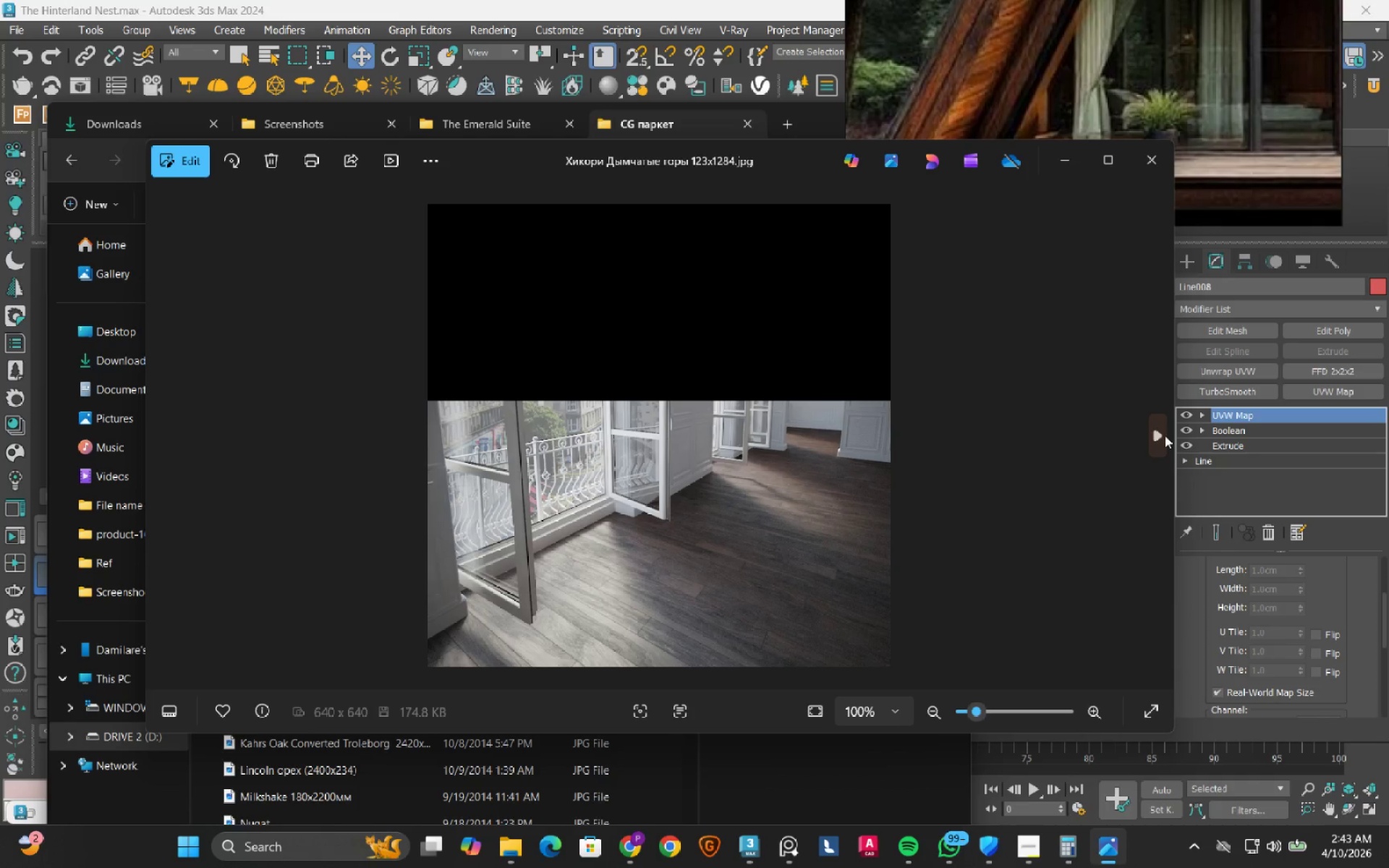 
left_click([1165, 435])
 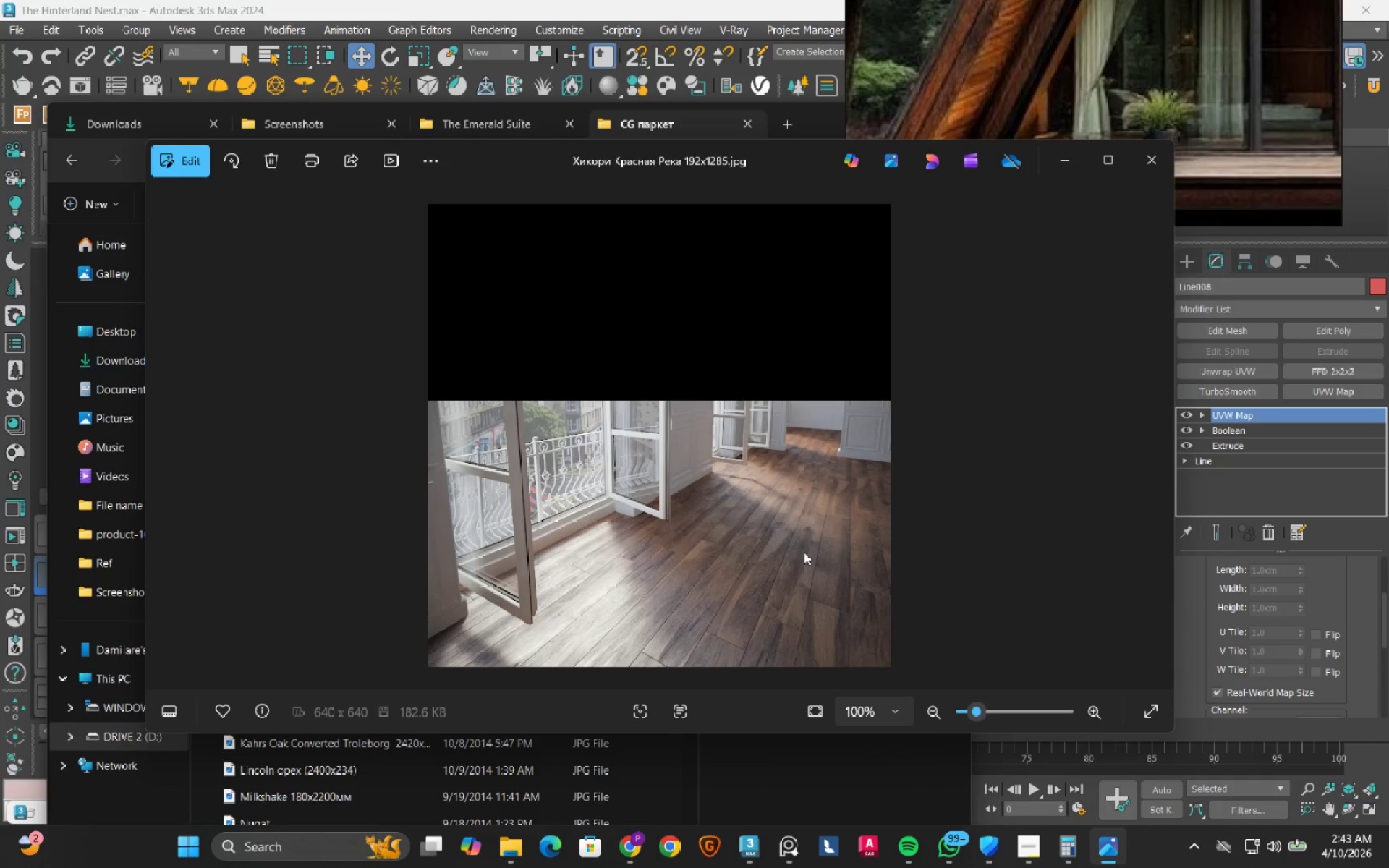 
scroll: coordinate [768, 590], scroll_direction: up, amount: 12.0
 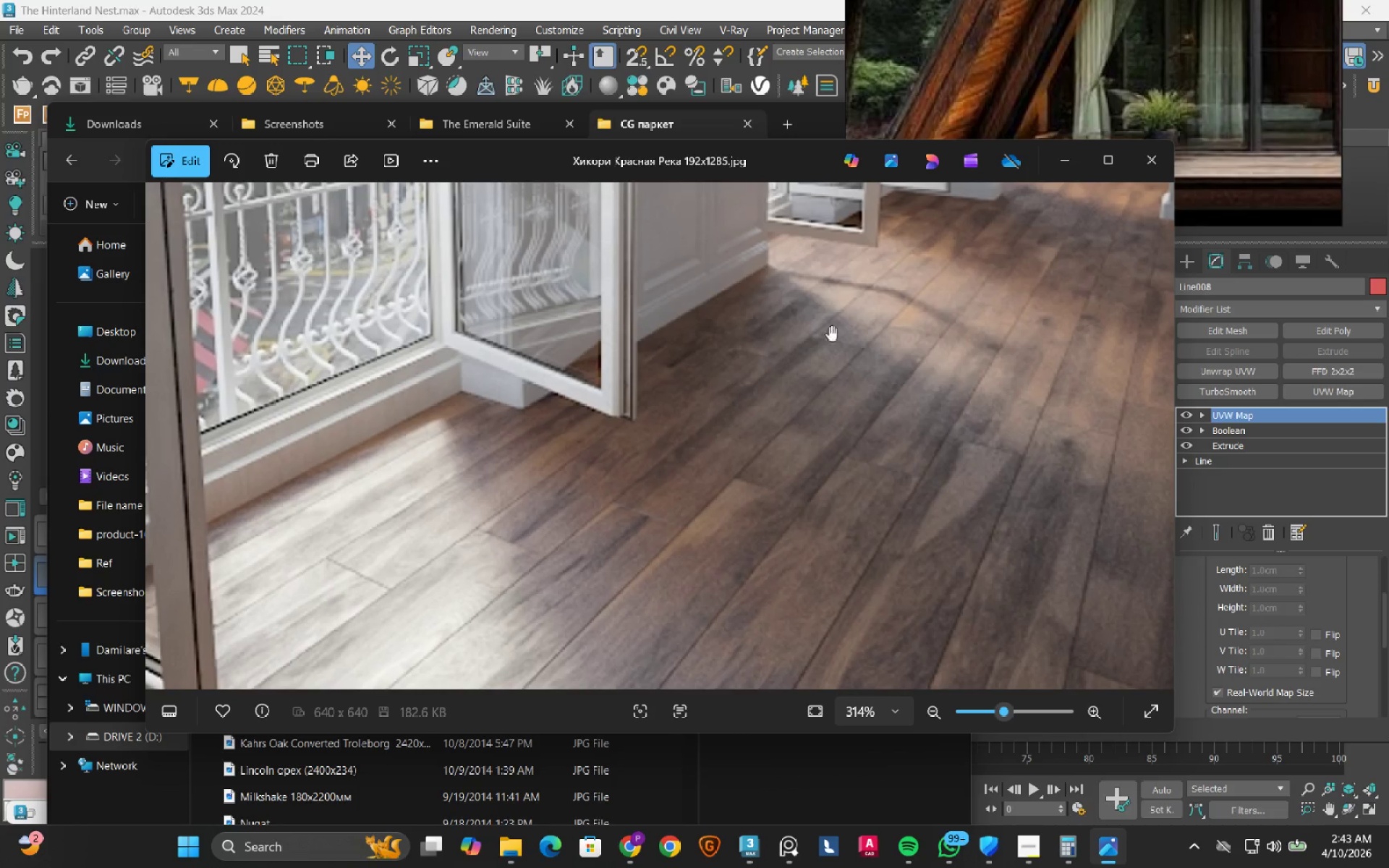 
left_click_drag(start_coordinate=[773, 170], to_coordinate=[689, 127])
 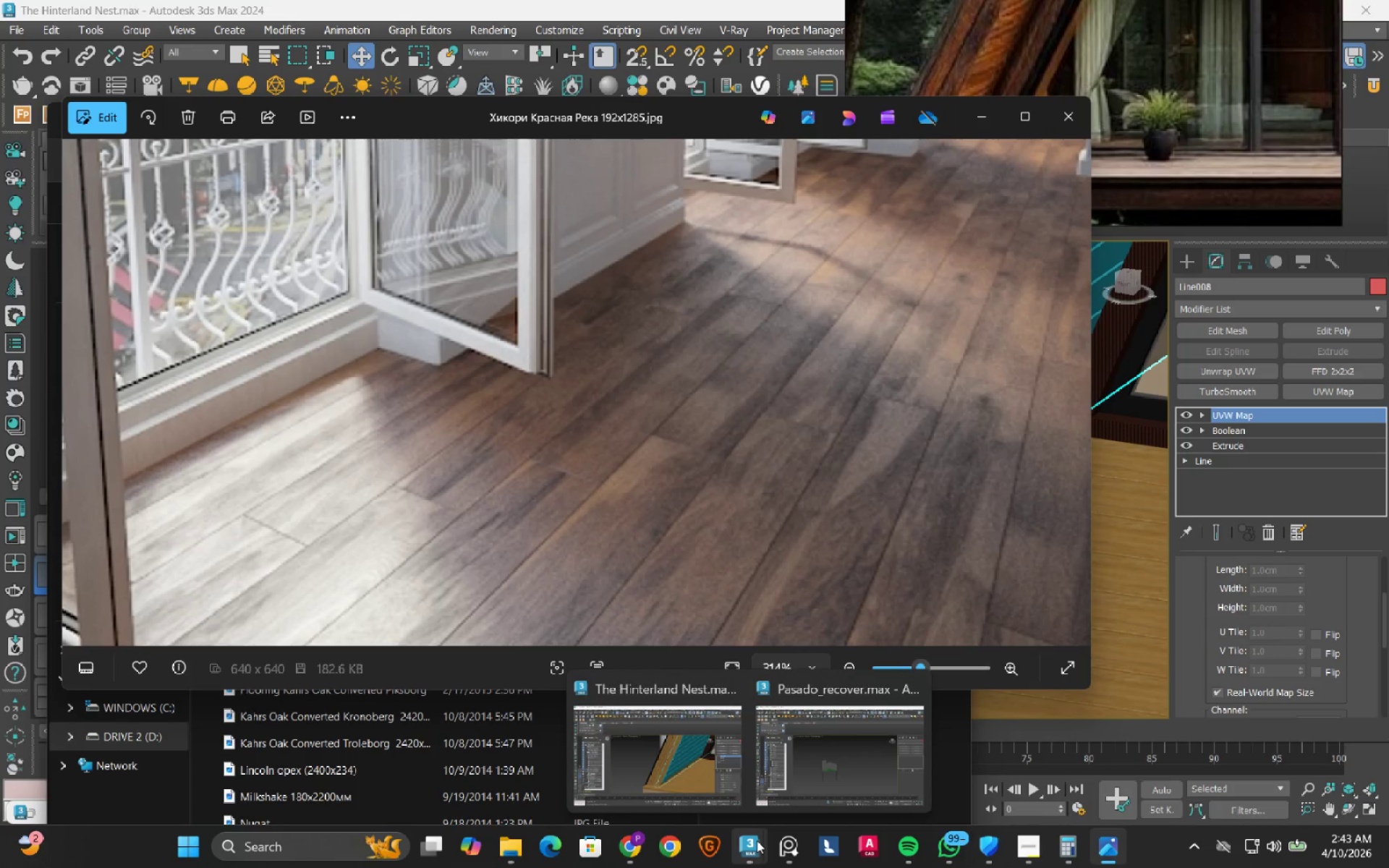 
mouse_move([791, 825])
 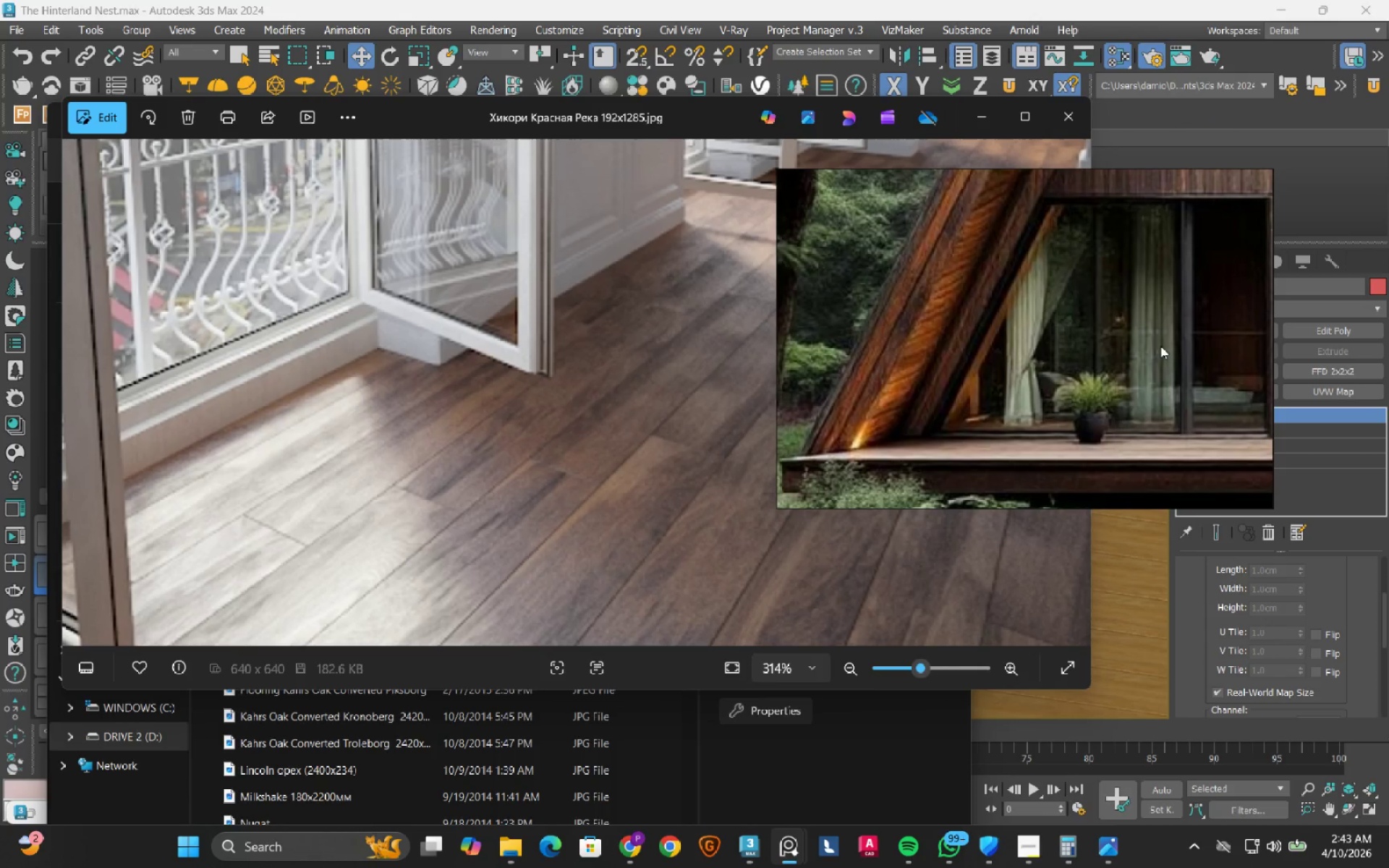 
scroll: coordinate [978, 319], scroll_direction: down, amount: 8.0
 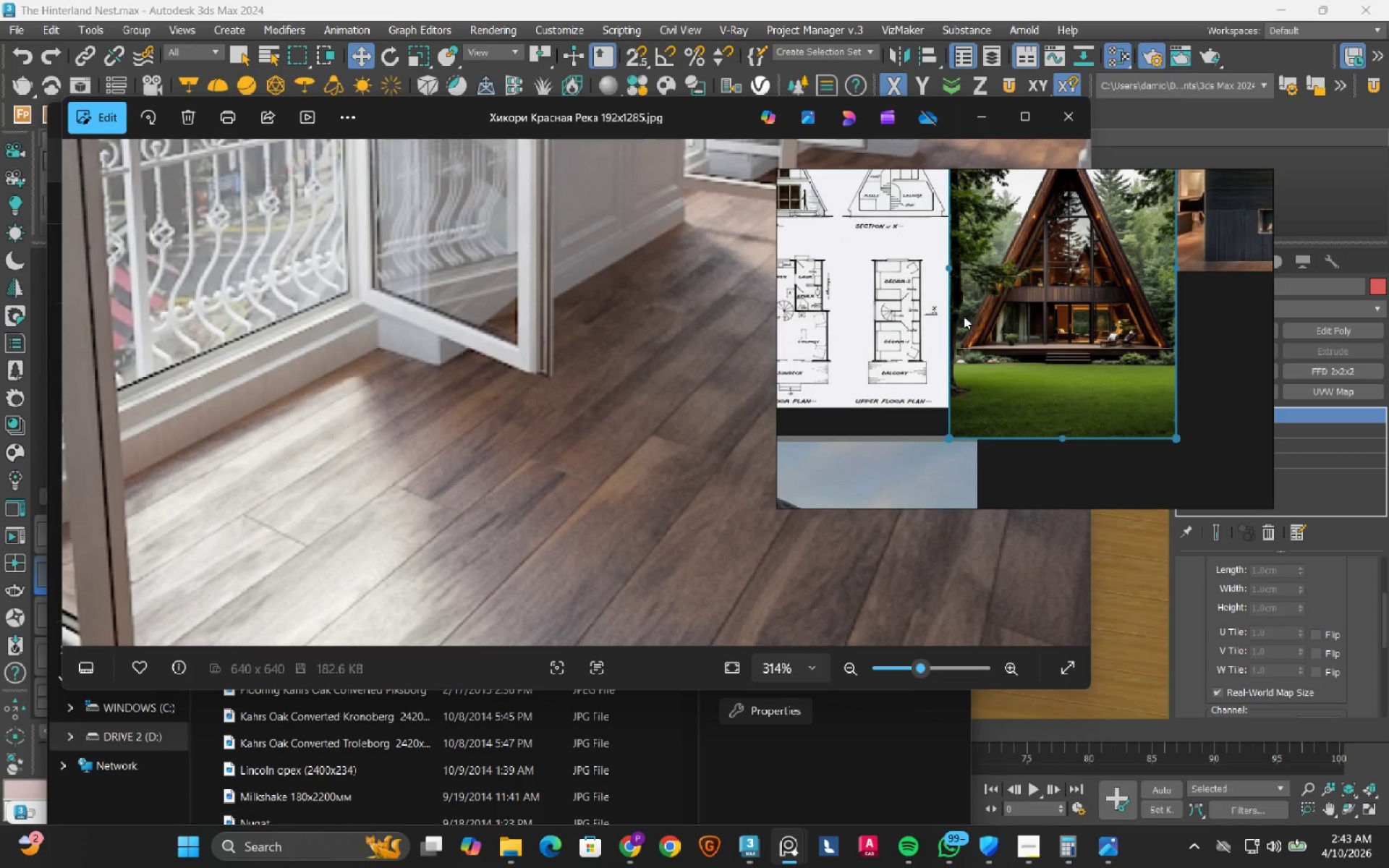 
scroll: coordinate [998, 364], scroll_direction: up, amount: 9.0
 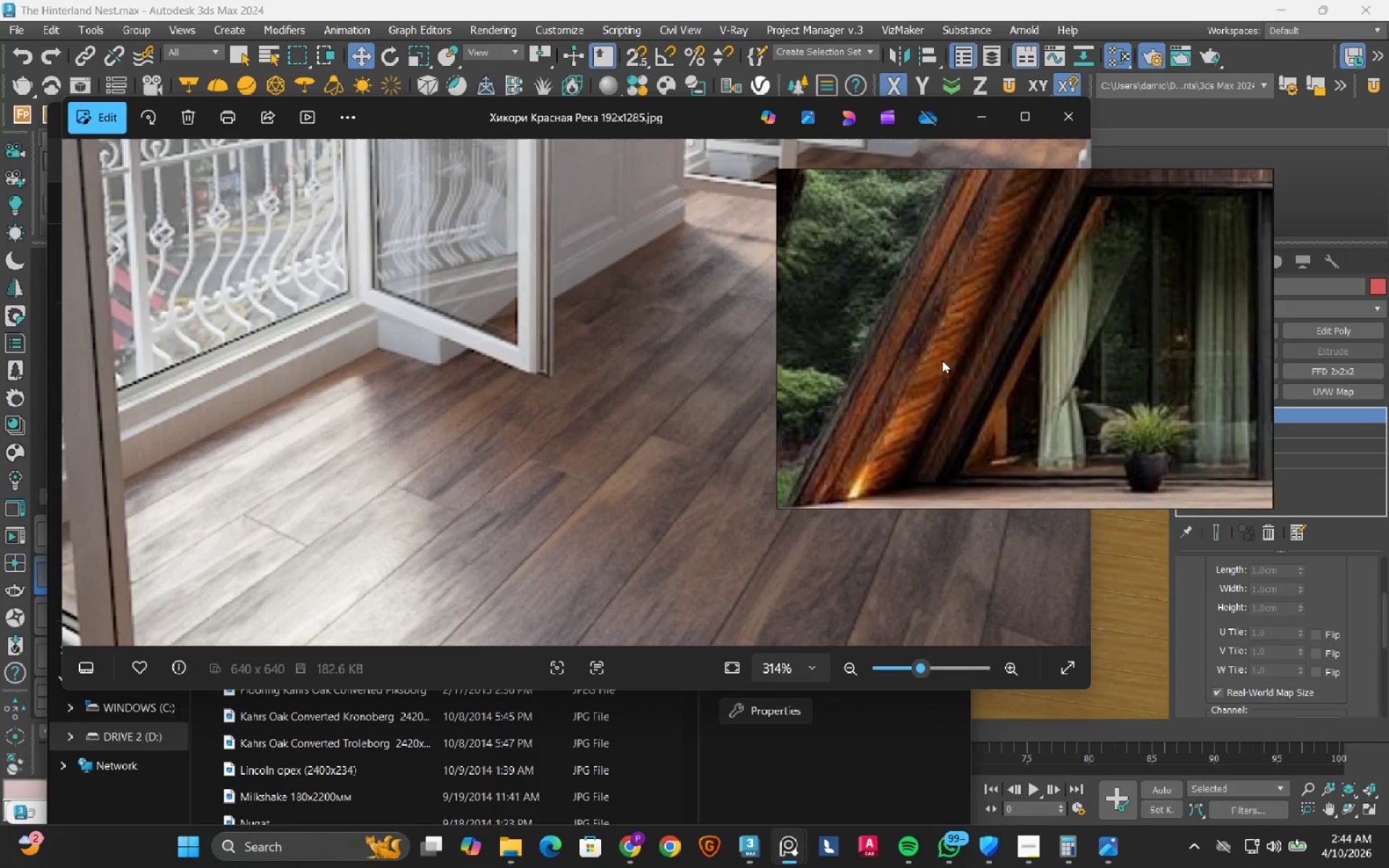 
scroll: coordinate [967, 339], scroll_direction: down, amount: 8.0
 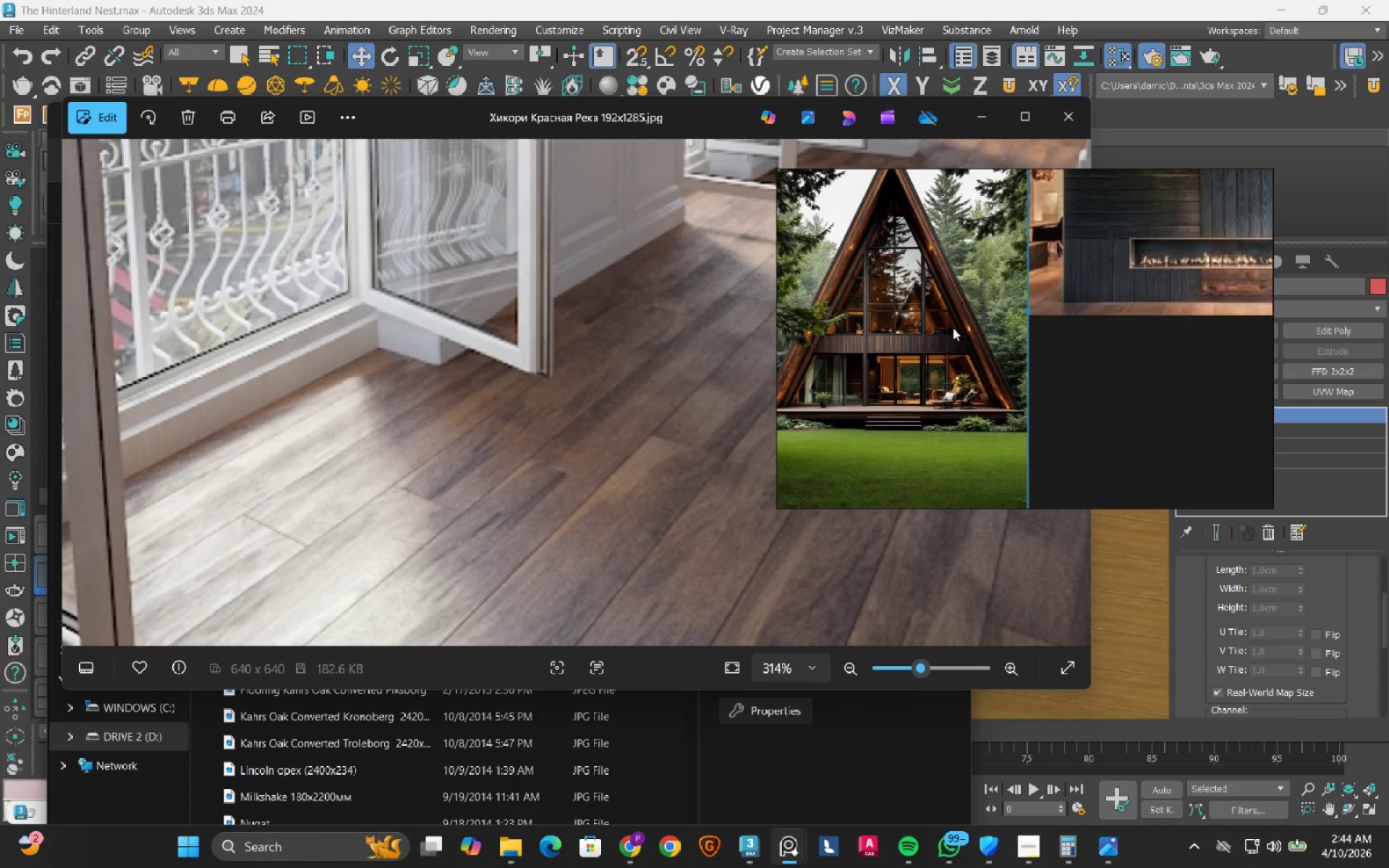 
scroll: coordinate [1081, 331], scroll_direction: up, amount: 8.0
 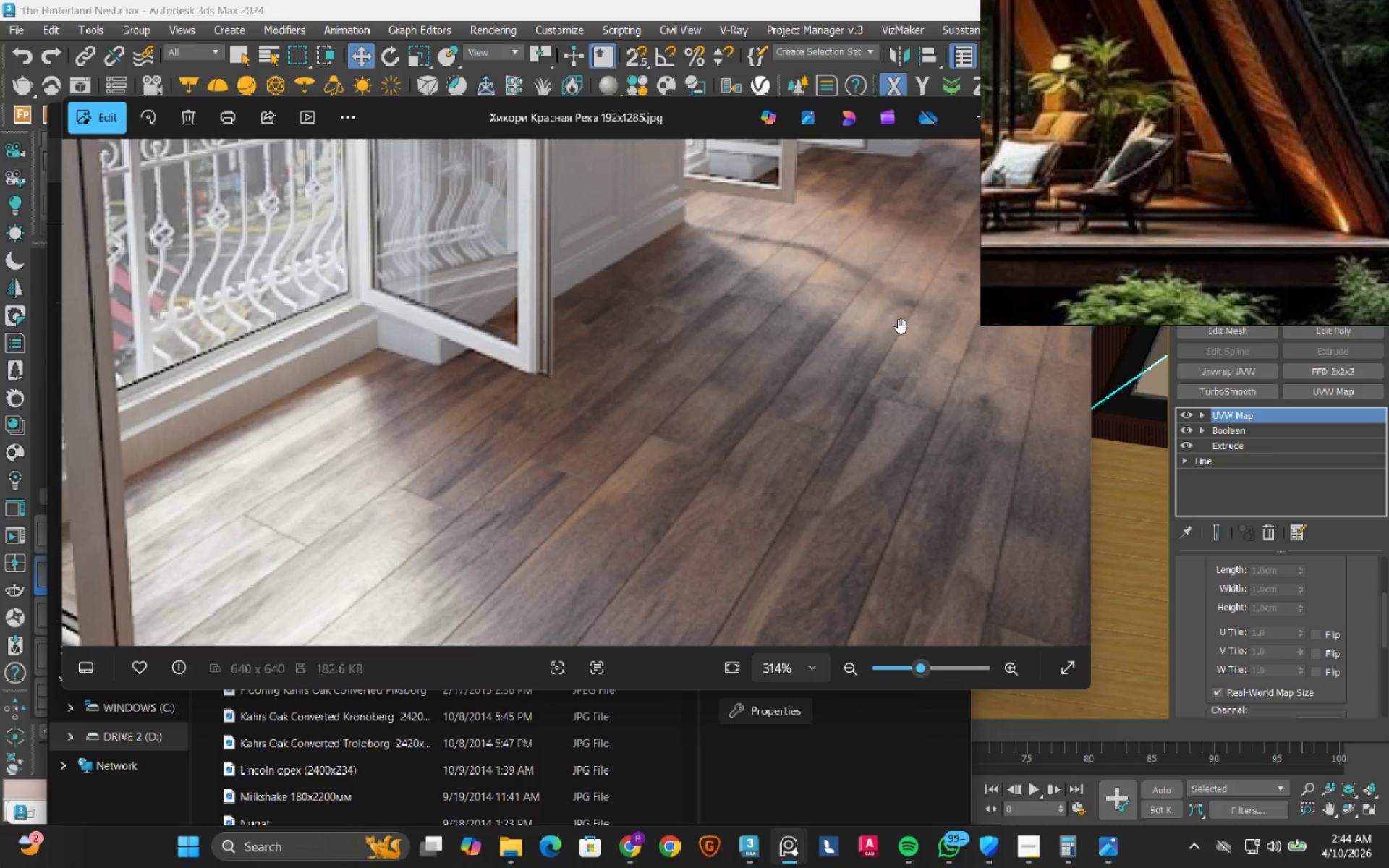 
double_click([783, 367])
 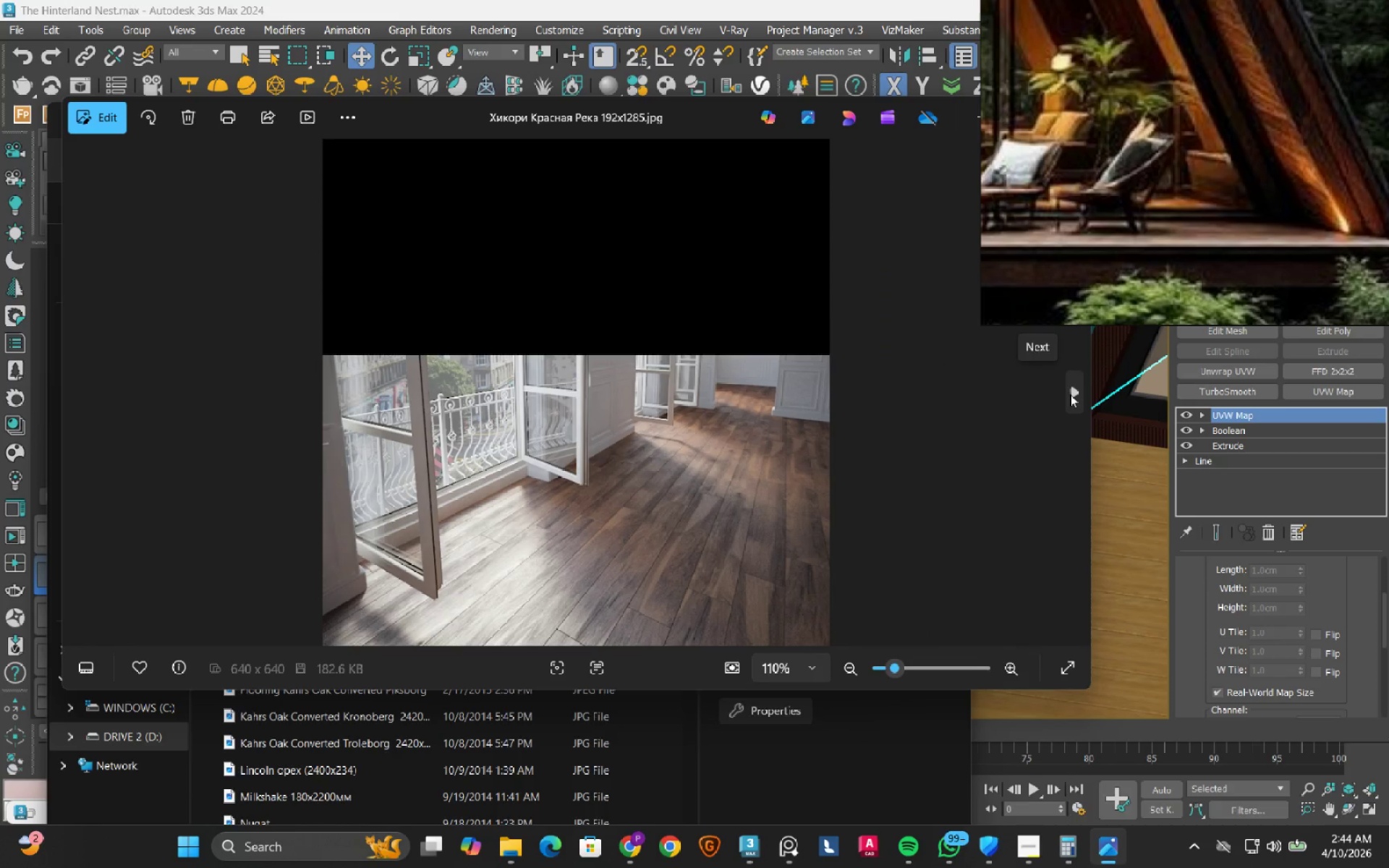 
left_click([1070, 394])
 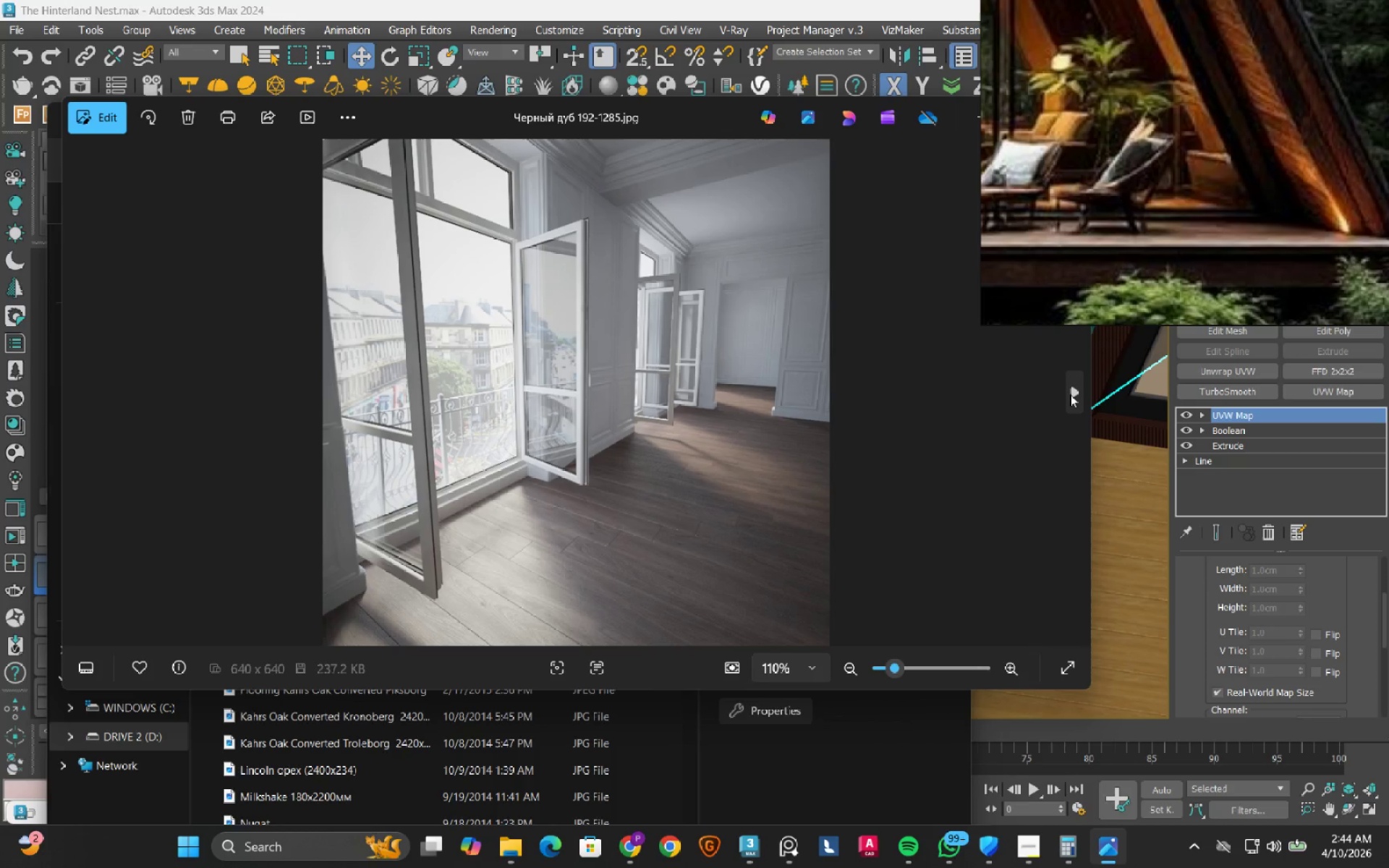 
left_click([1070, 394])
 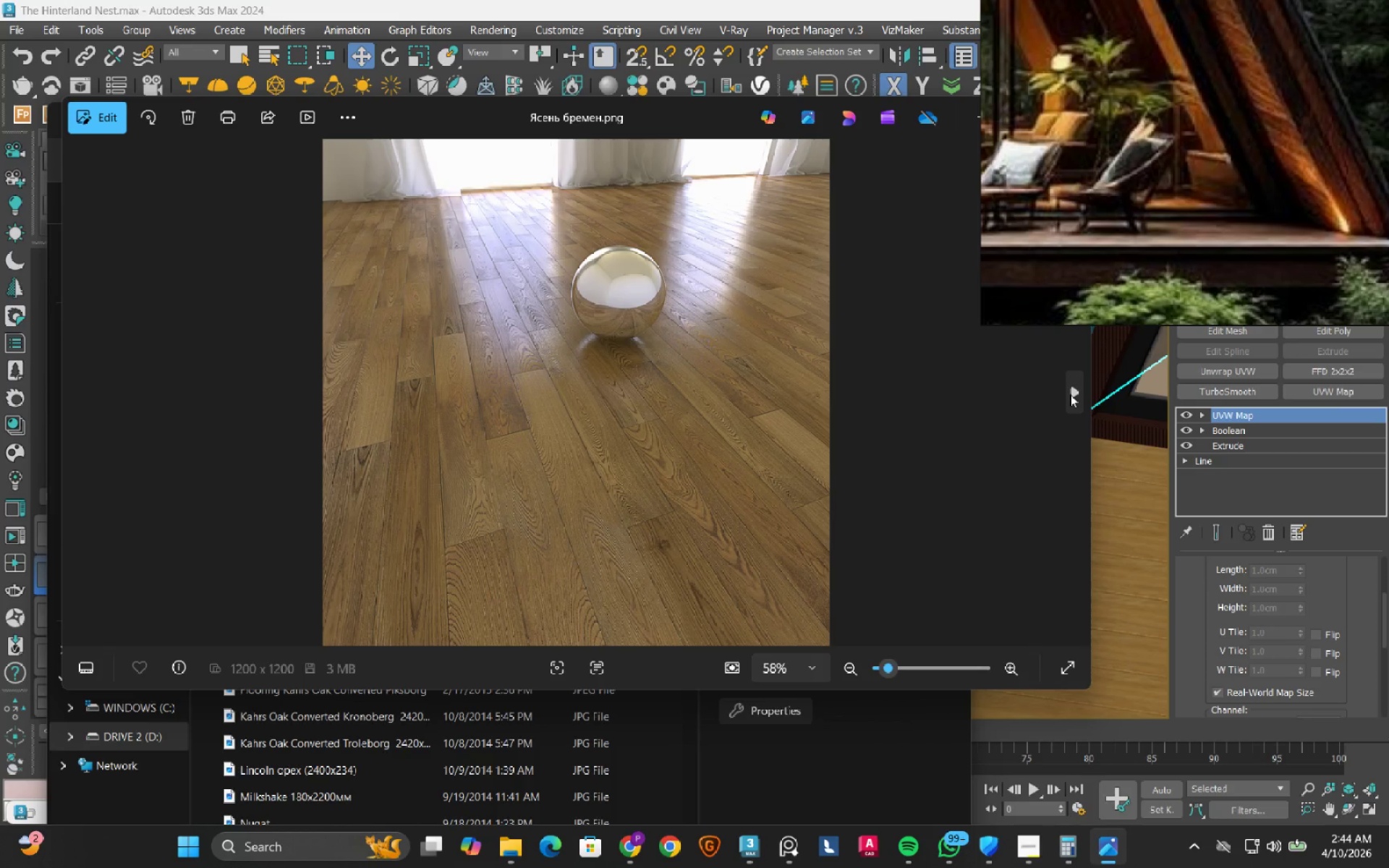 
left_click([1070, 394])
 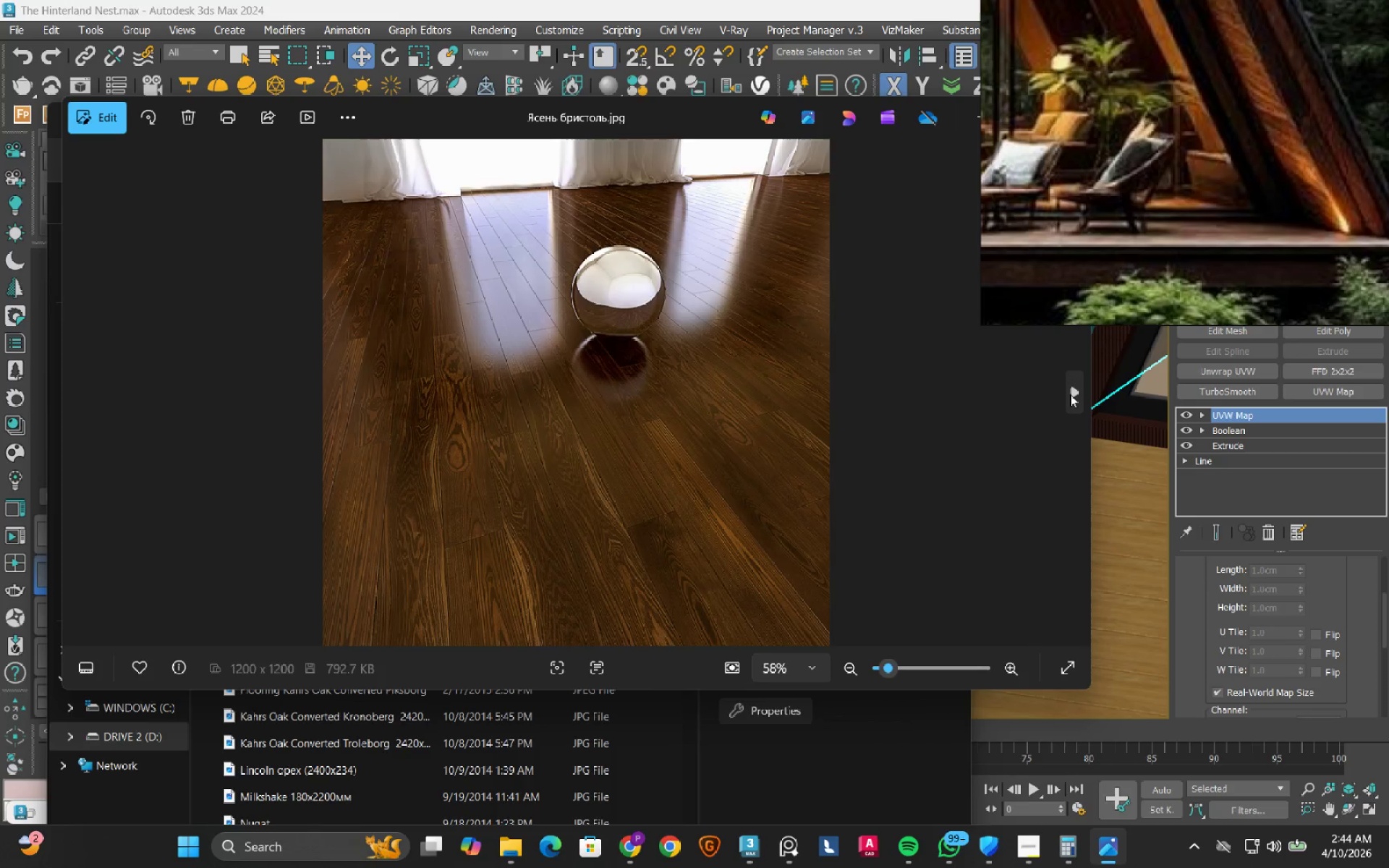 
left_click([1070, 394])
 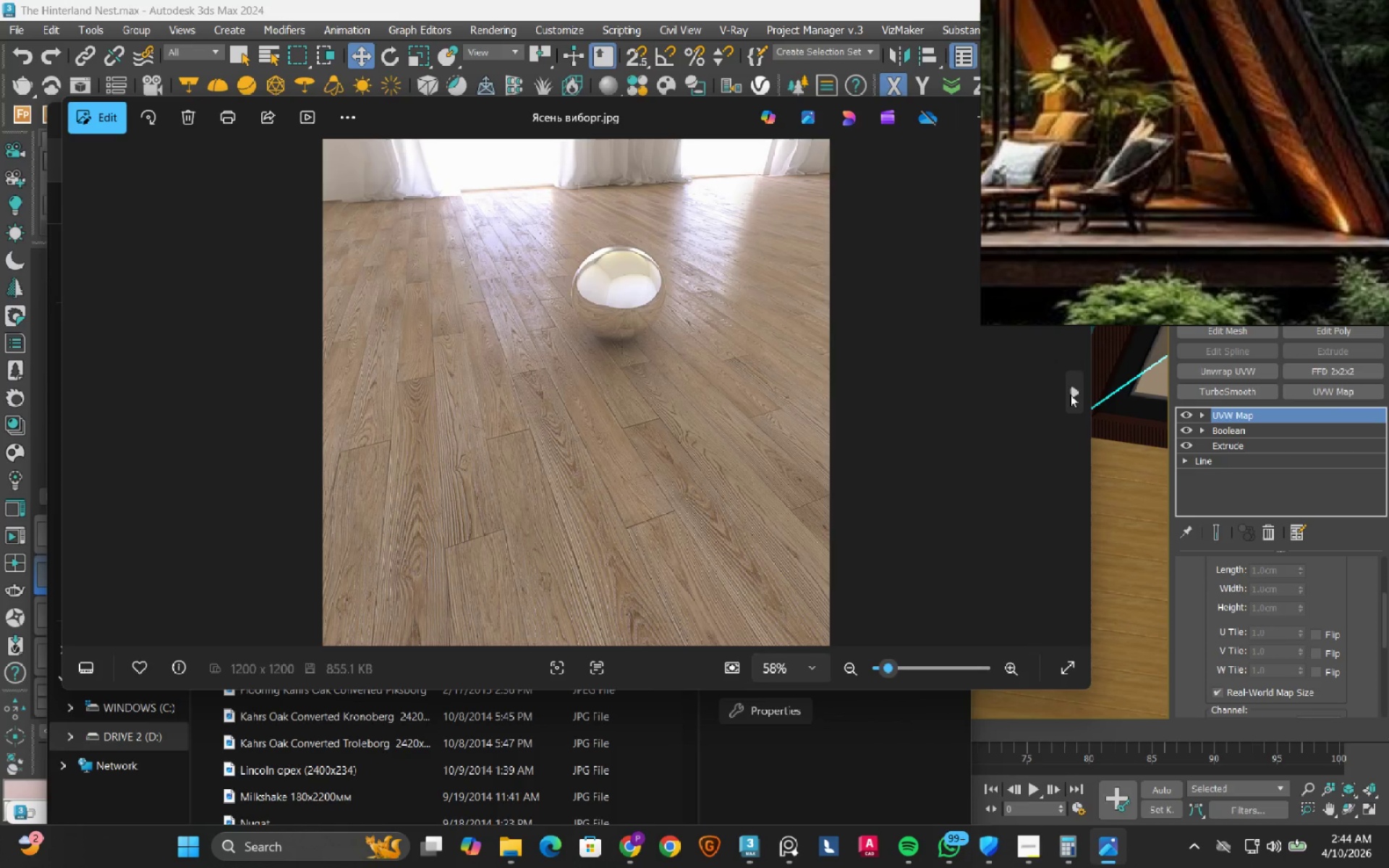 
left_click([1070, 394])
 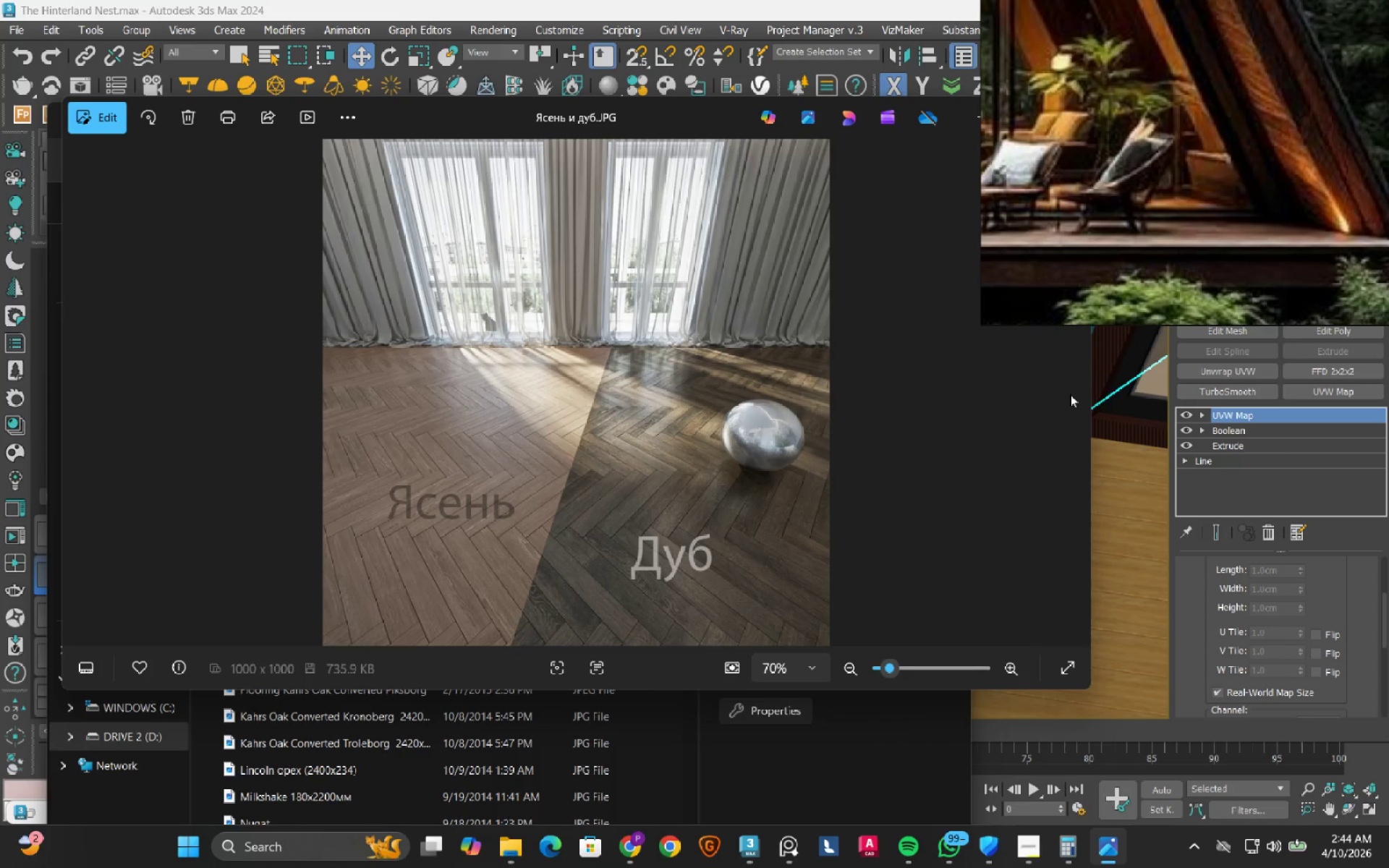 
left_click([1070, 394])
 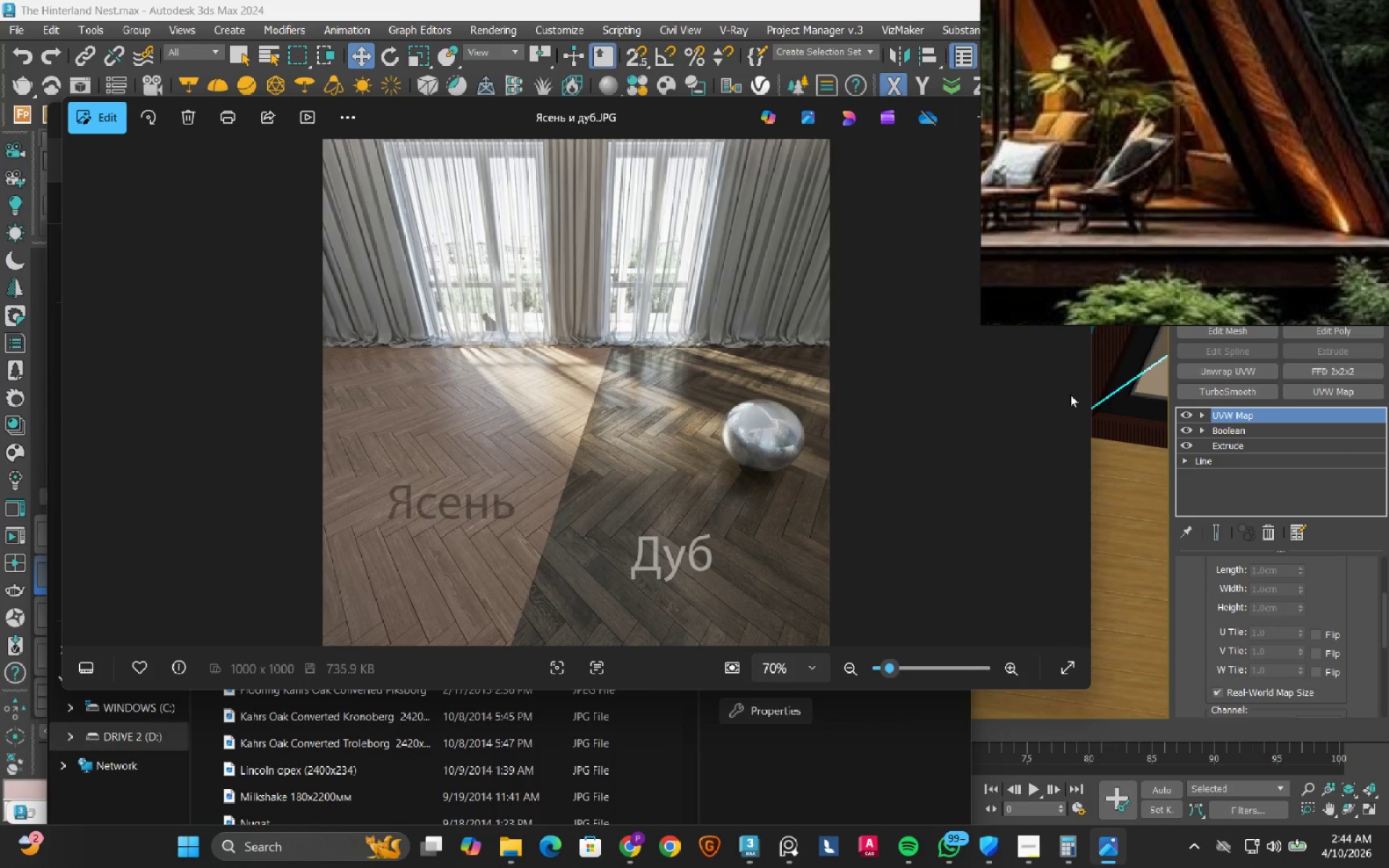 
left_click([1070, 394])
 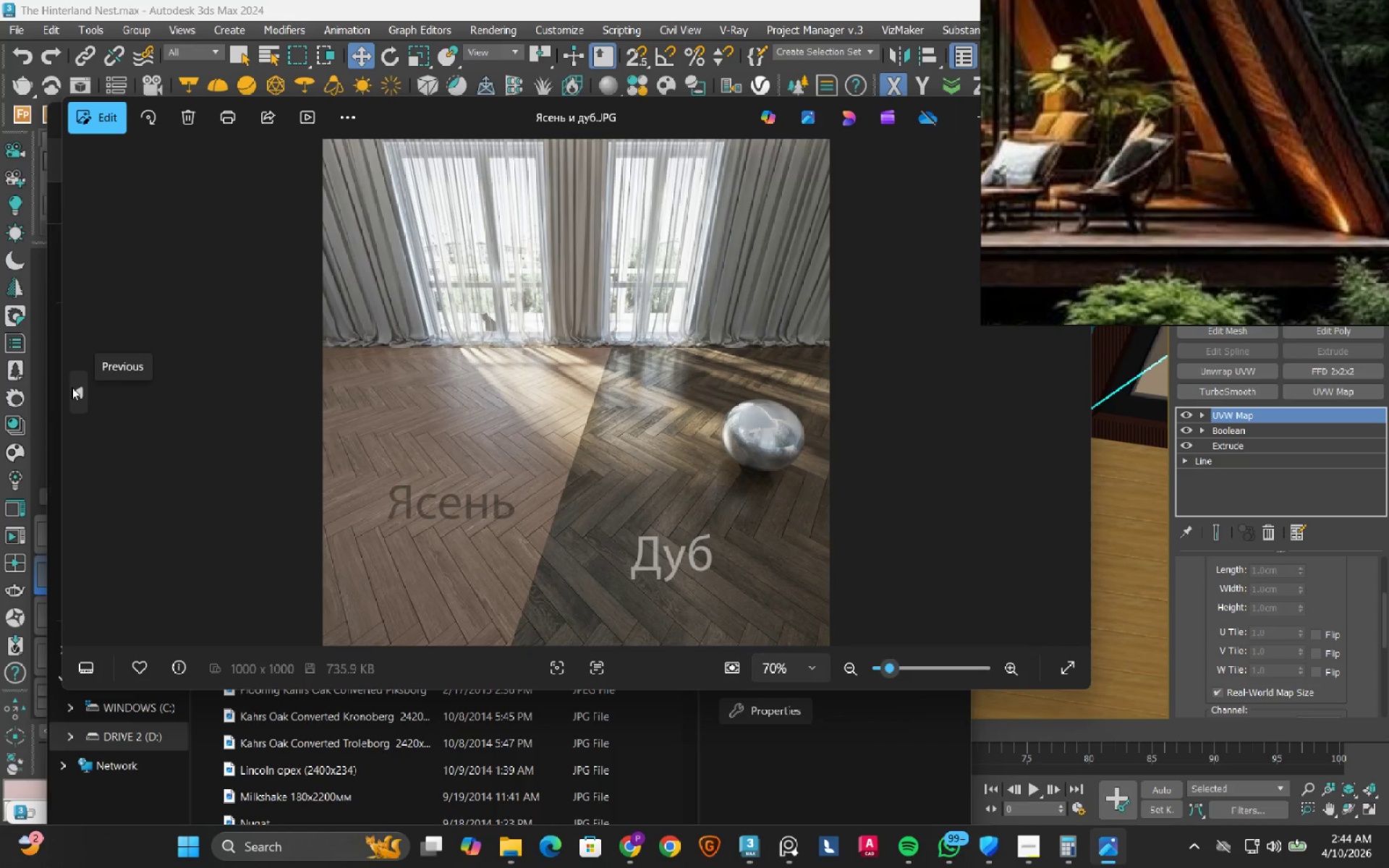 
double_click([72, 387])
 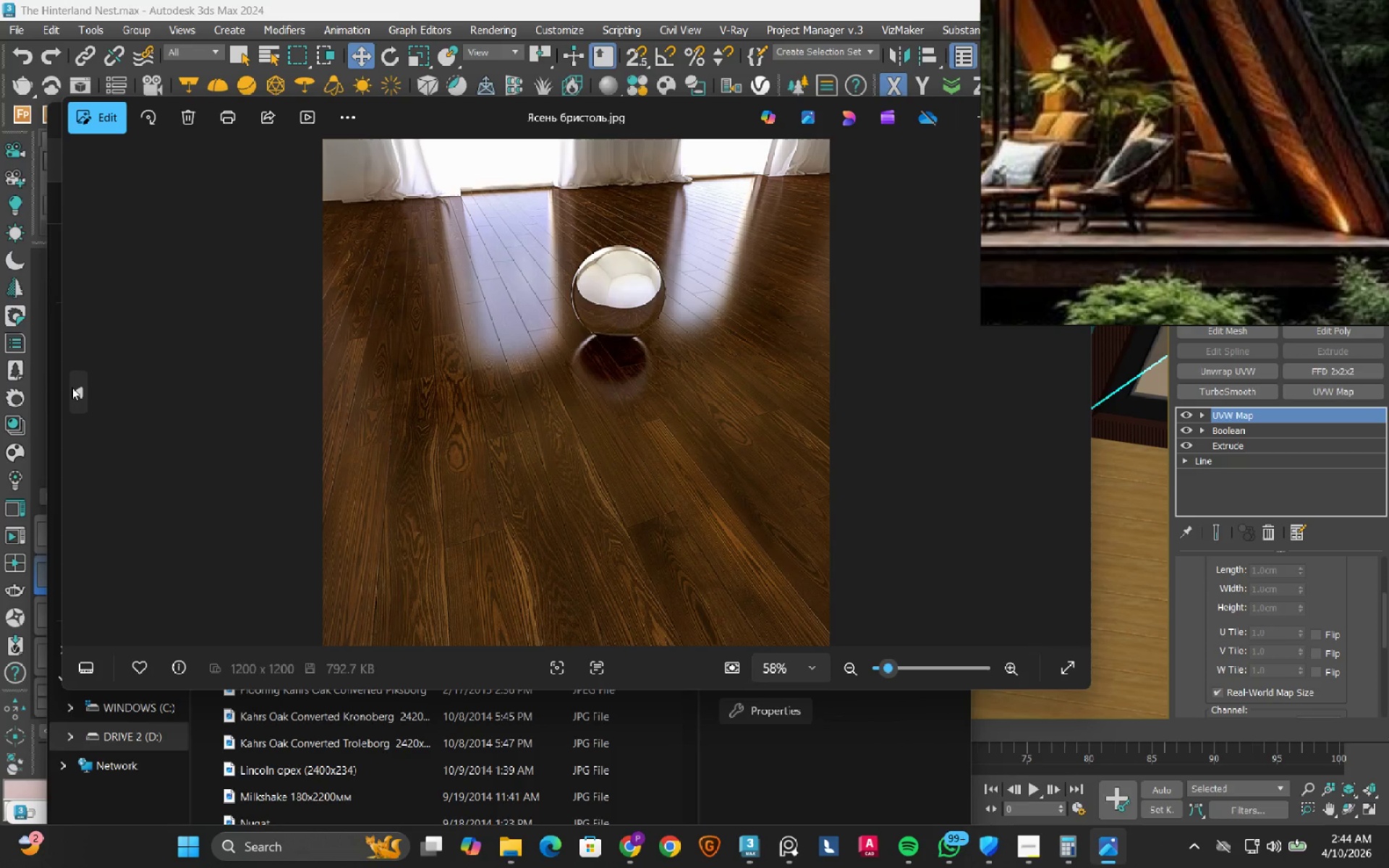 
left_click([72, 387])
 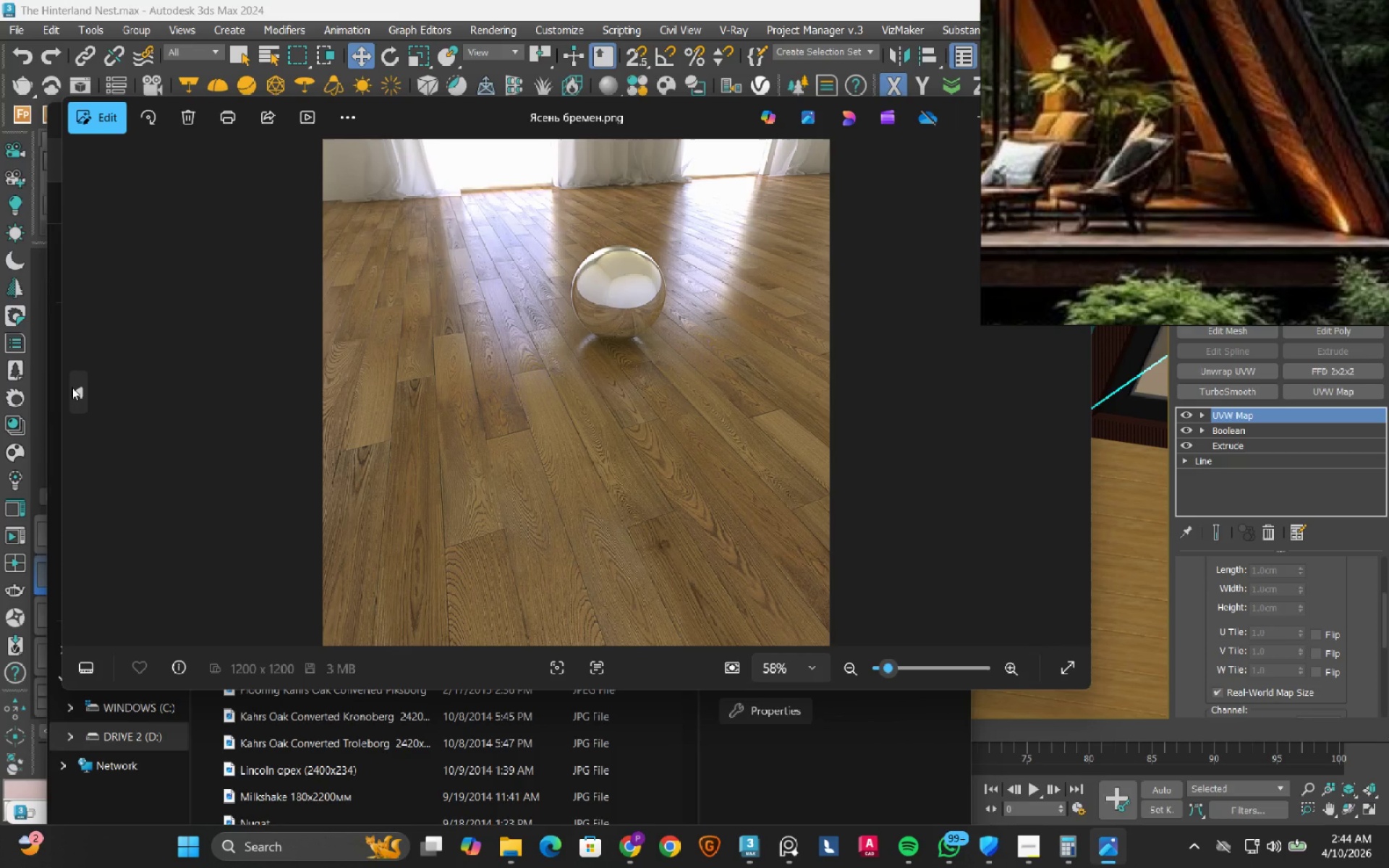 
left_click([72, 387])
 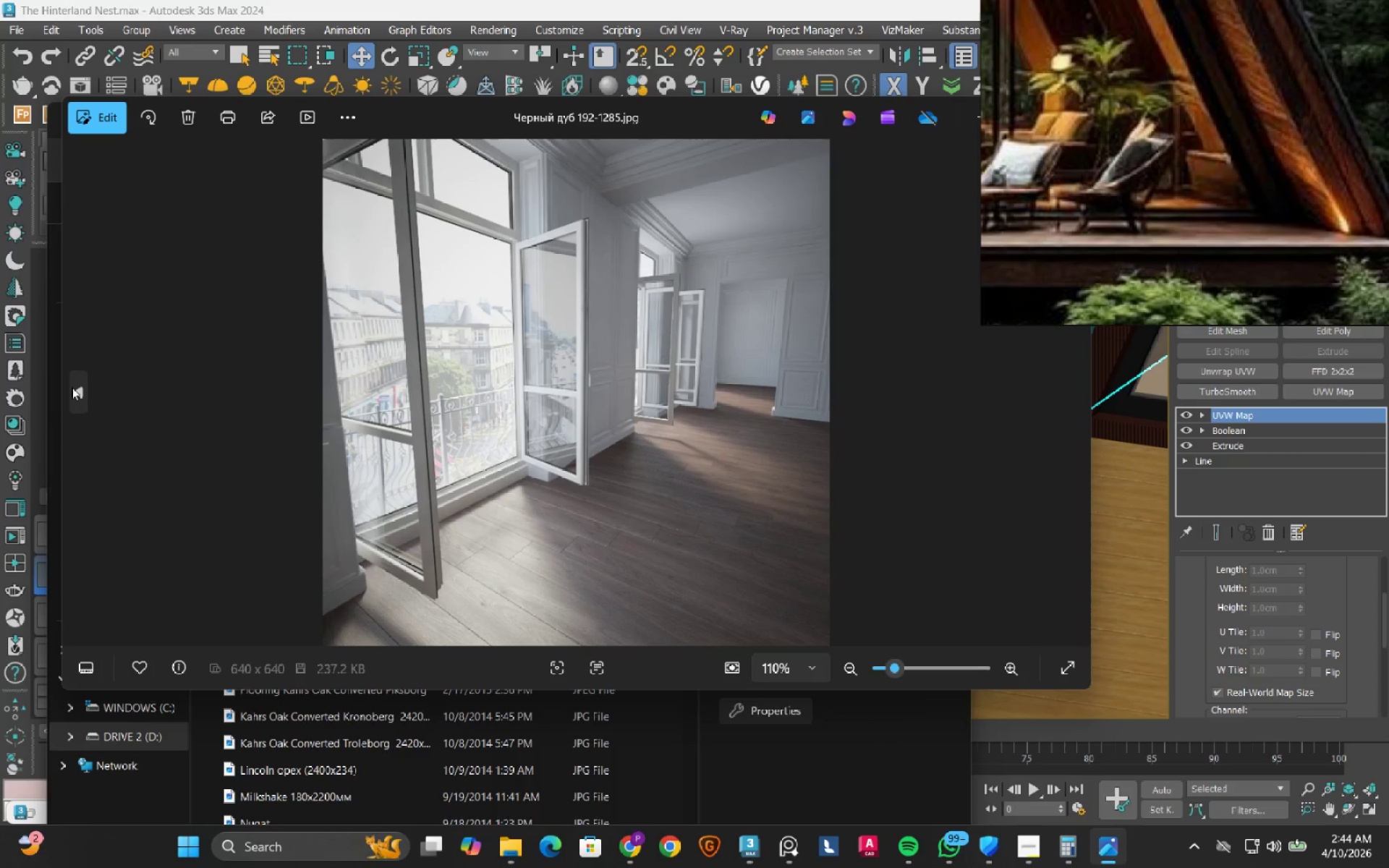 
left_click([72, 387])
 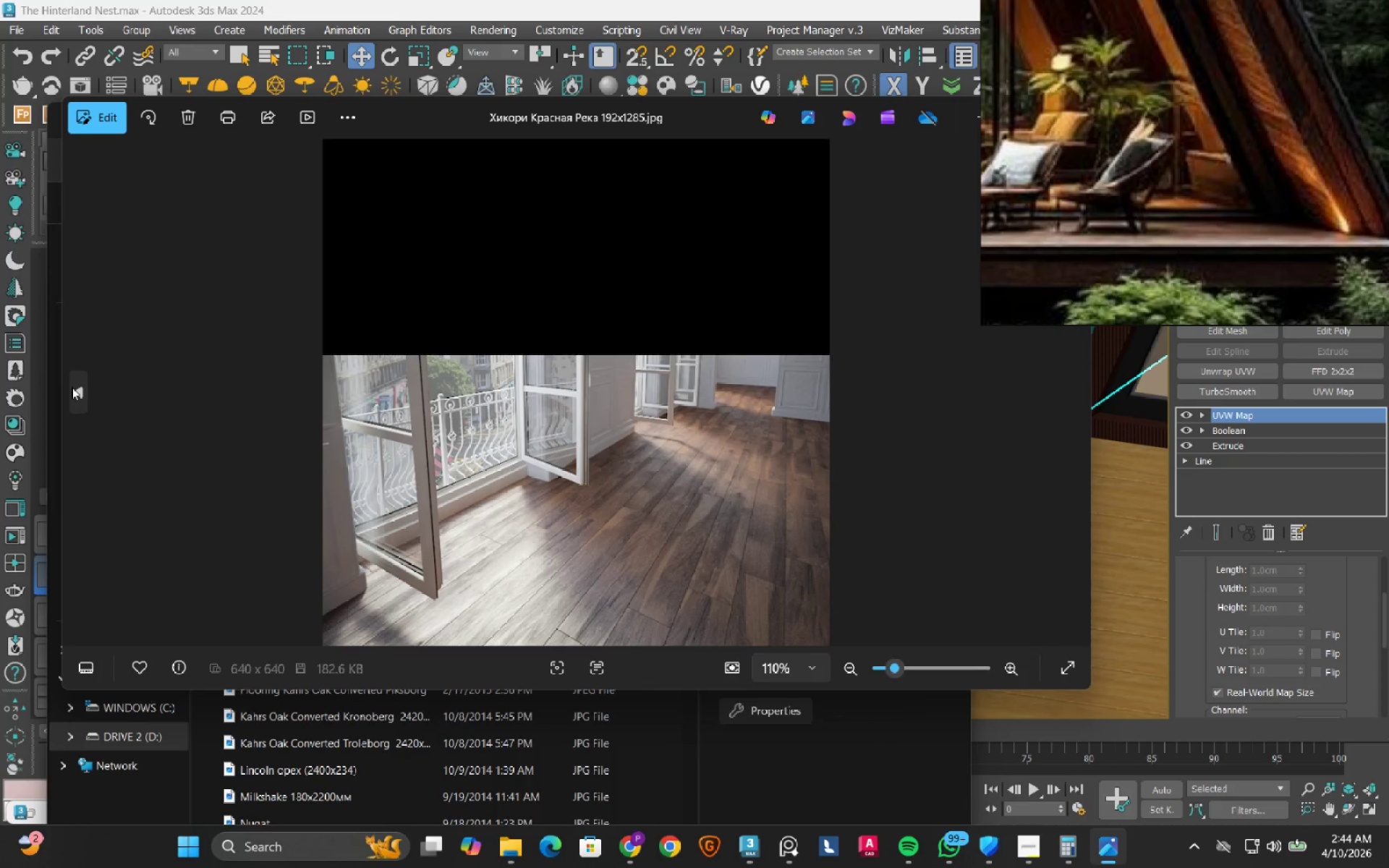 
left_click([72, 387])
 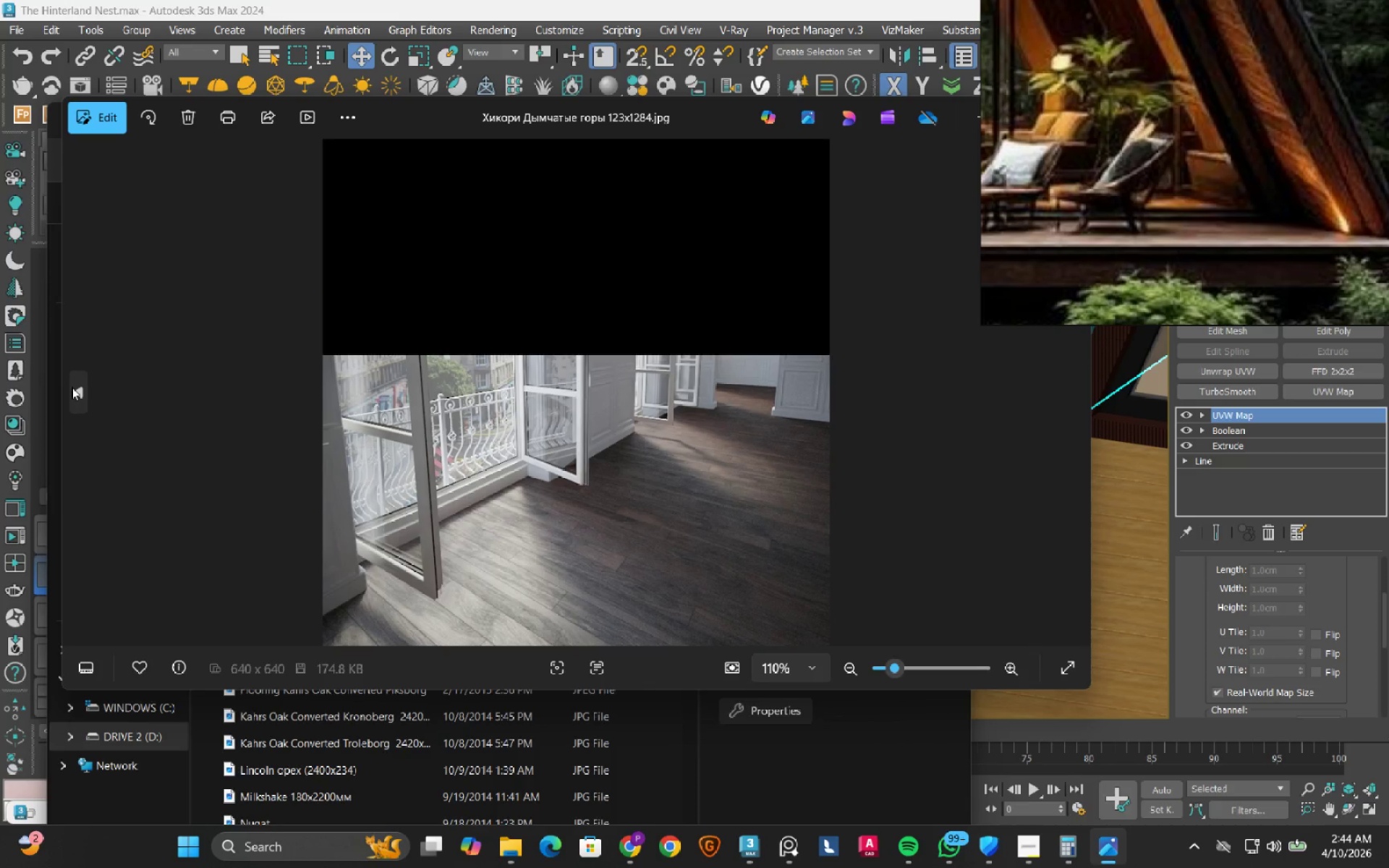 
left_click([72, 387])
 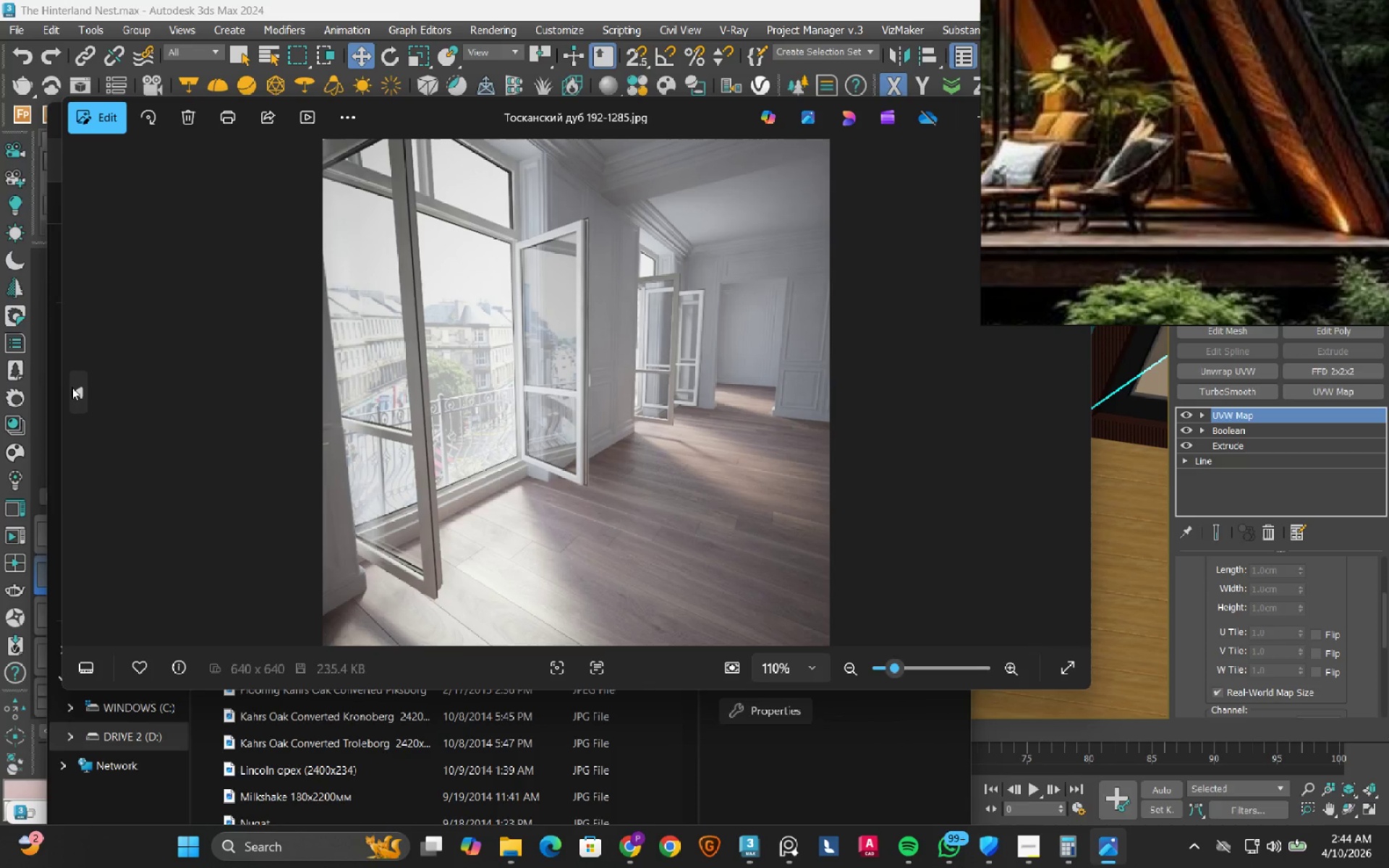 
left_click([72, 387])
 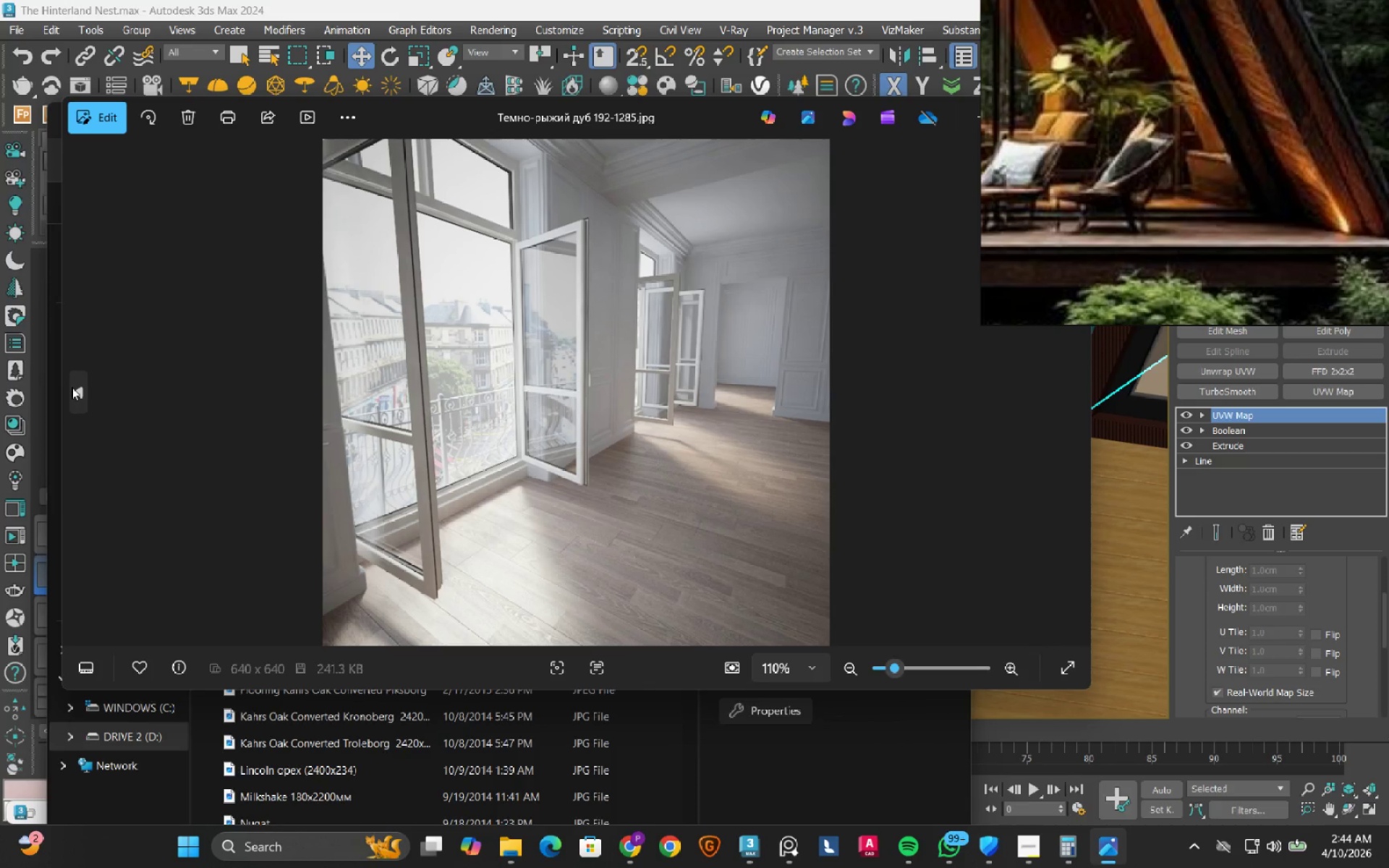 
left_click([72, 387])
 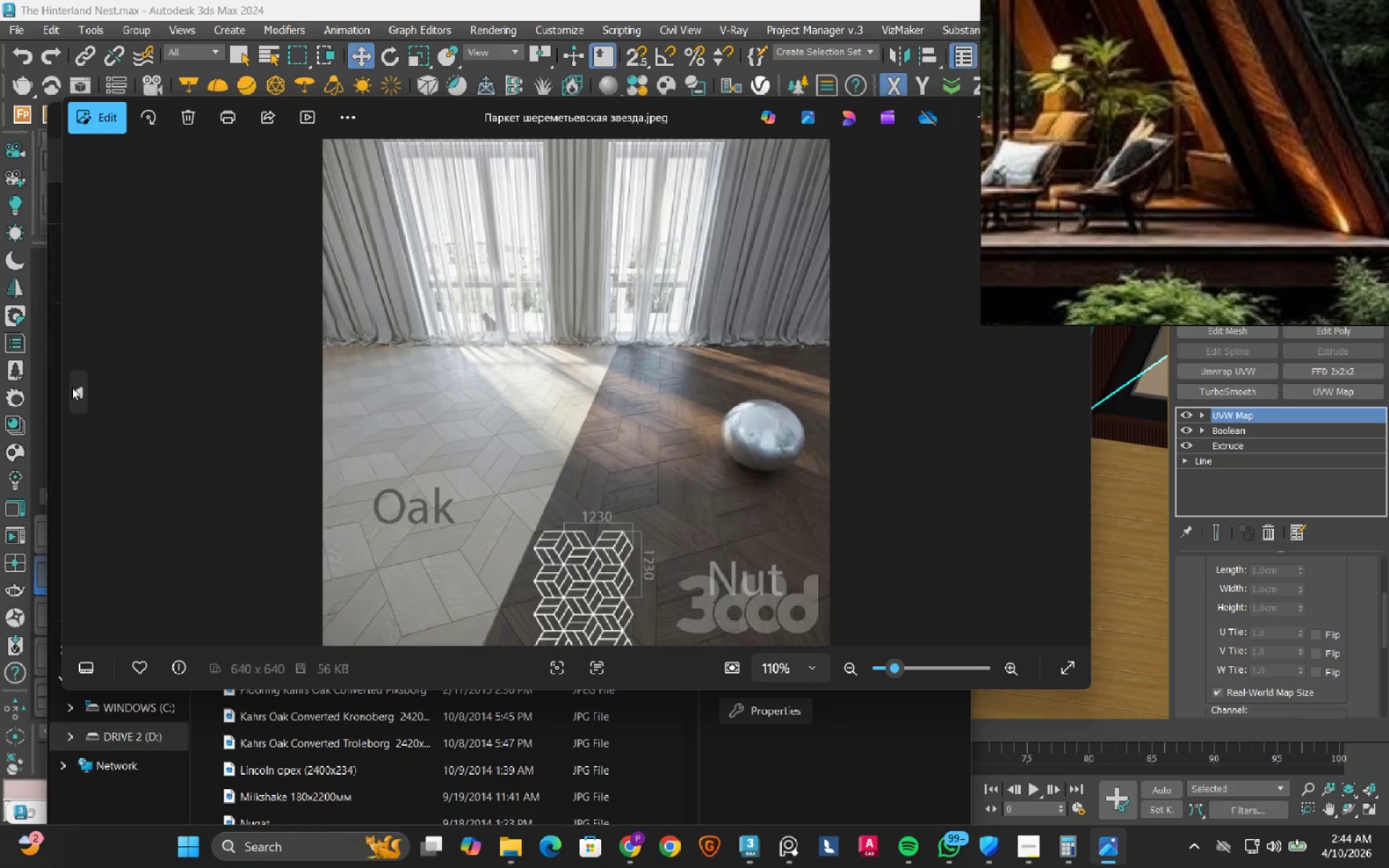 
left_click([72, 387])
 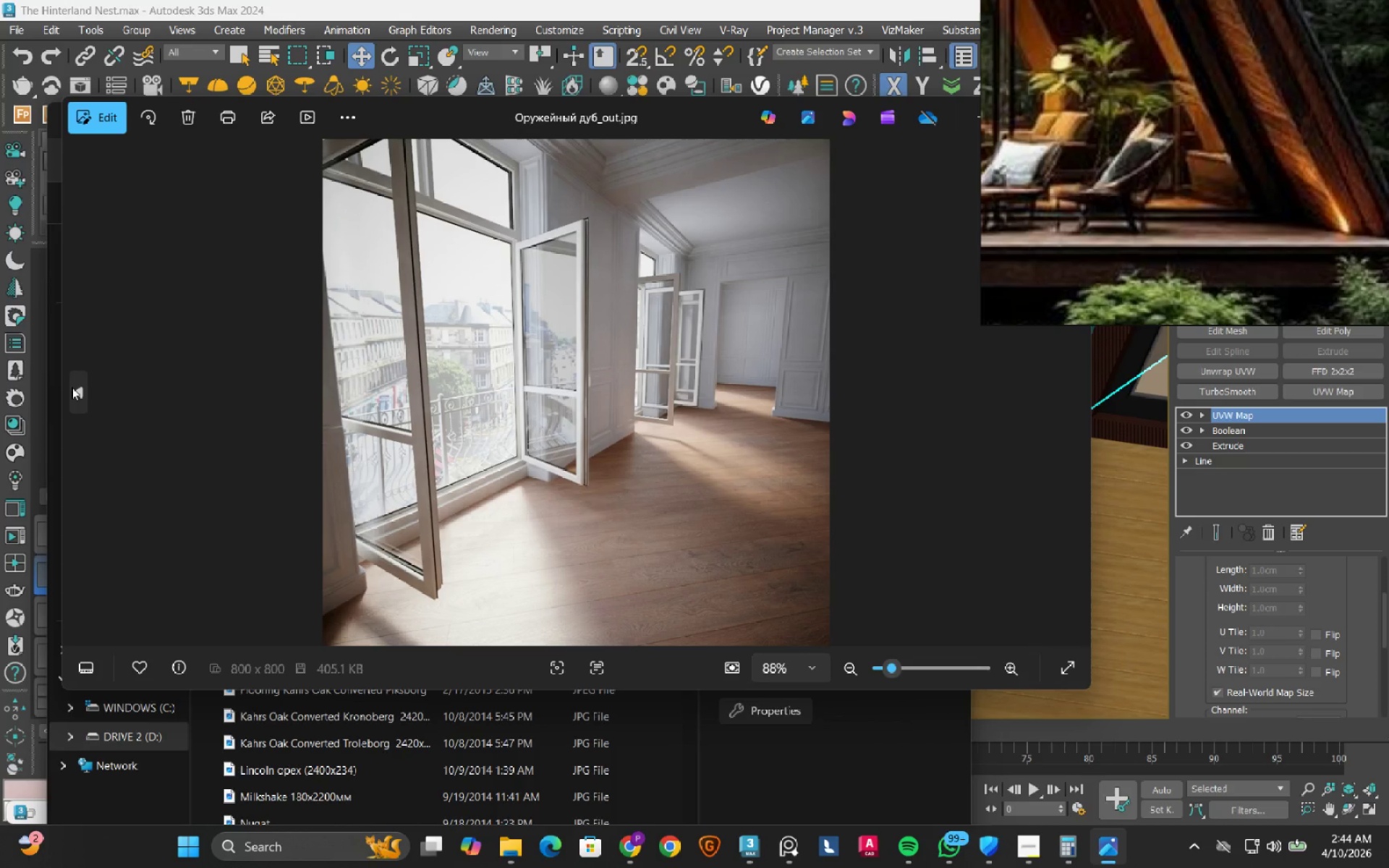 
left_click([72, 387])
 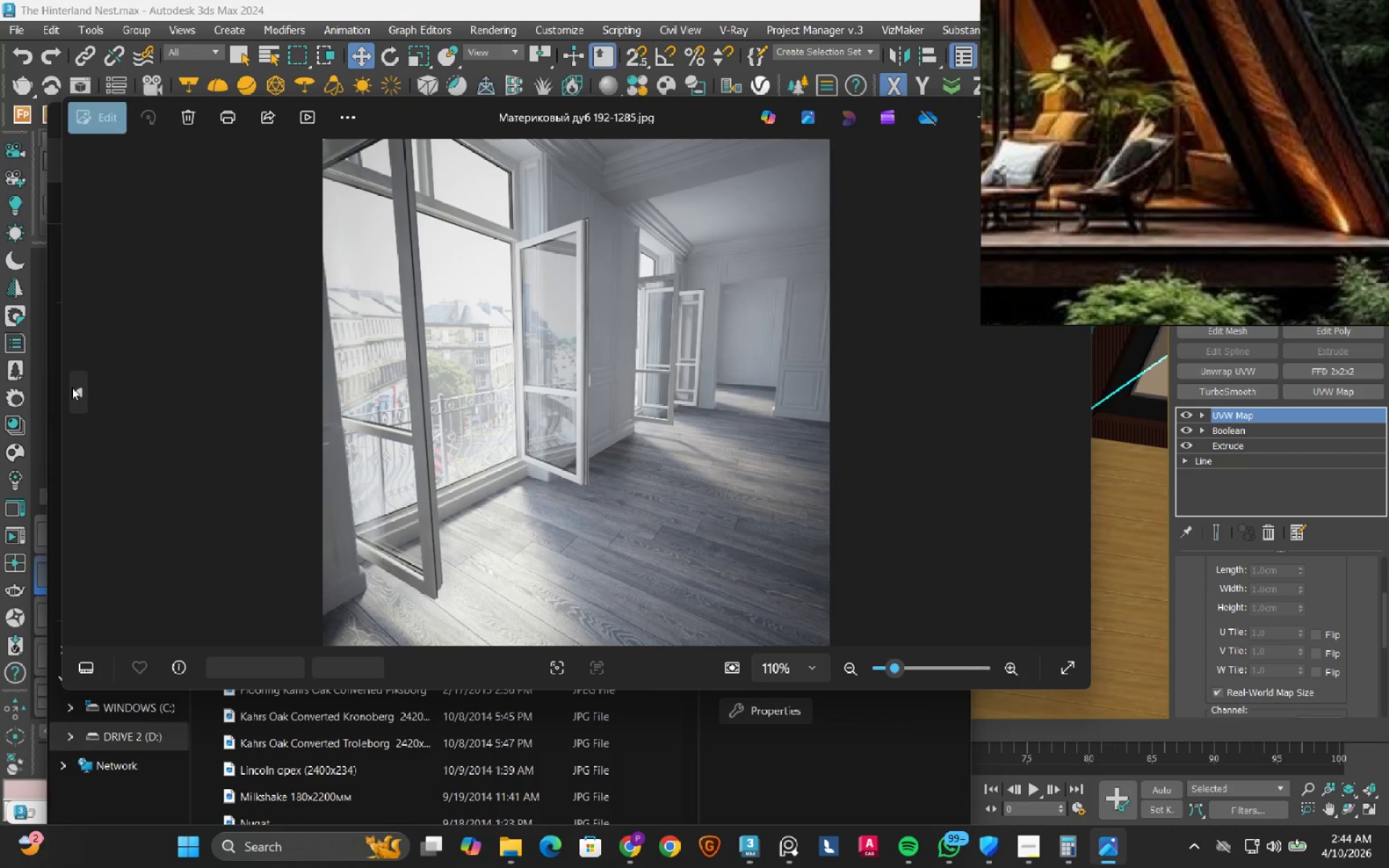 
double_click([72, 387])
 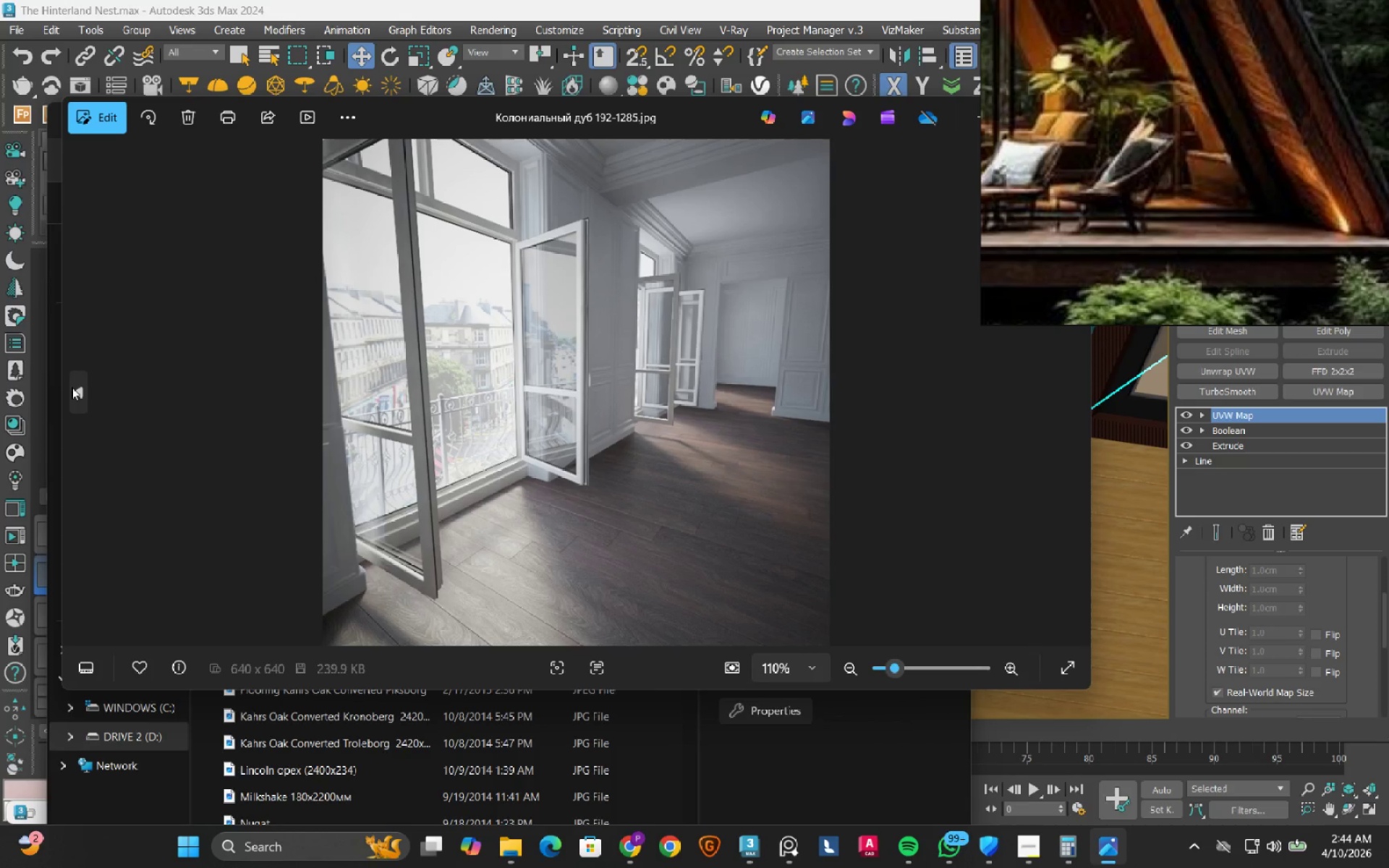 
left_click([72, 387])
 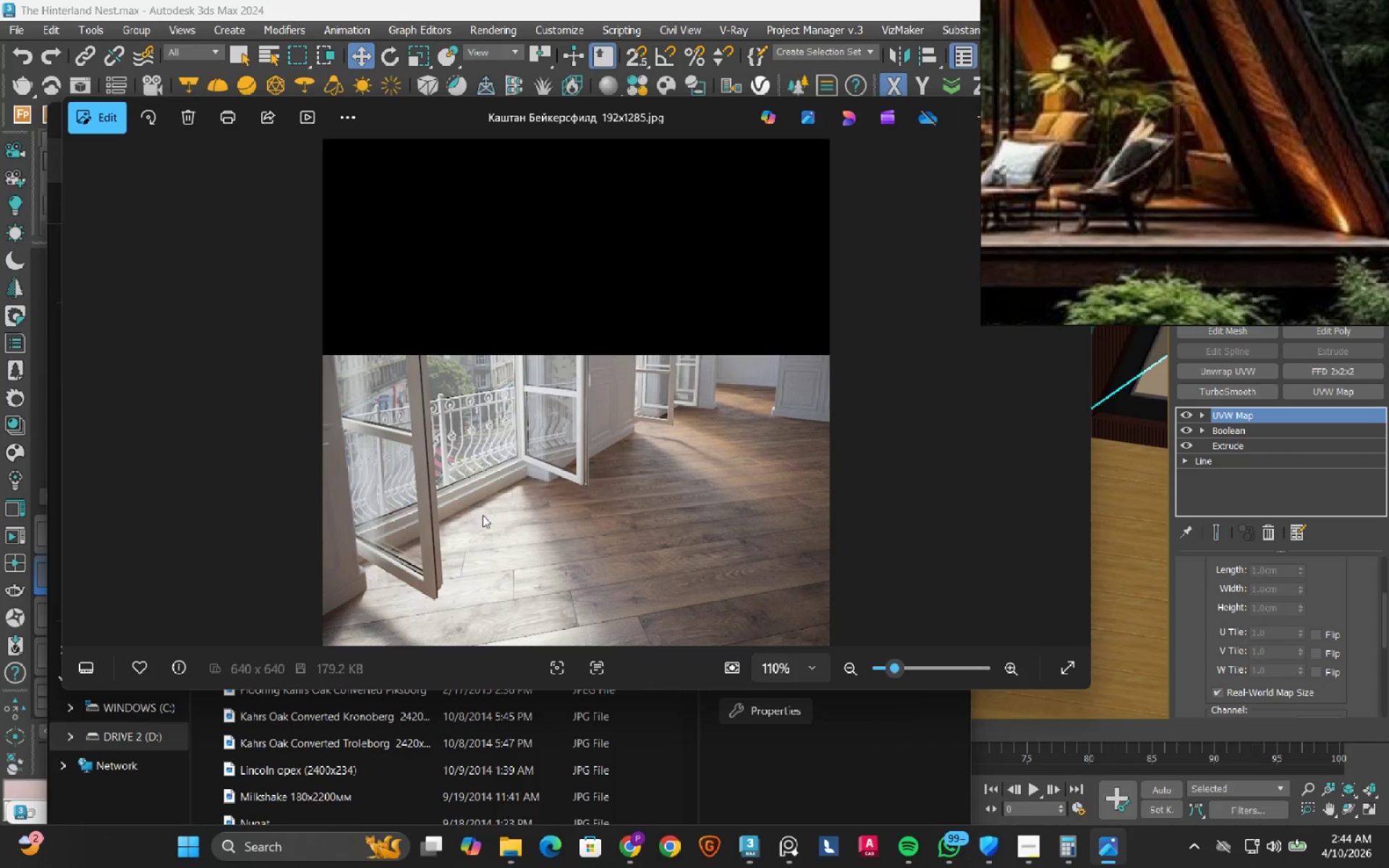 
scroll: coordinate [758, 566], scroll_direction: up, amount: 10.0
 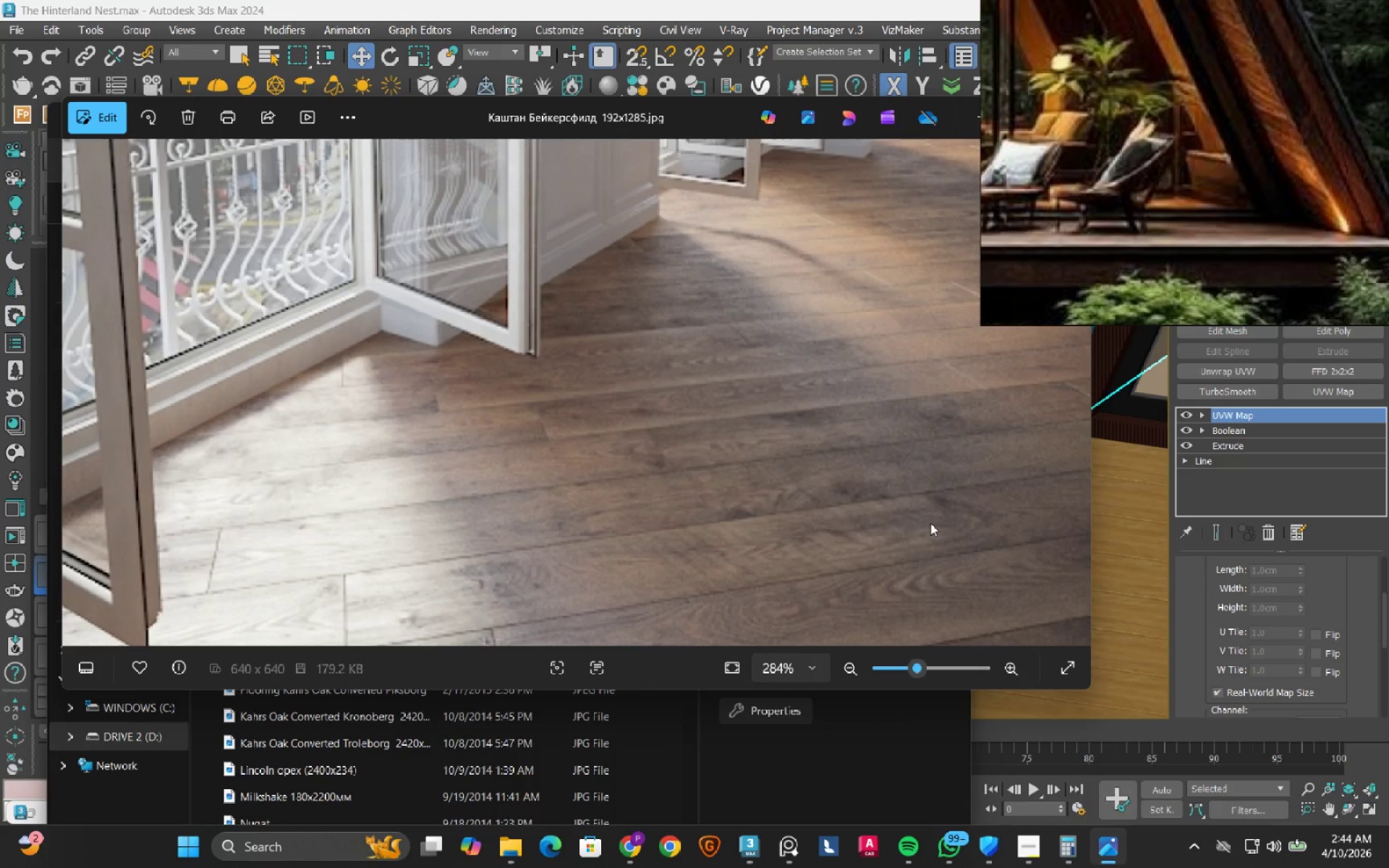 
left_click_drag(start_coordinate=[927, 521], to_coordinate=[593, 357])
 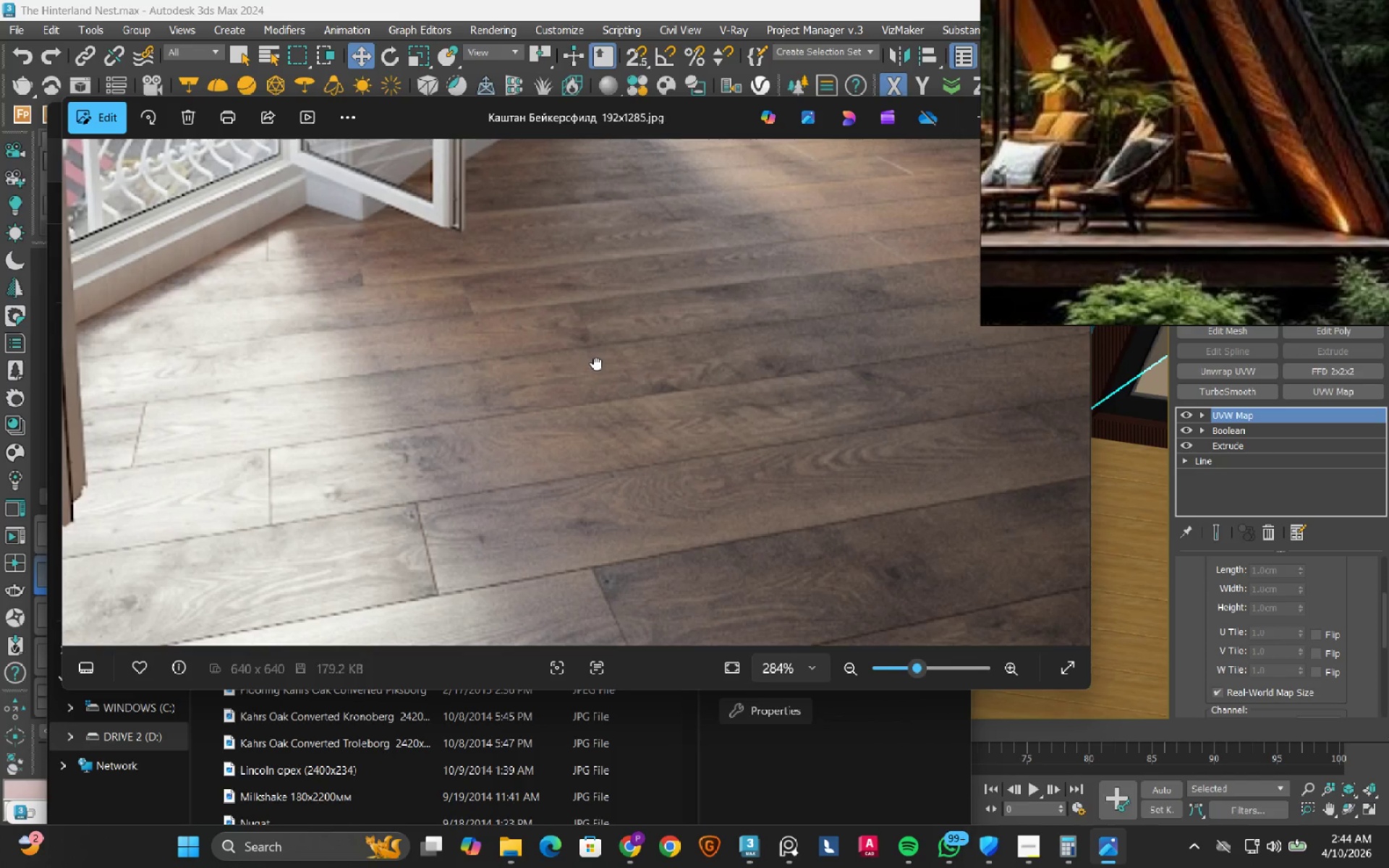 
double_click([593, 357])
 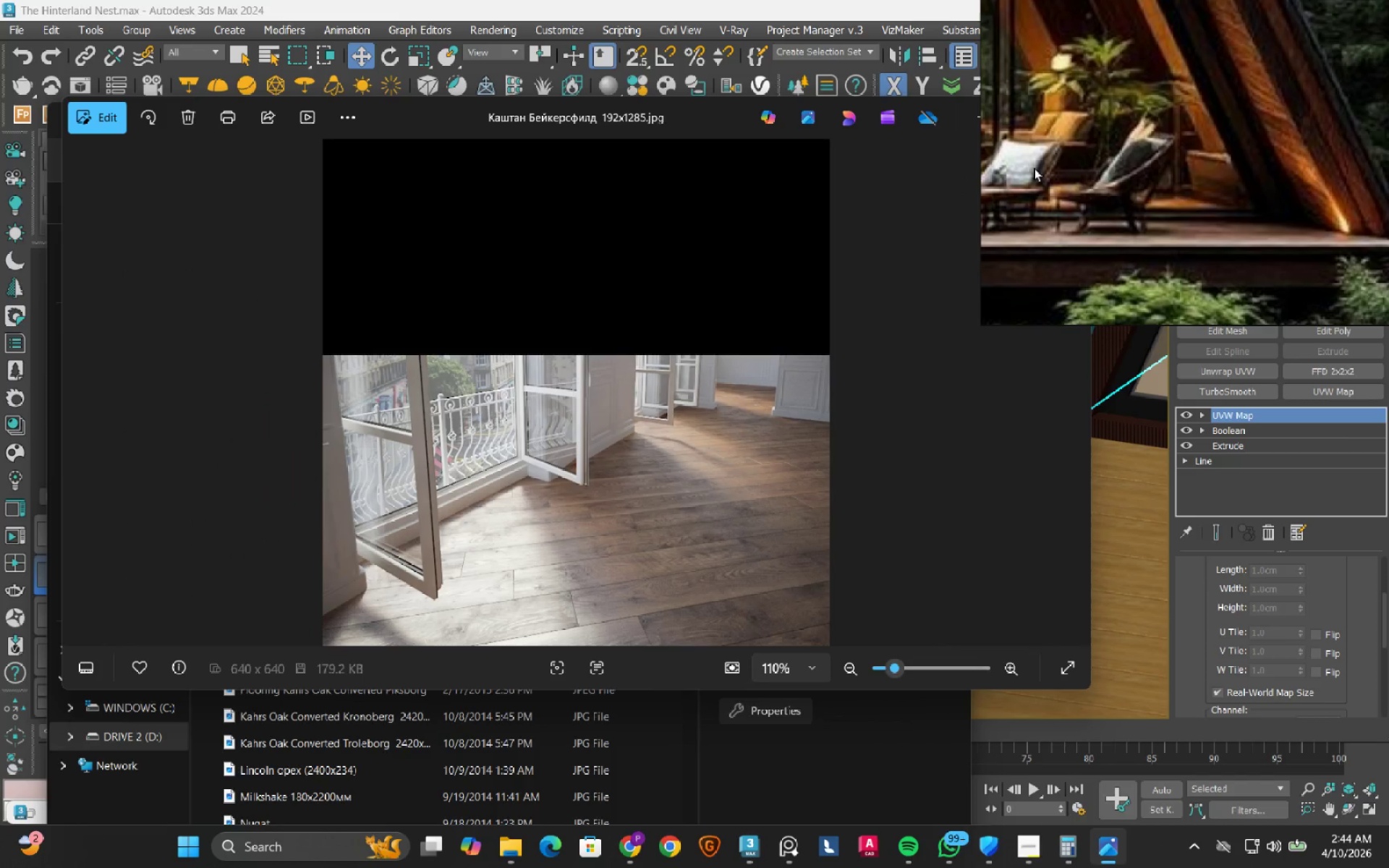 
scroll: coordinate [1220, 231], scroll_direction: down, amount: 11.0
 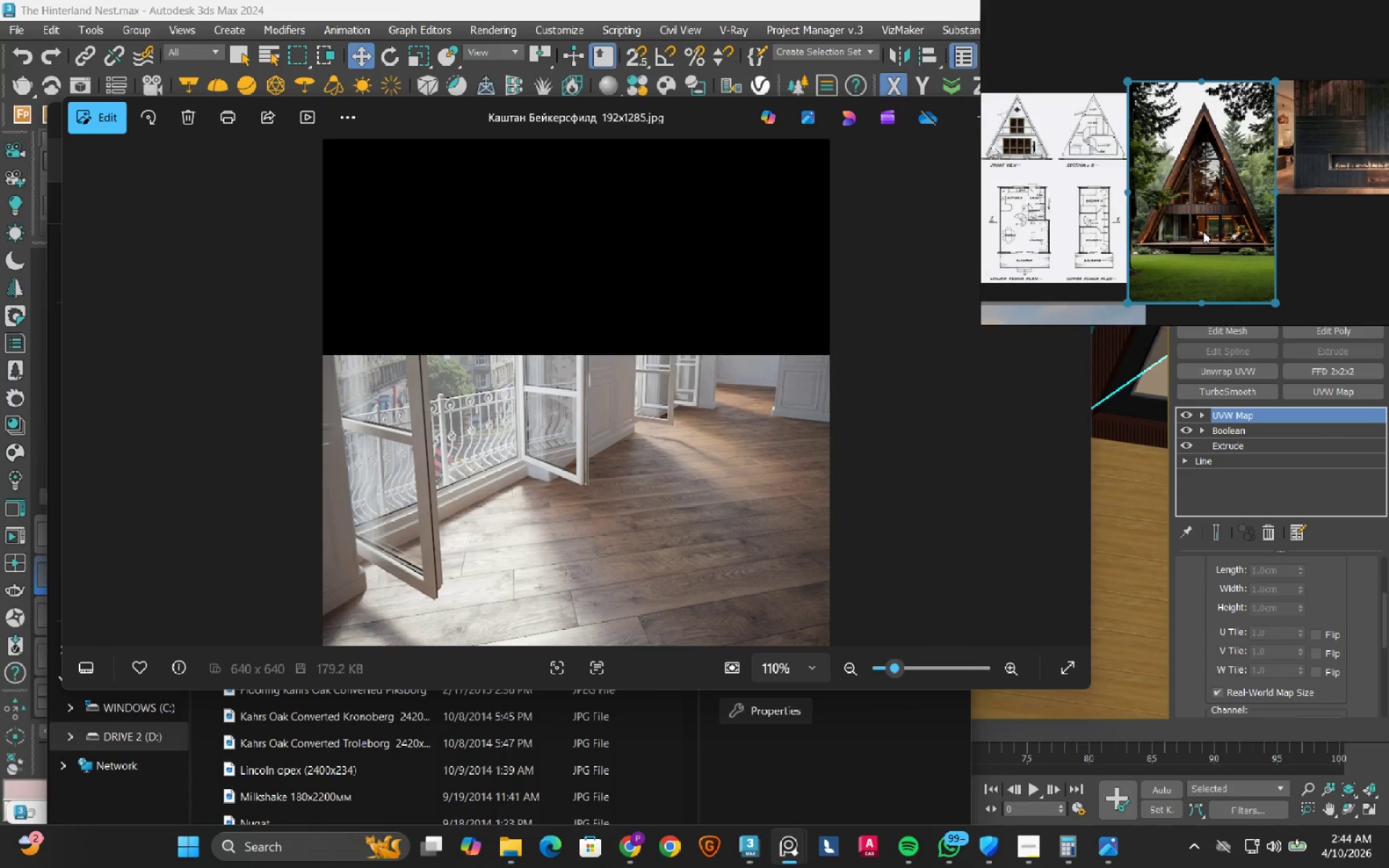 
scroll: coordinate [1110, 244], scroll_direction: up, amount: 13.0
 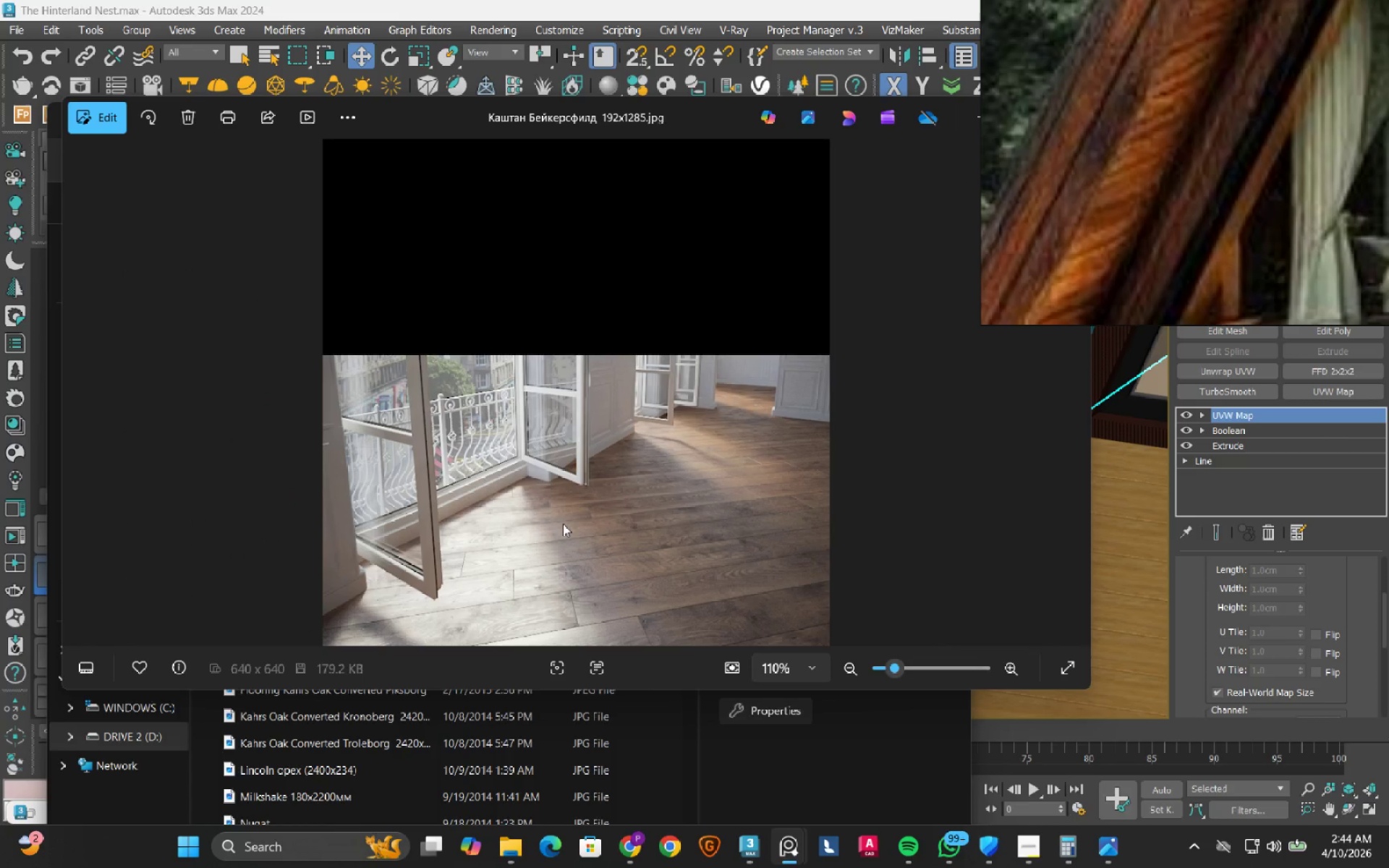 
left_click([562, 524])
 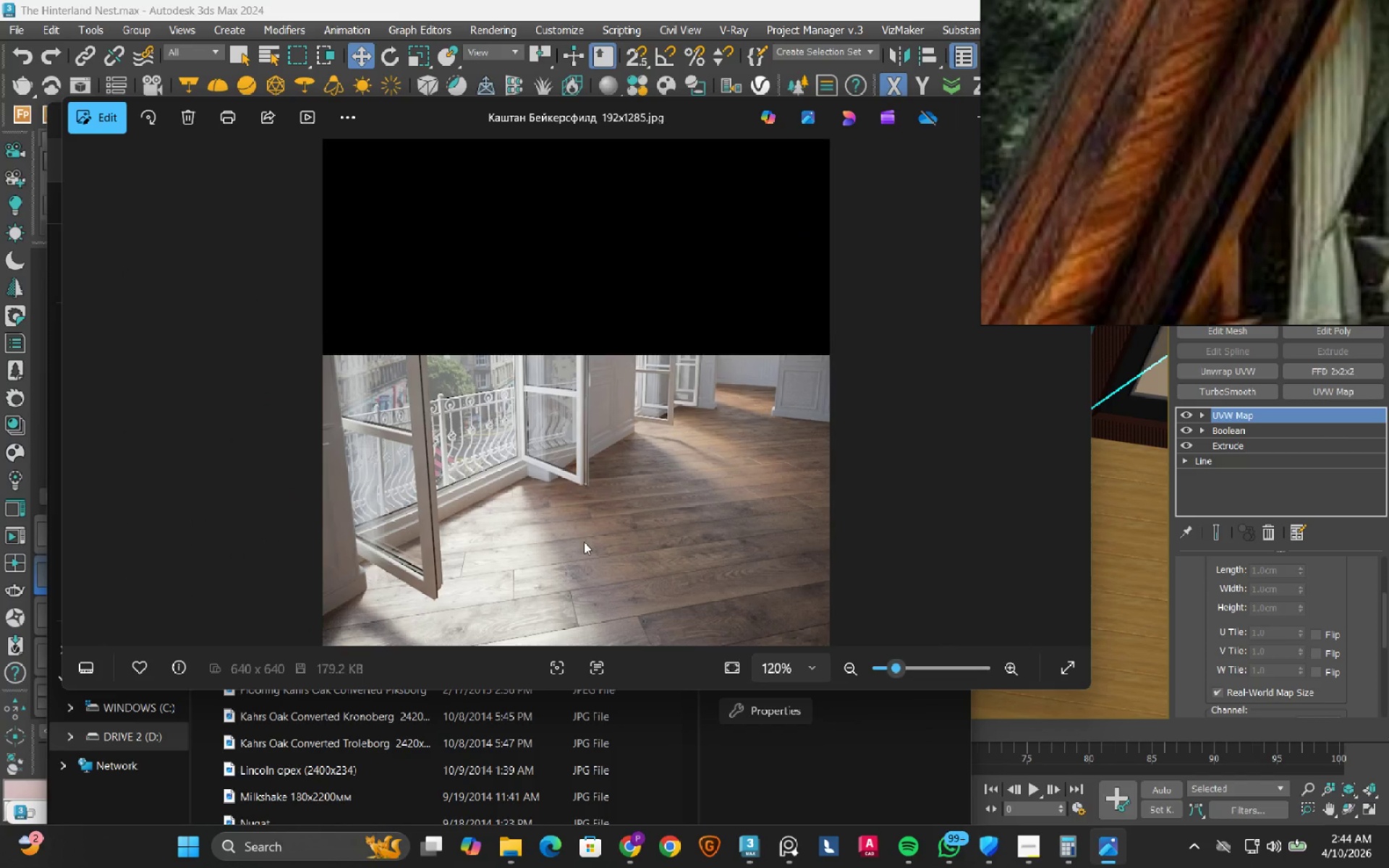 
scroll: coordinate [710, 591], scroll_direction: up, amount: 7.0
 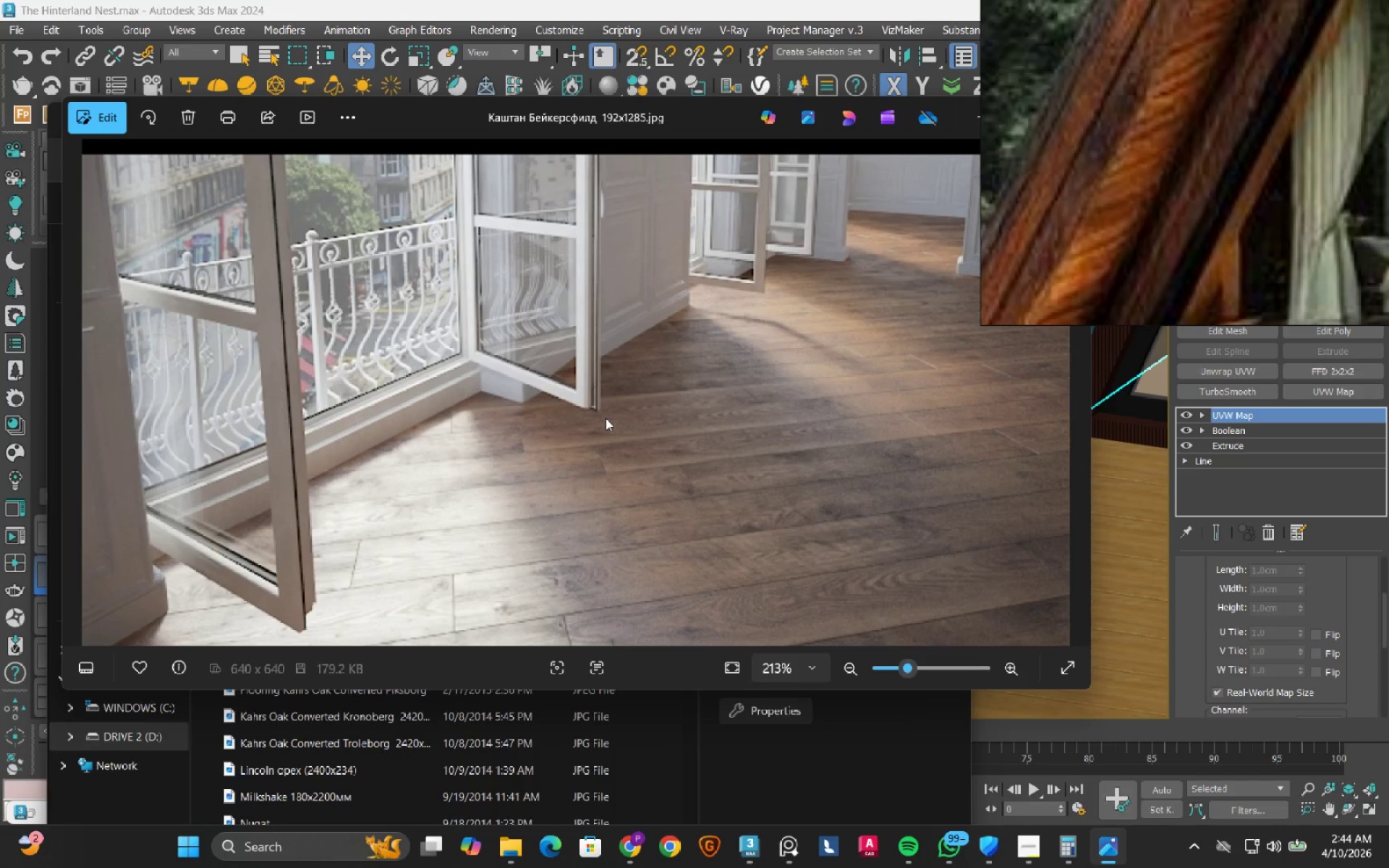 
double_click([606, 418])
 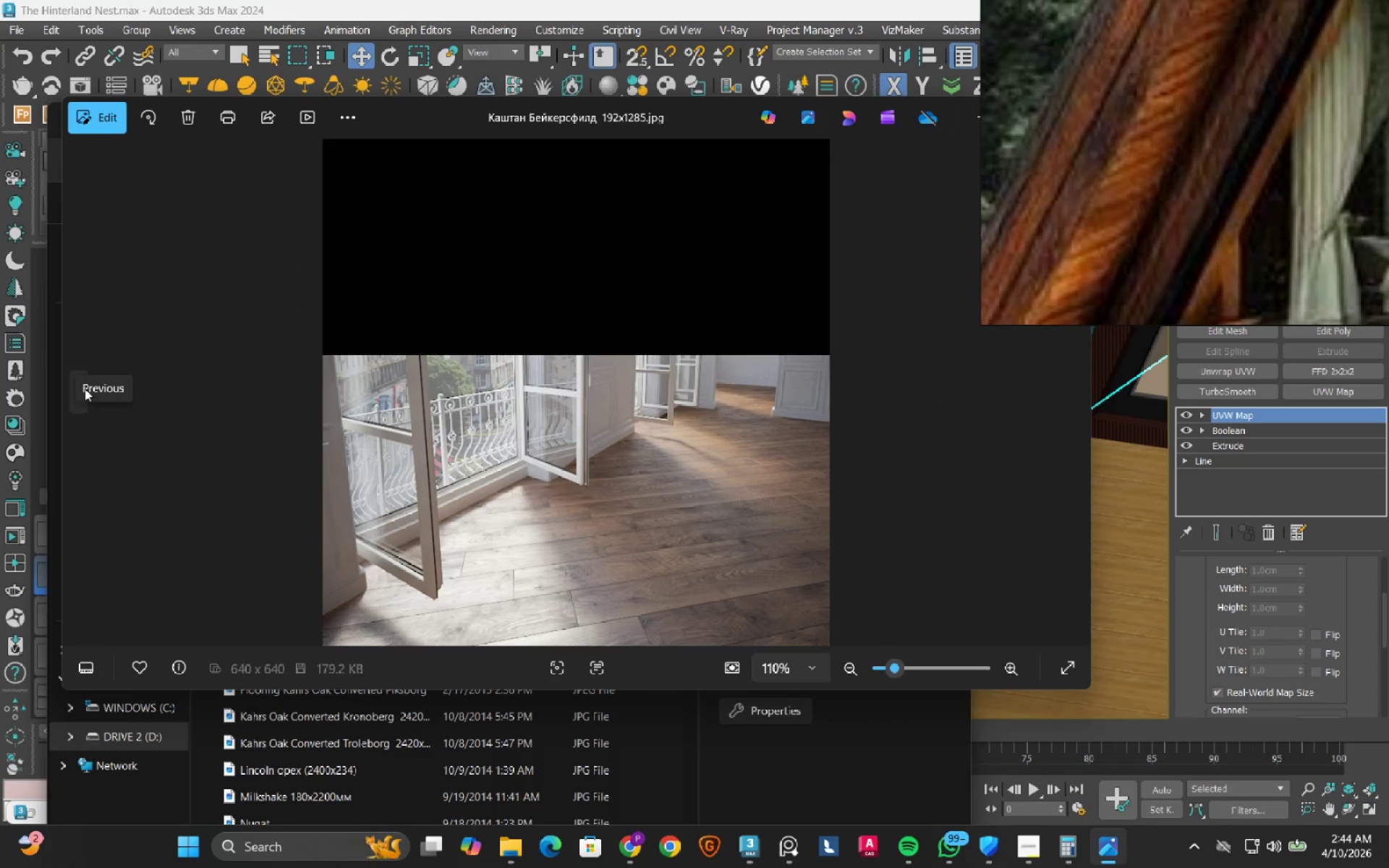 
left_click([83, 386])
 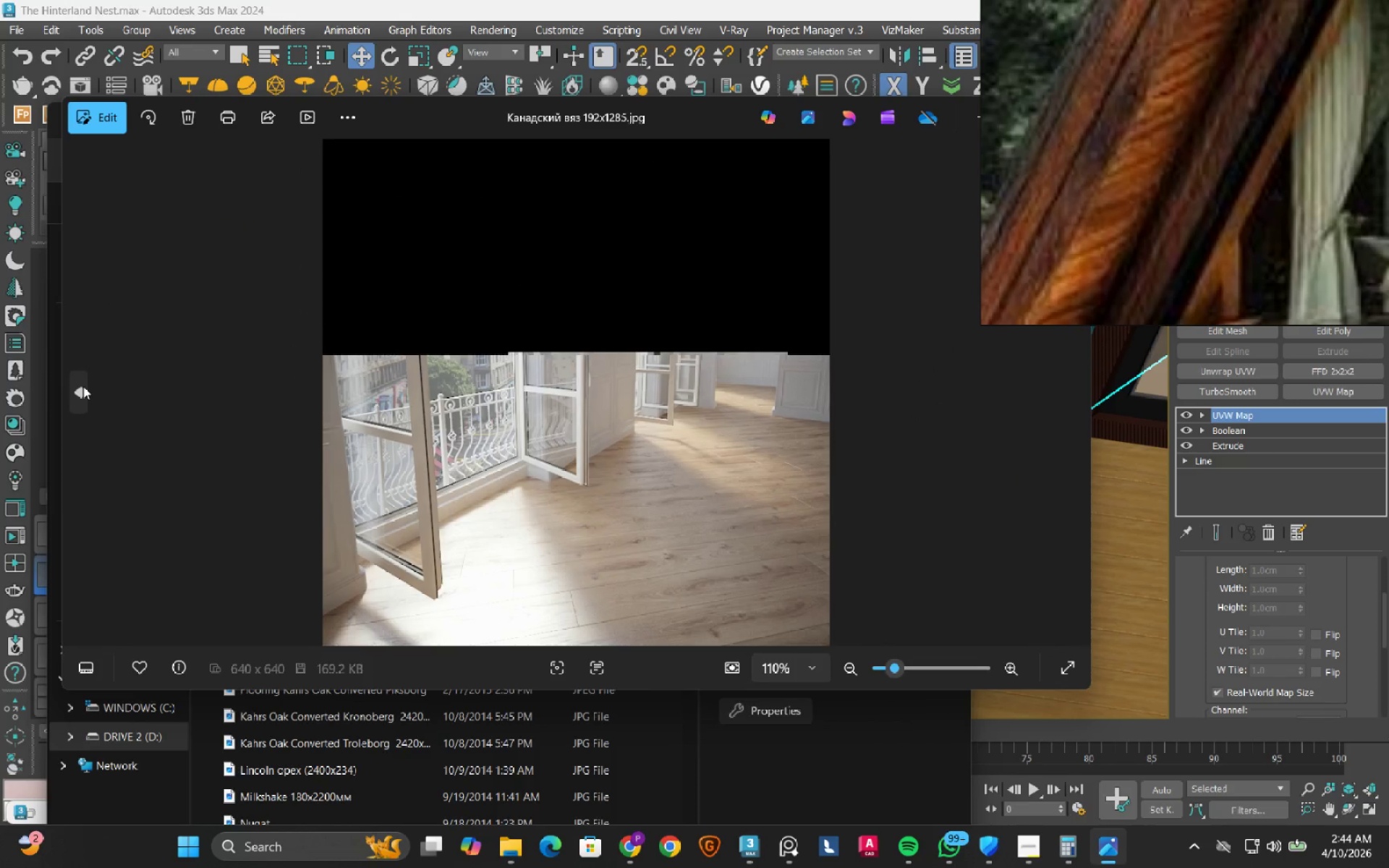 
left_click([83, 386])
 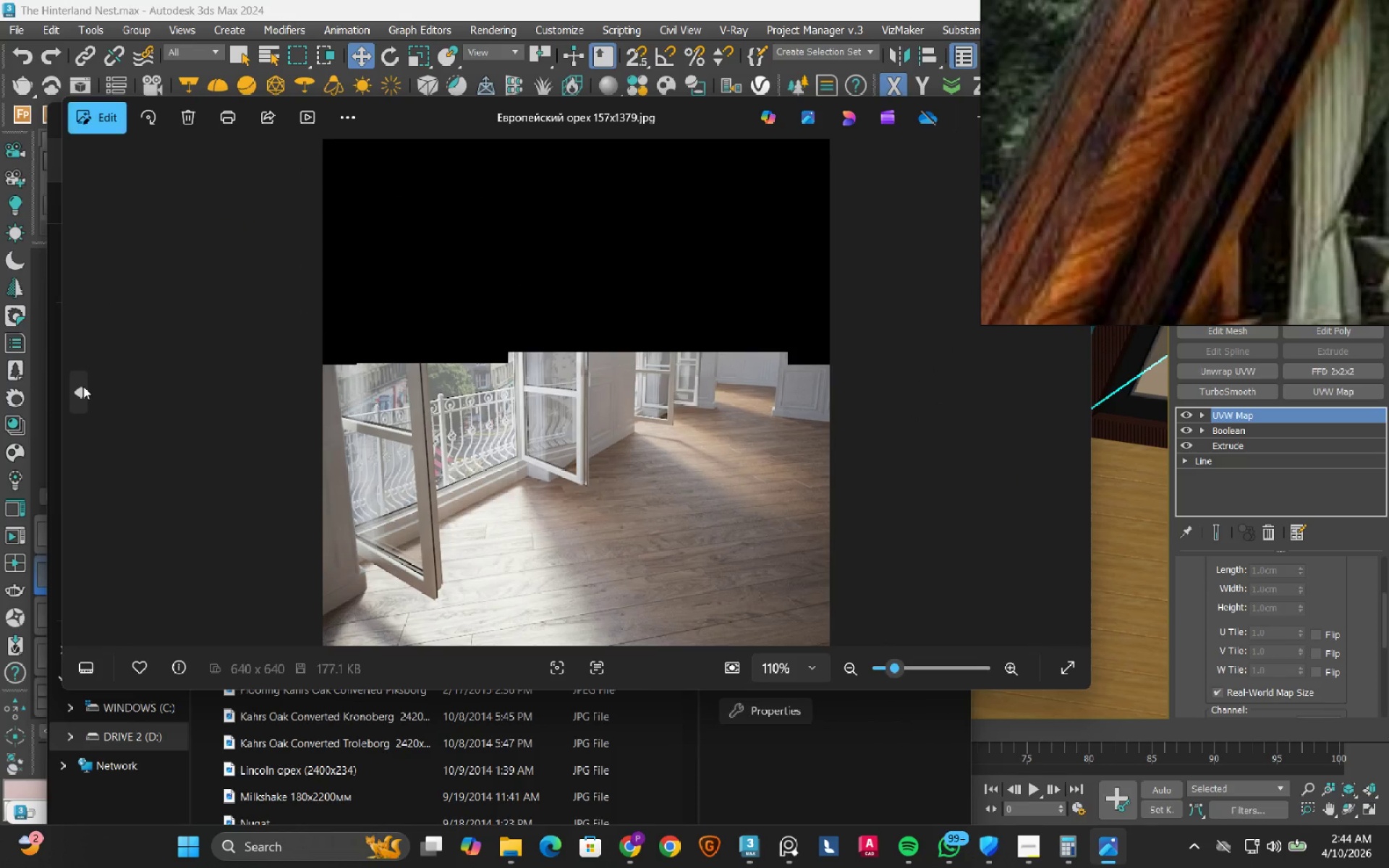 
left_click([83, 386])
 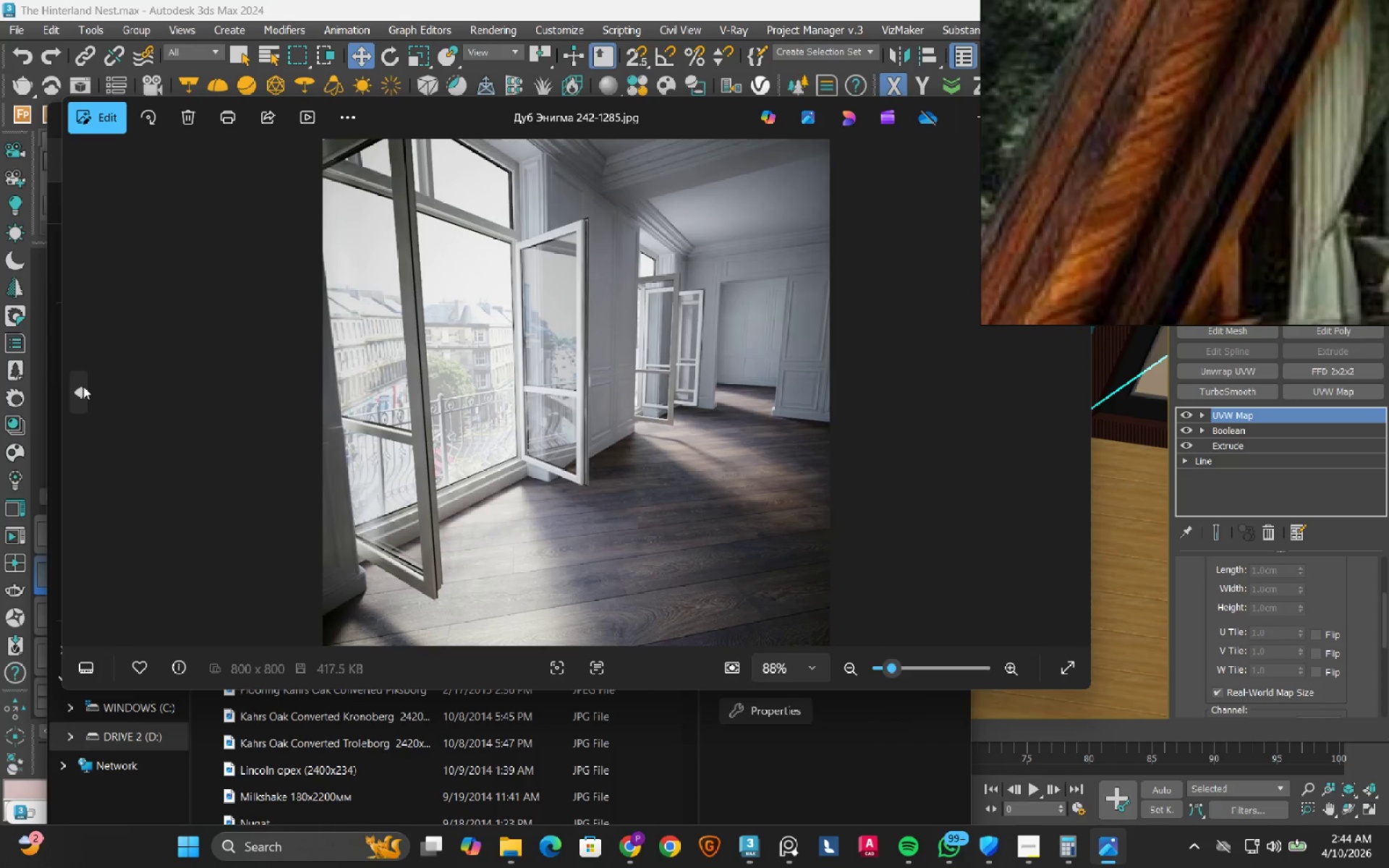 
left_click([83, 386])
 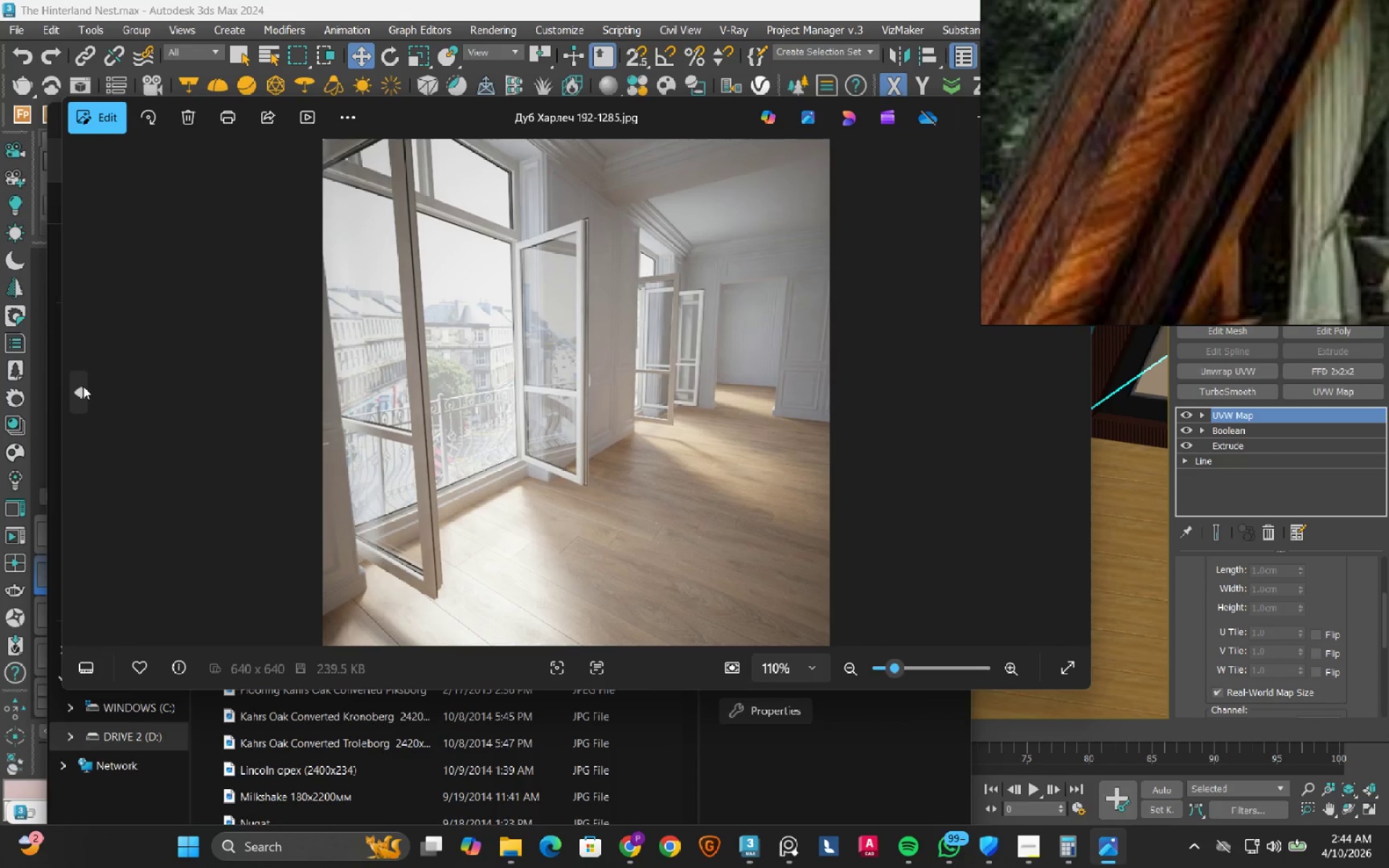 
left_click([83, 386])
 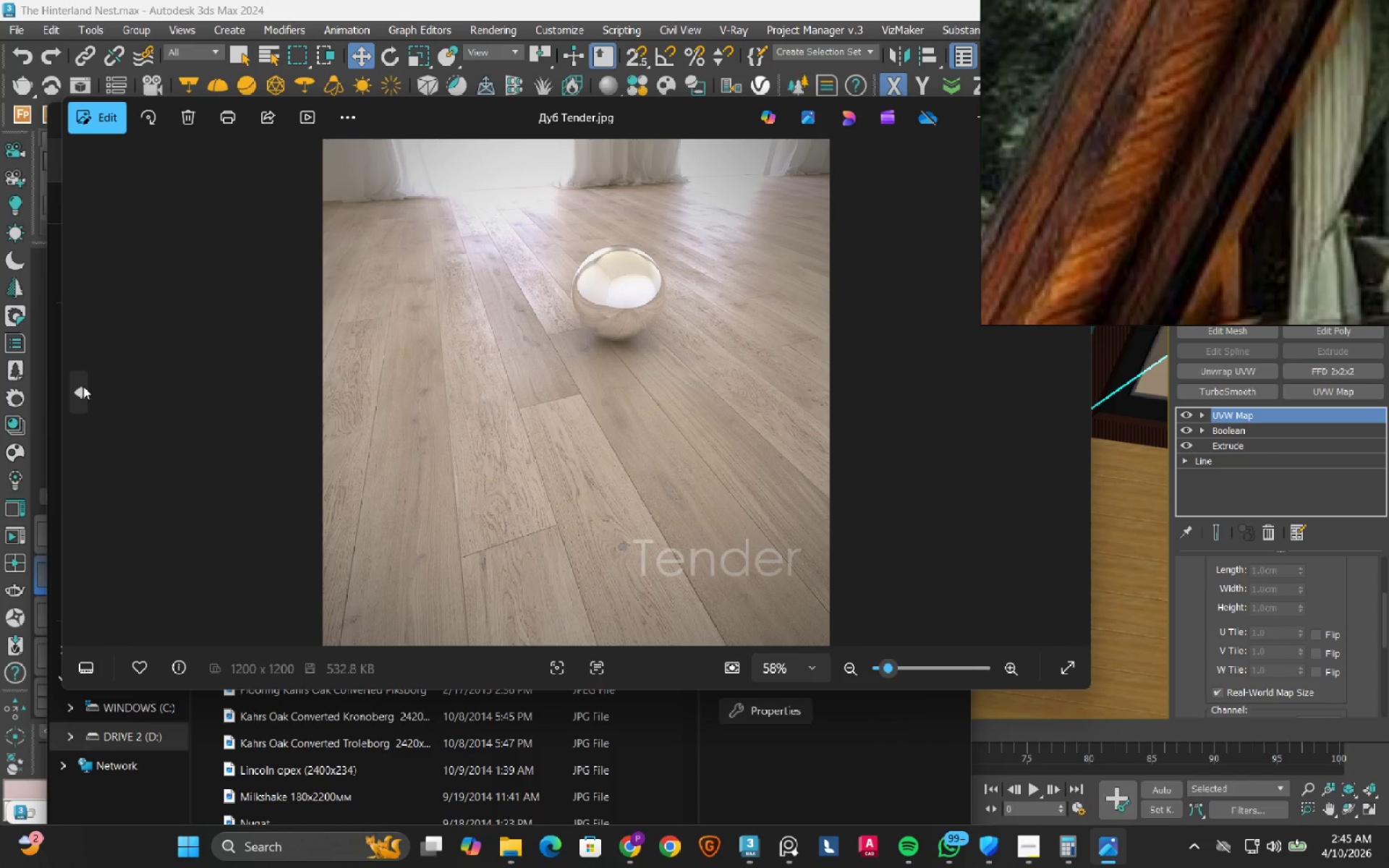 
left_click([83, 386])
 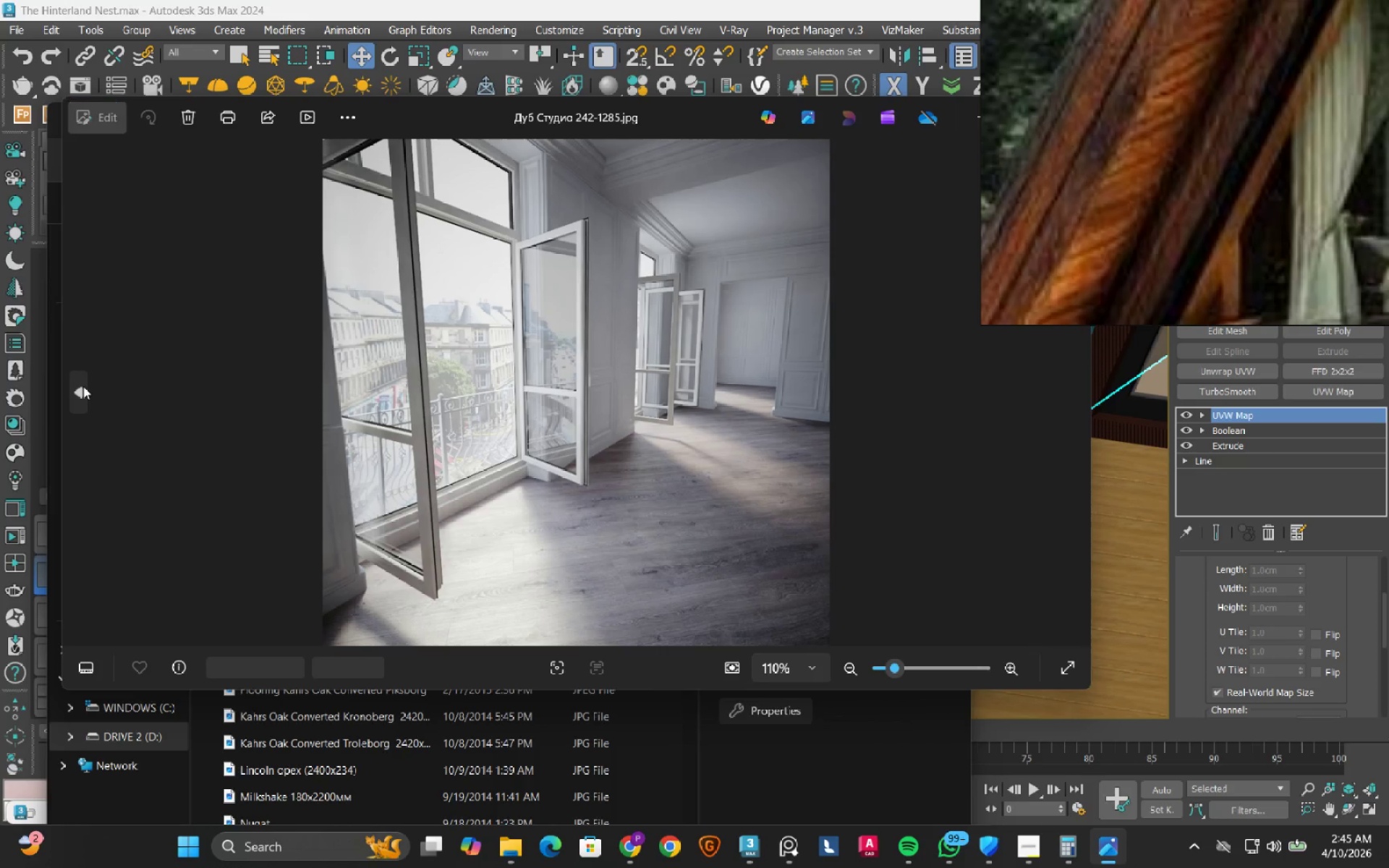 
double_click([83, 386])
 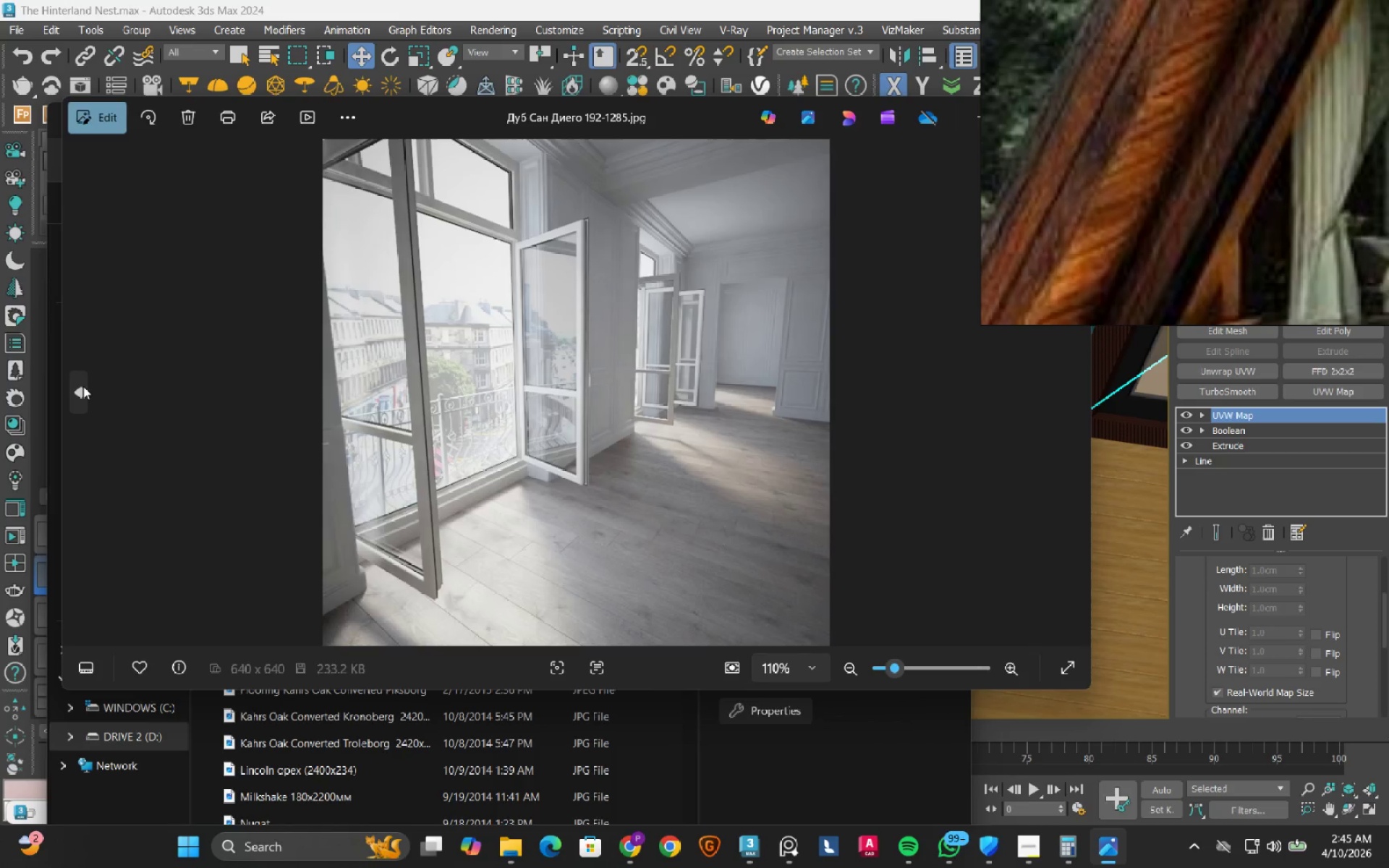 
triple_click([83, 386])
 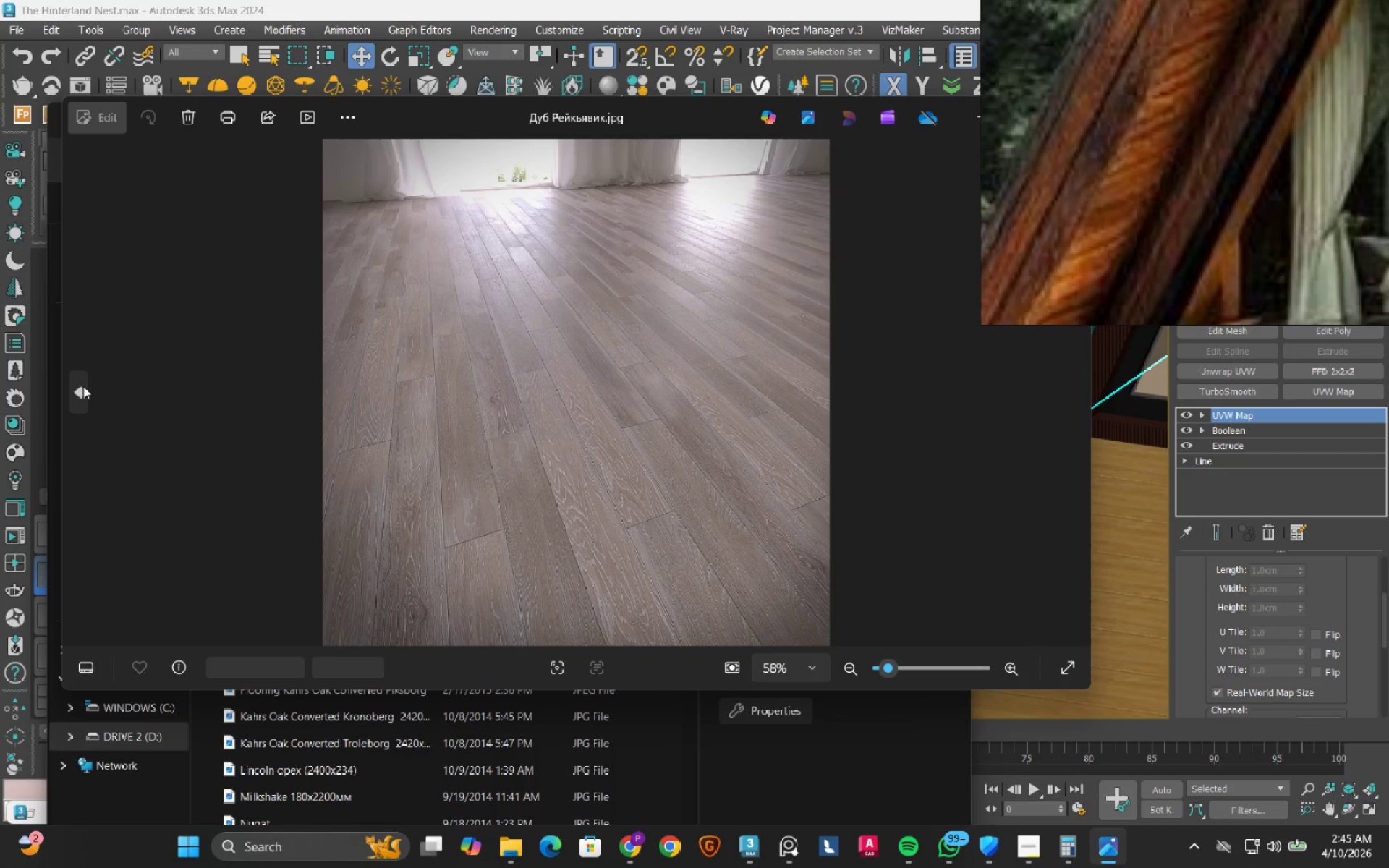 
double_click([83, 386])
 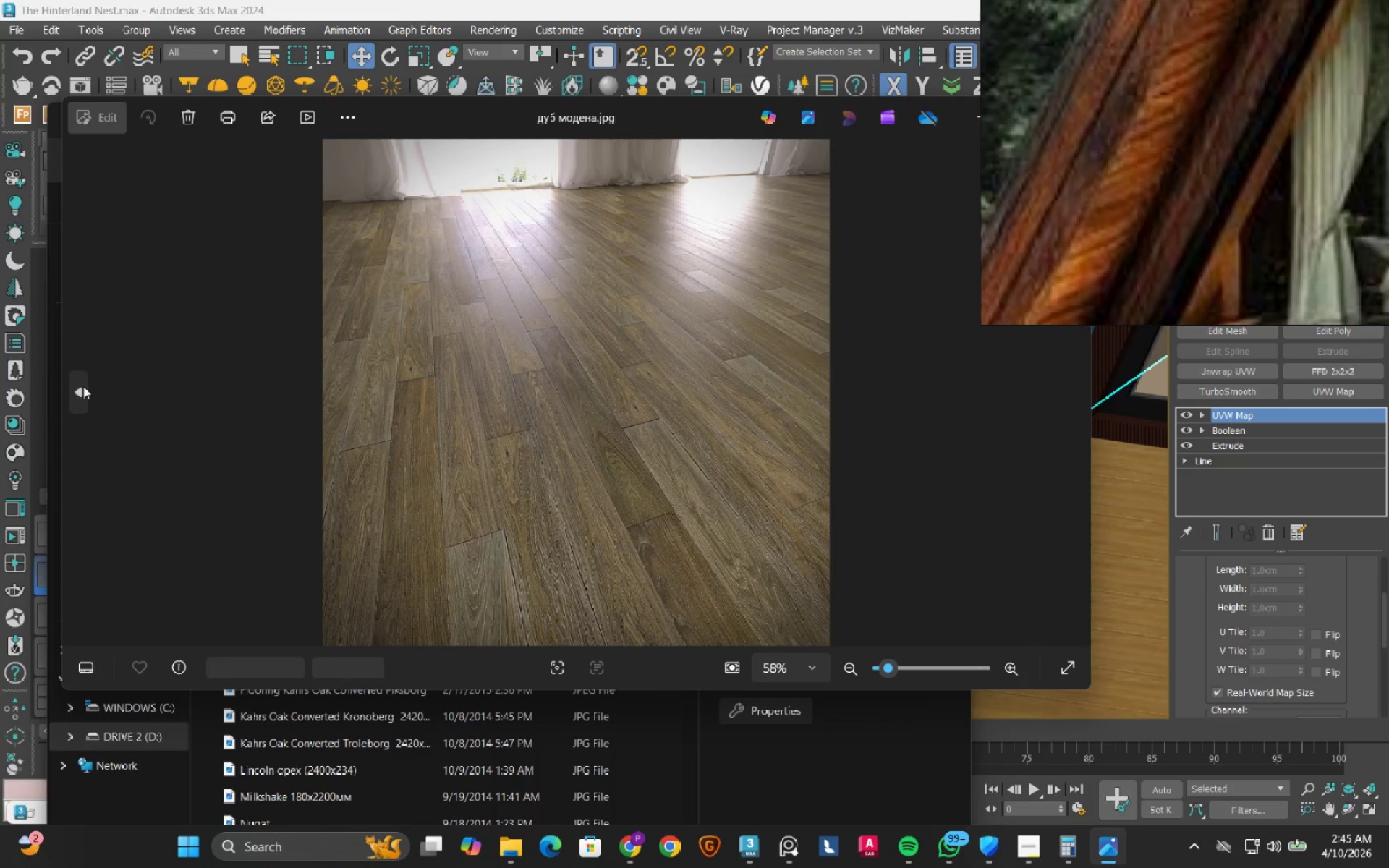 
double_click([83, 386])
 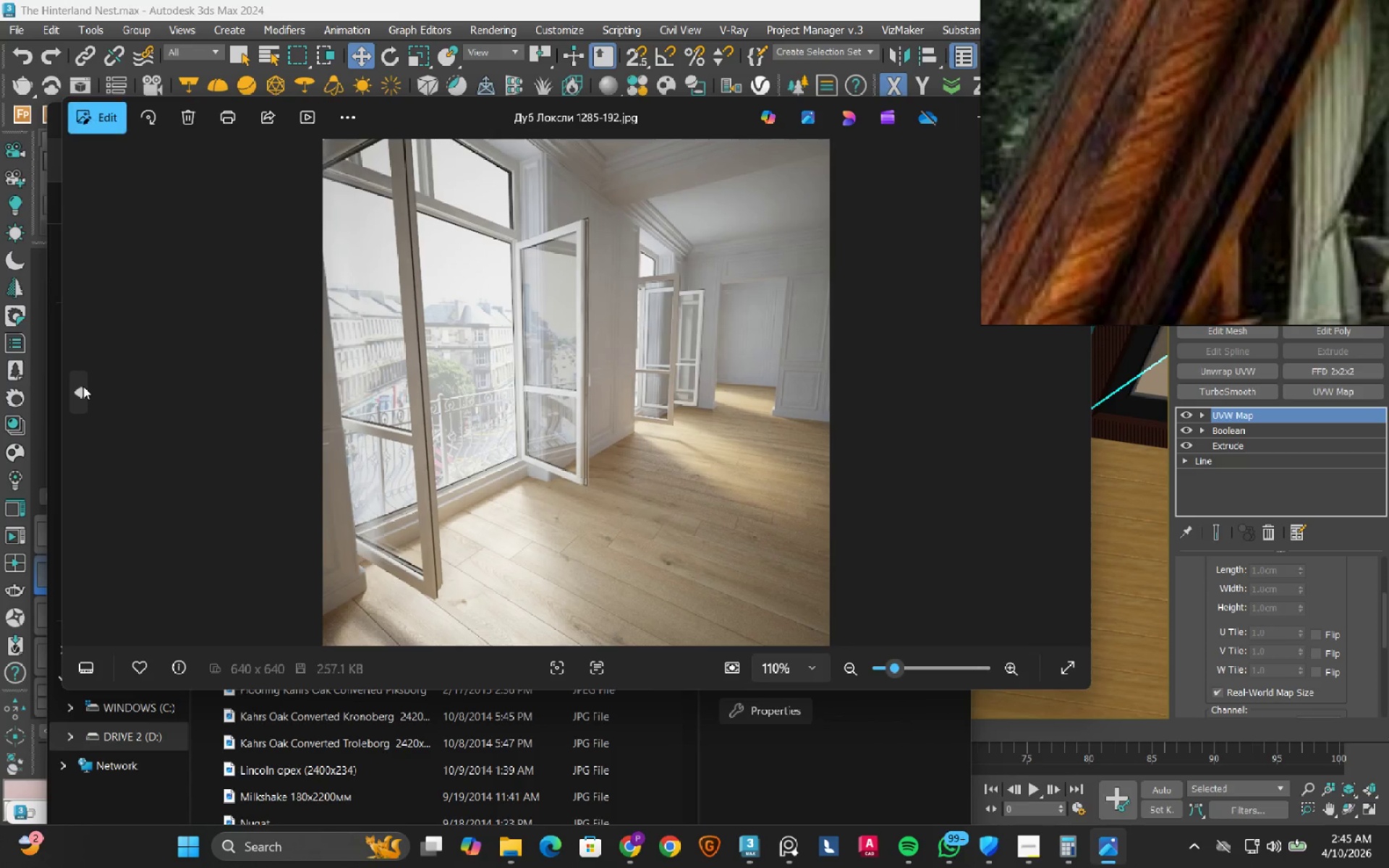 
left_click([83, 386])
 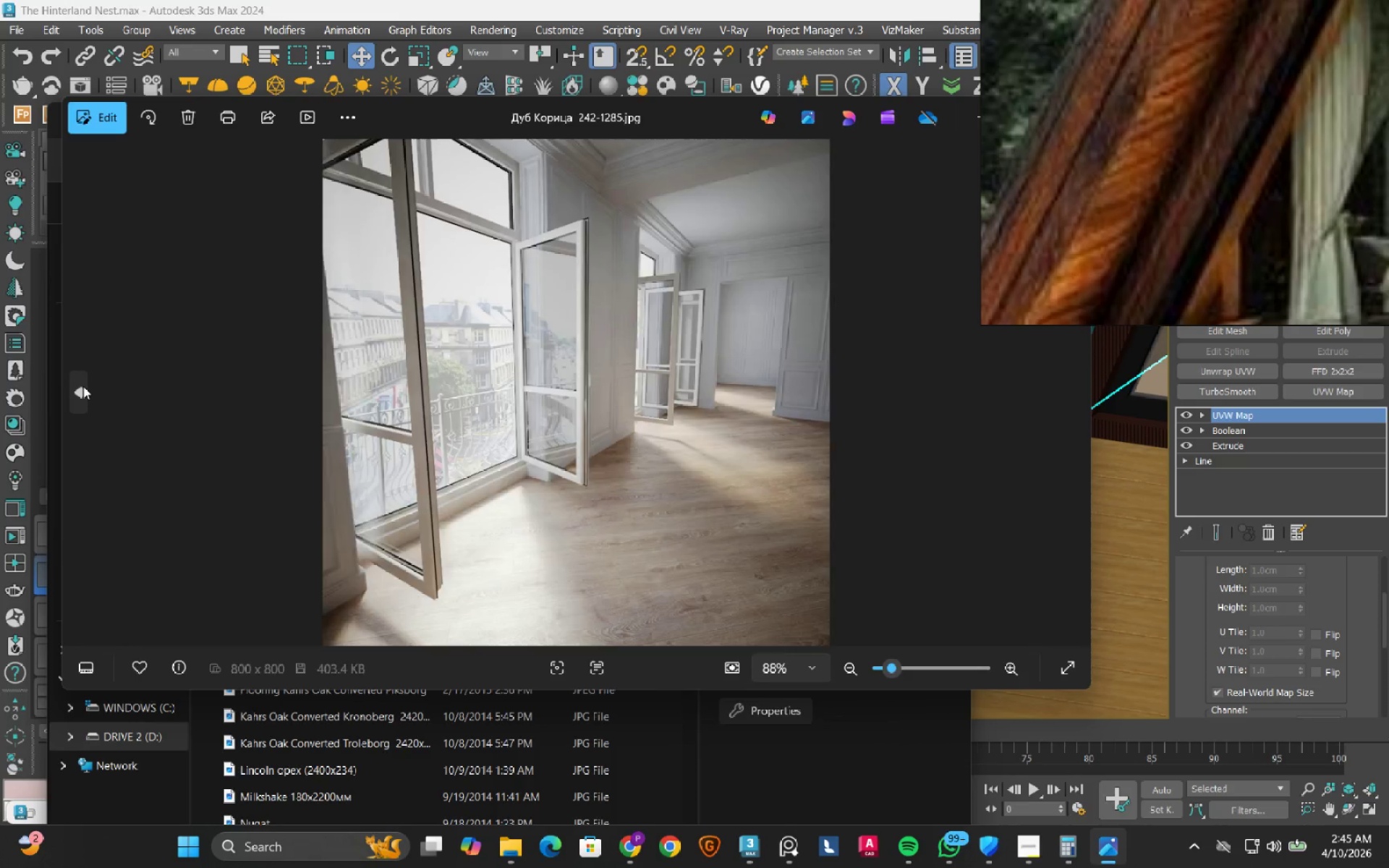 
left_click([83, 386])
 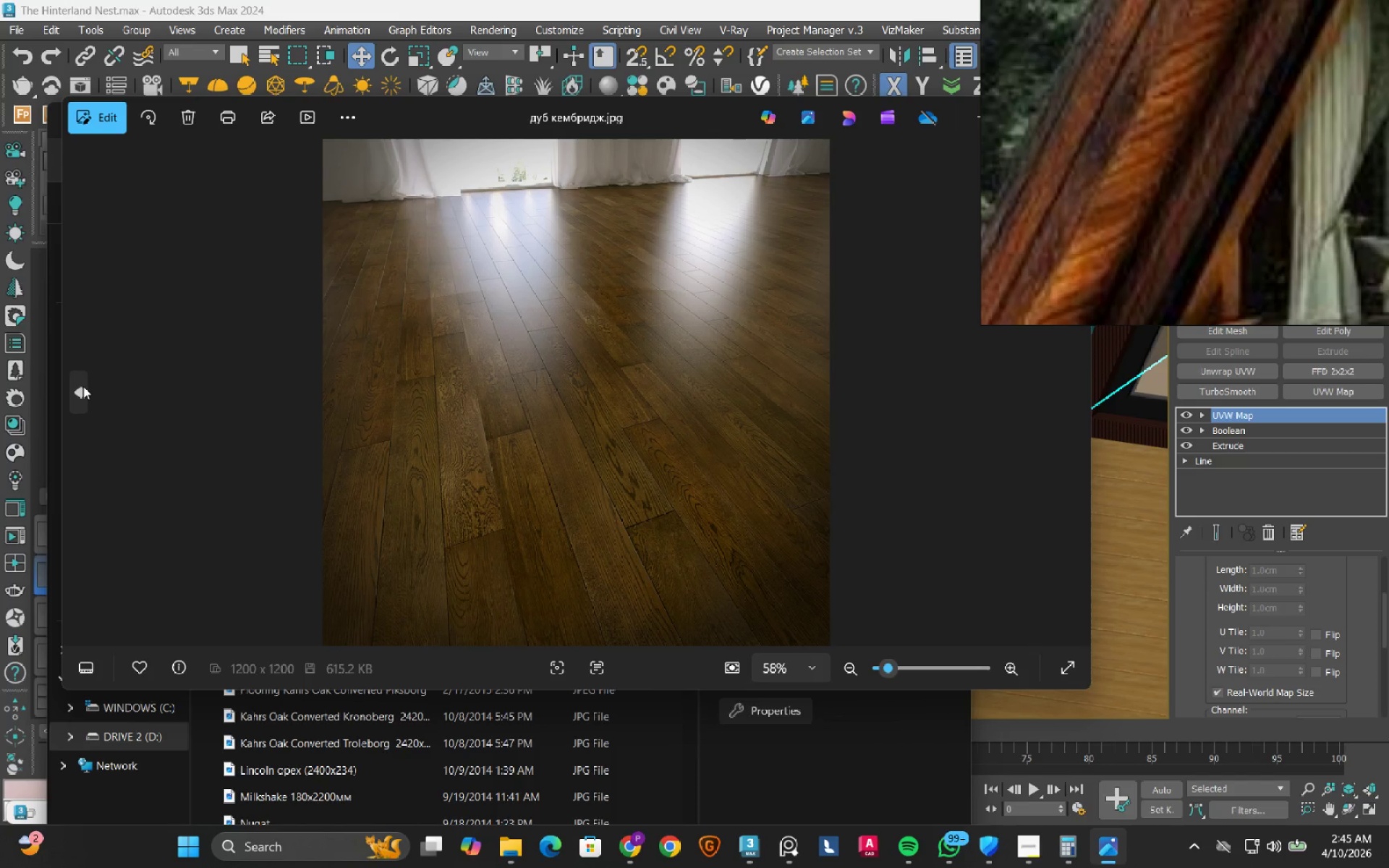 
left_click([83, 386])
 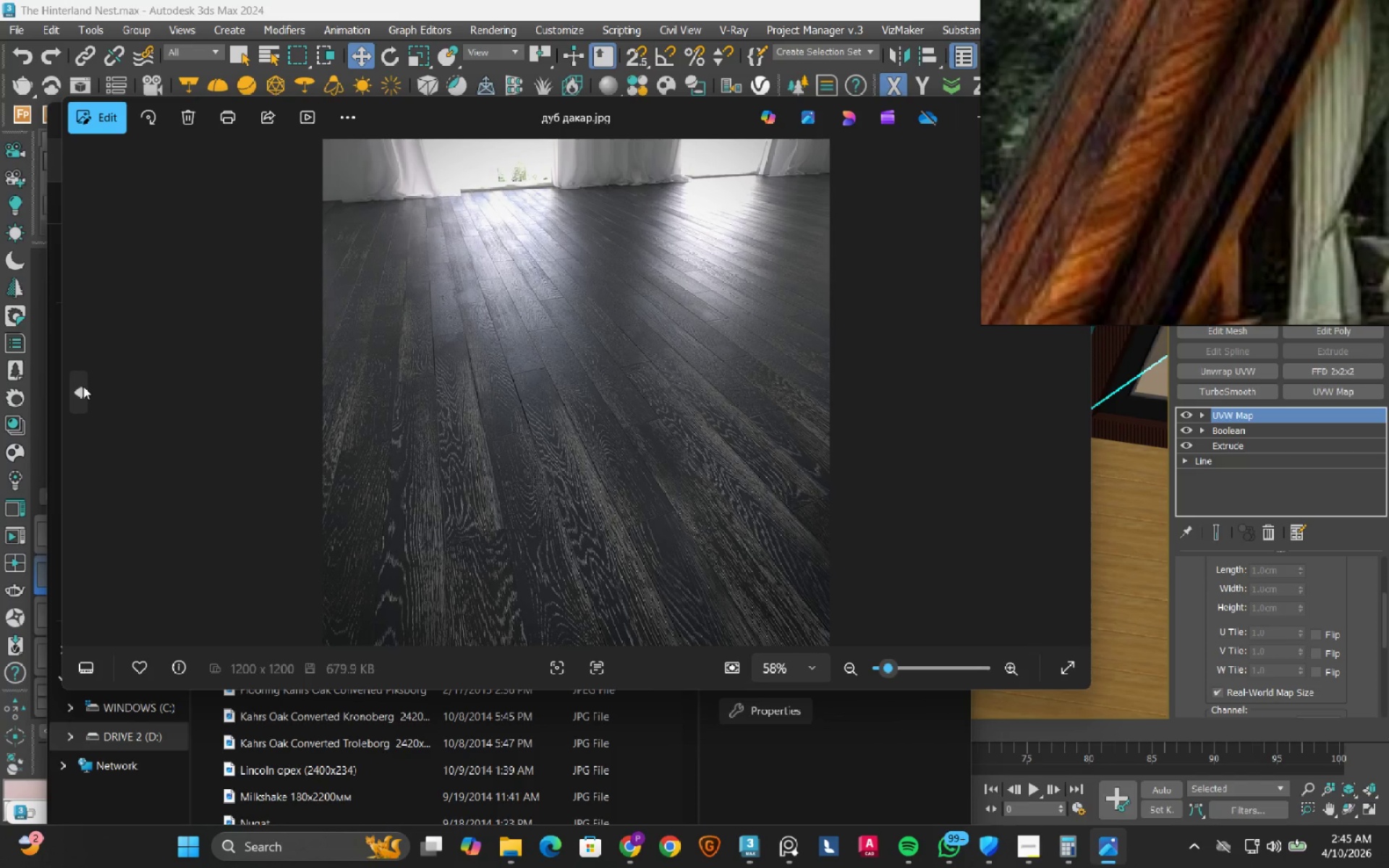 
left_click([83, 386])
 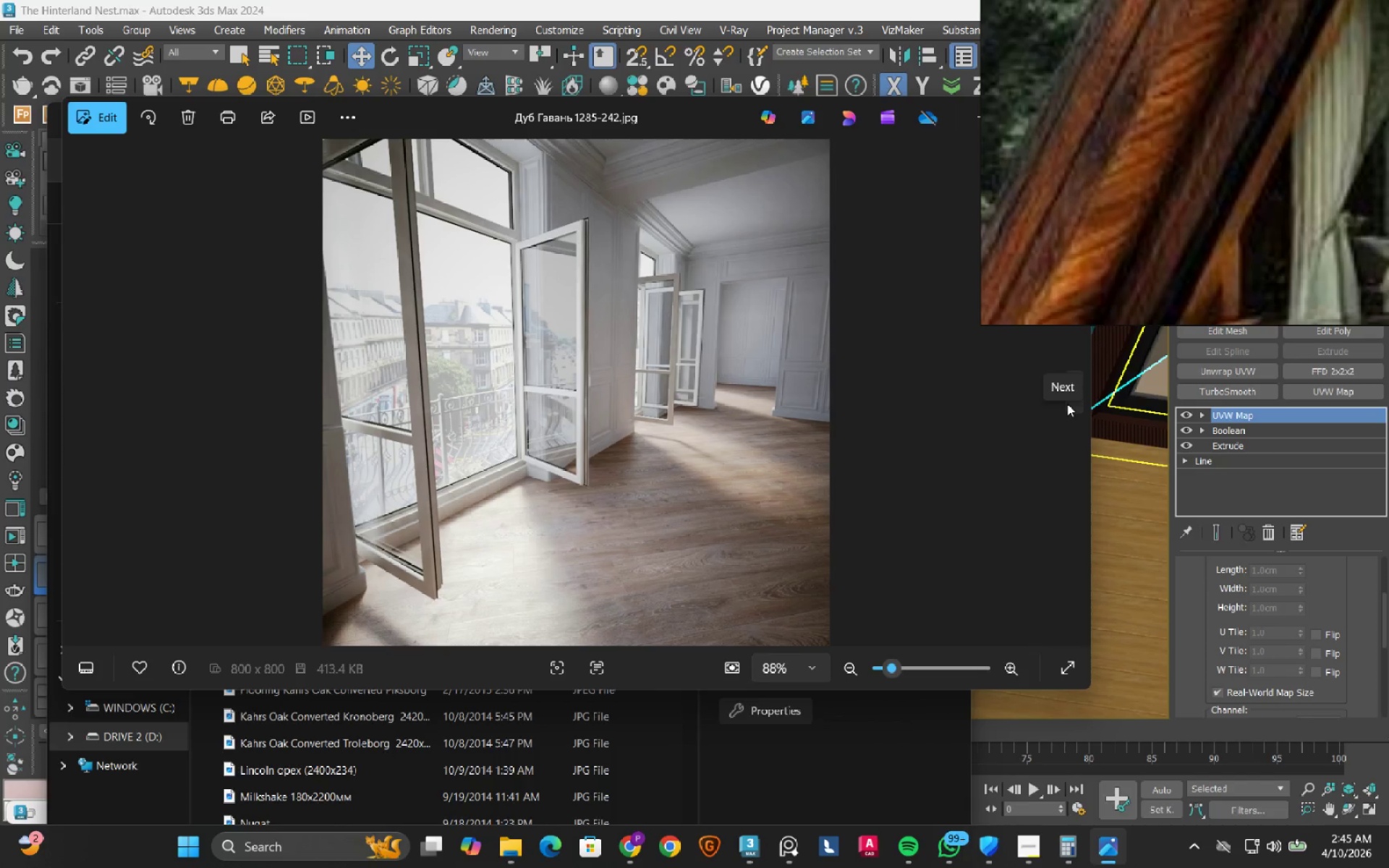 
wait(5.36)
 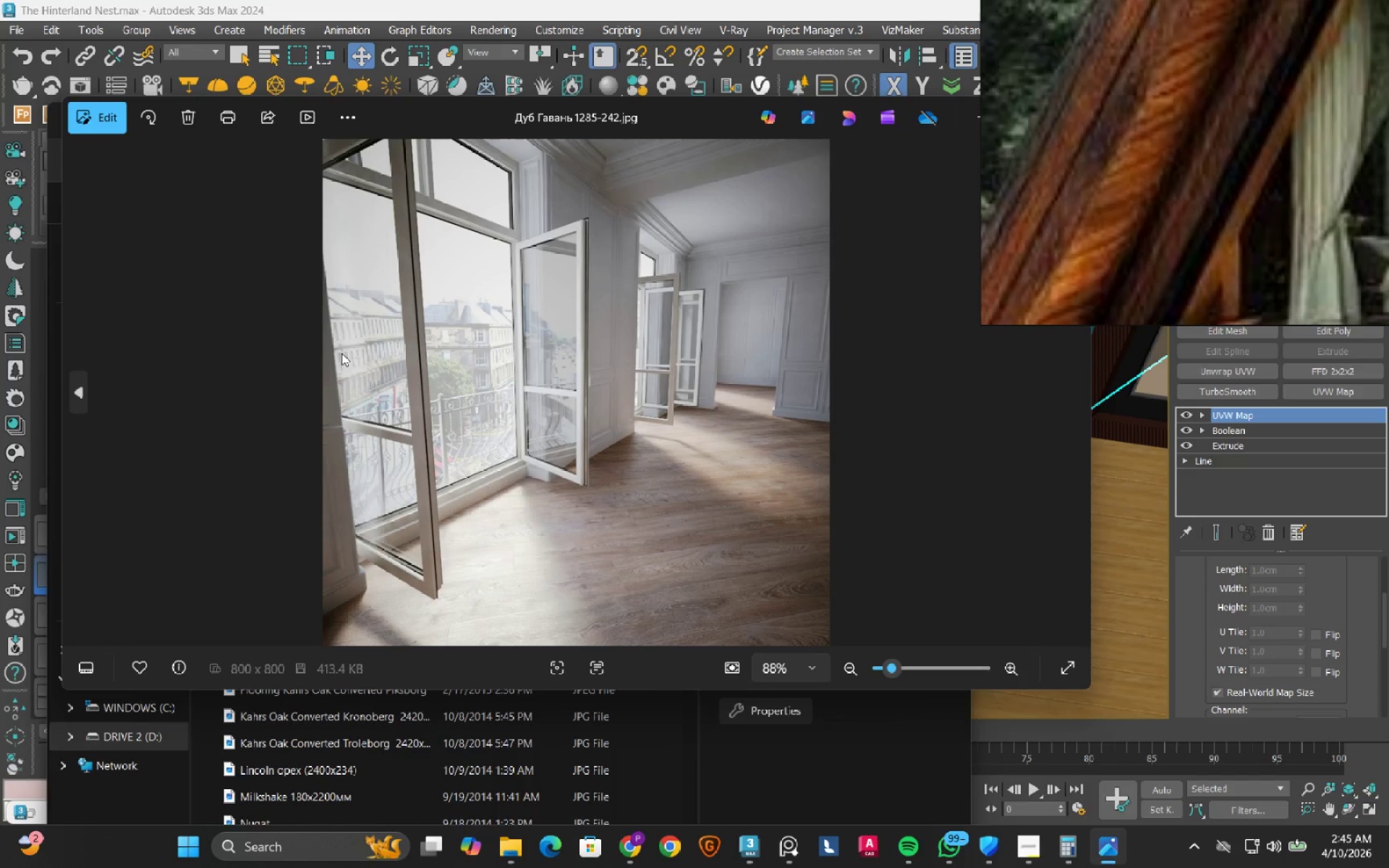 
left_click([1072, 407])
 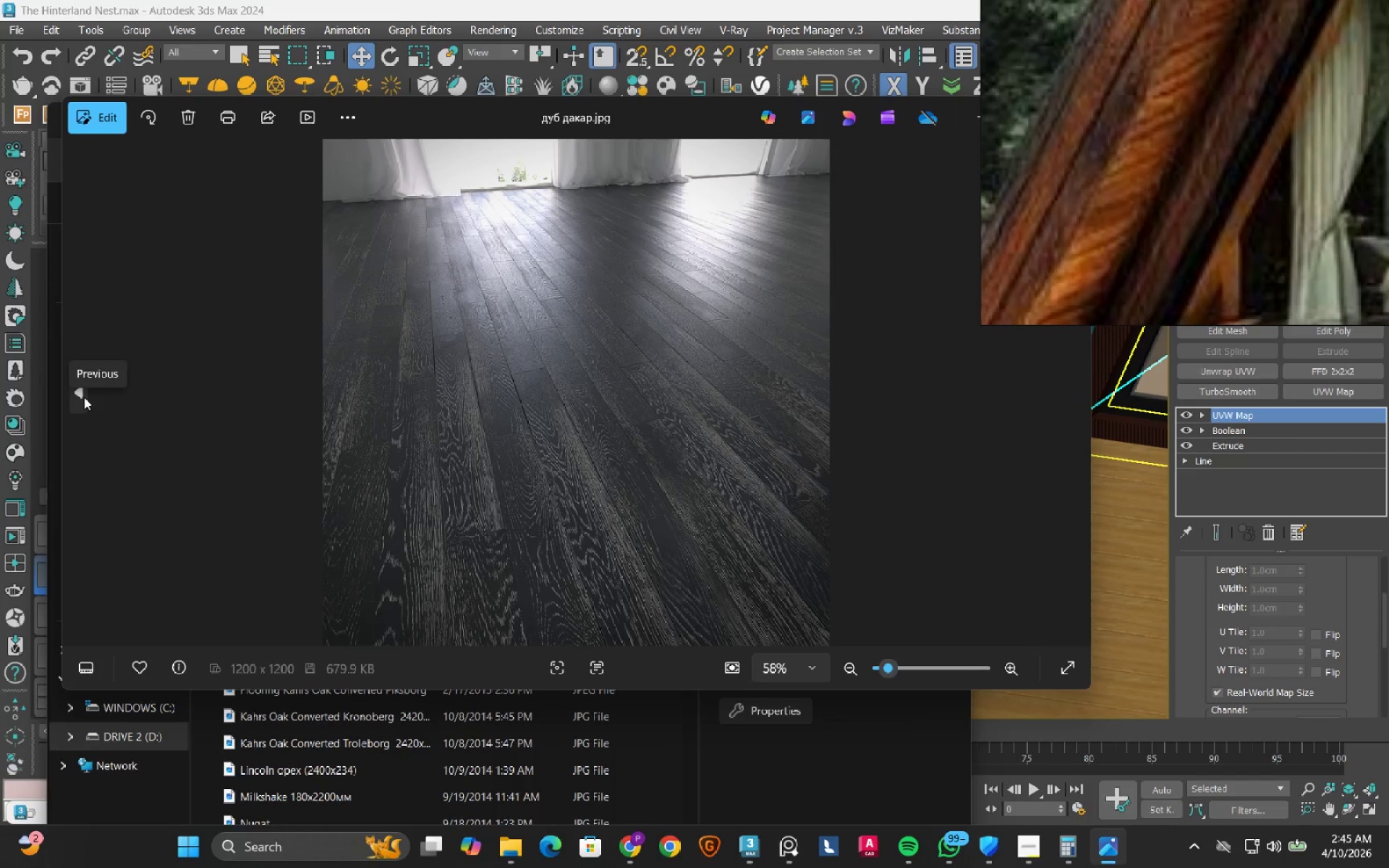 
double_click([84, 397])
 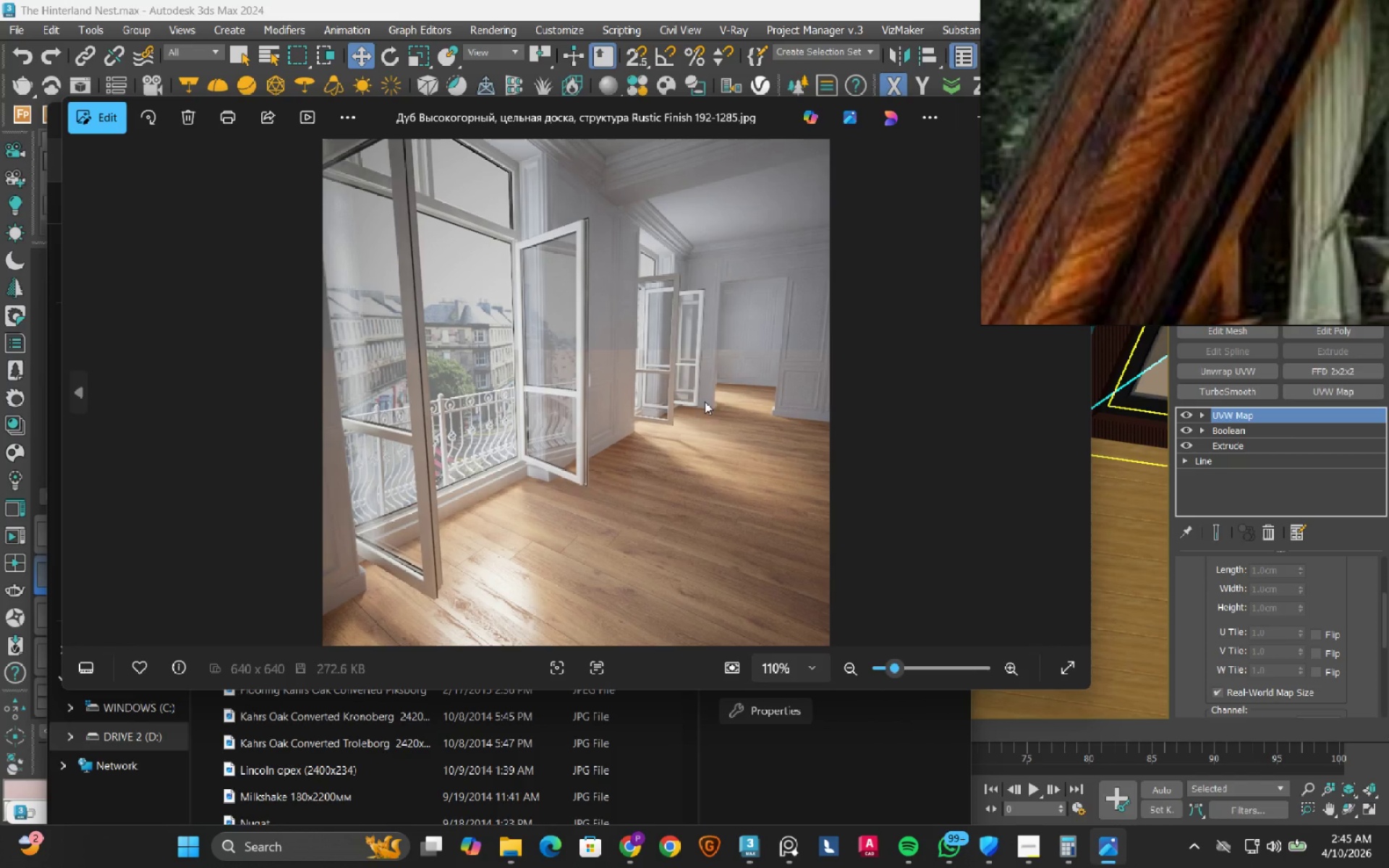 
scroll: coordinate [660, 564], scroll_direction: up, amount: 12.0
 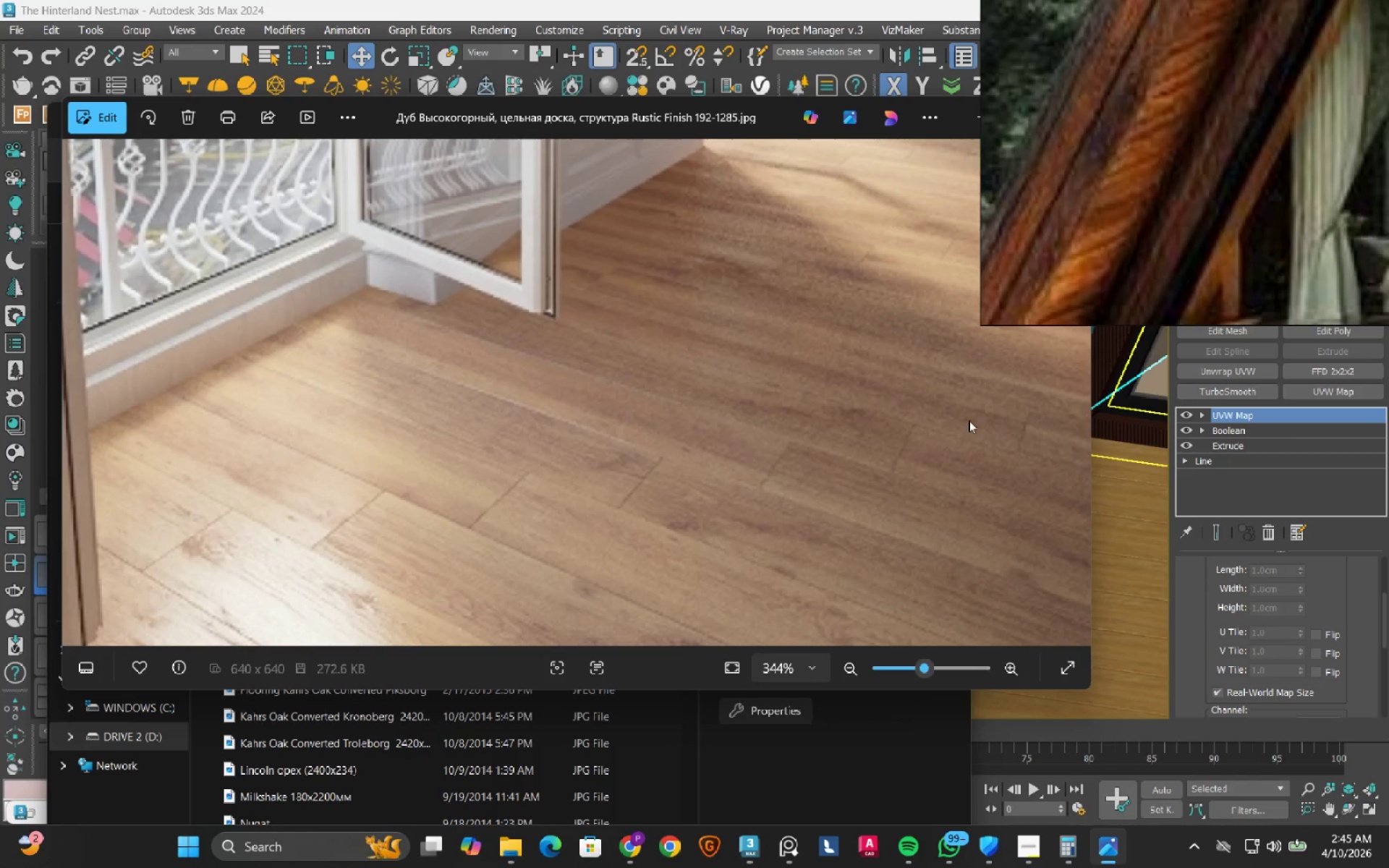 
left_click_drag(start_coordinate=[961, 420], to_coordinate=[554, 480])
 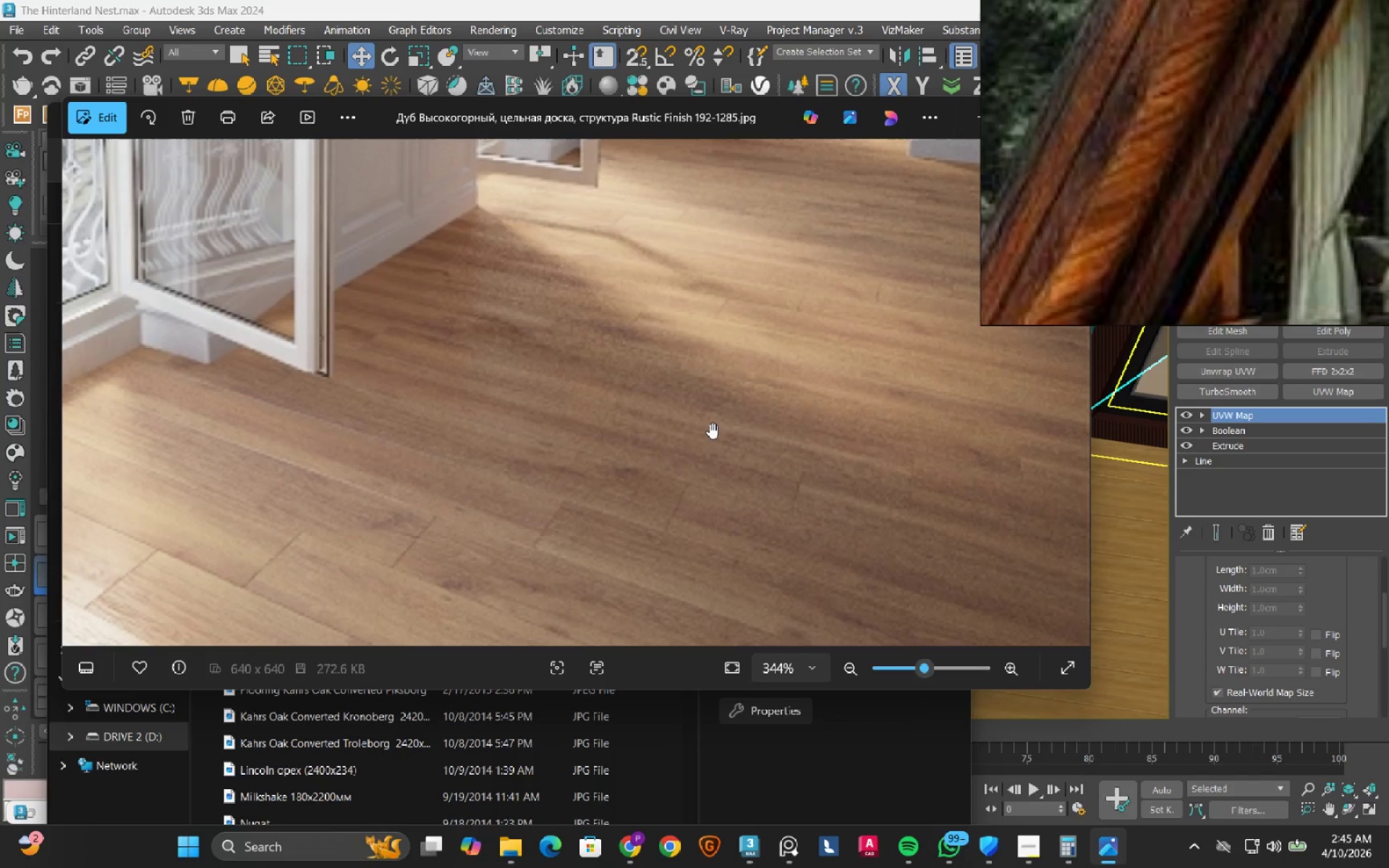 
double_click([508, 372])
 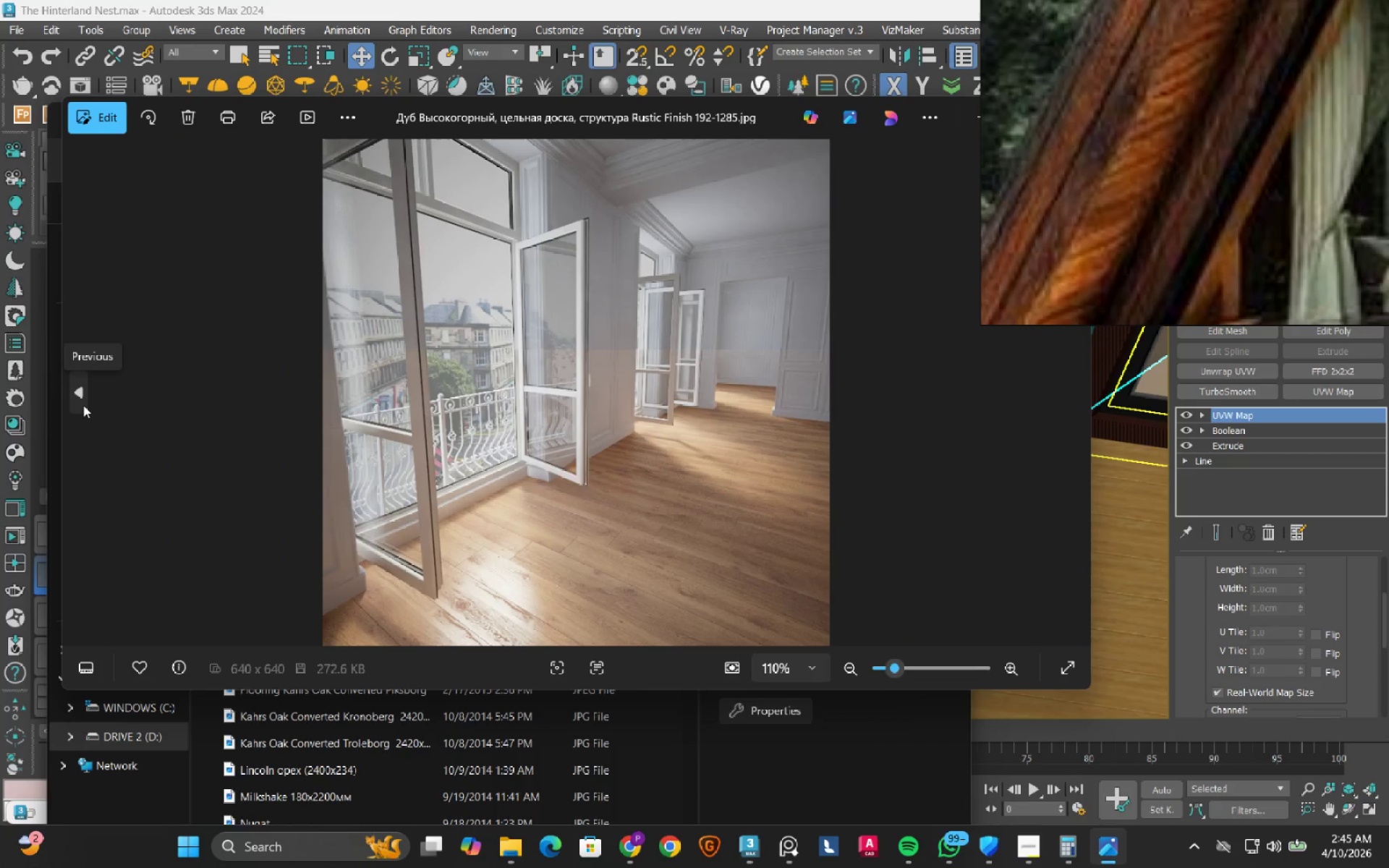 
left_click([83, 405])
 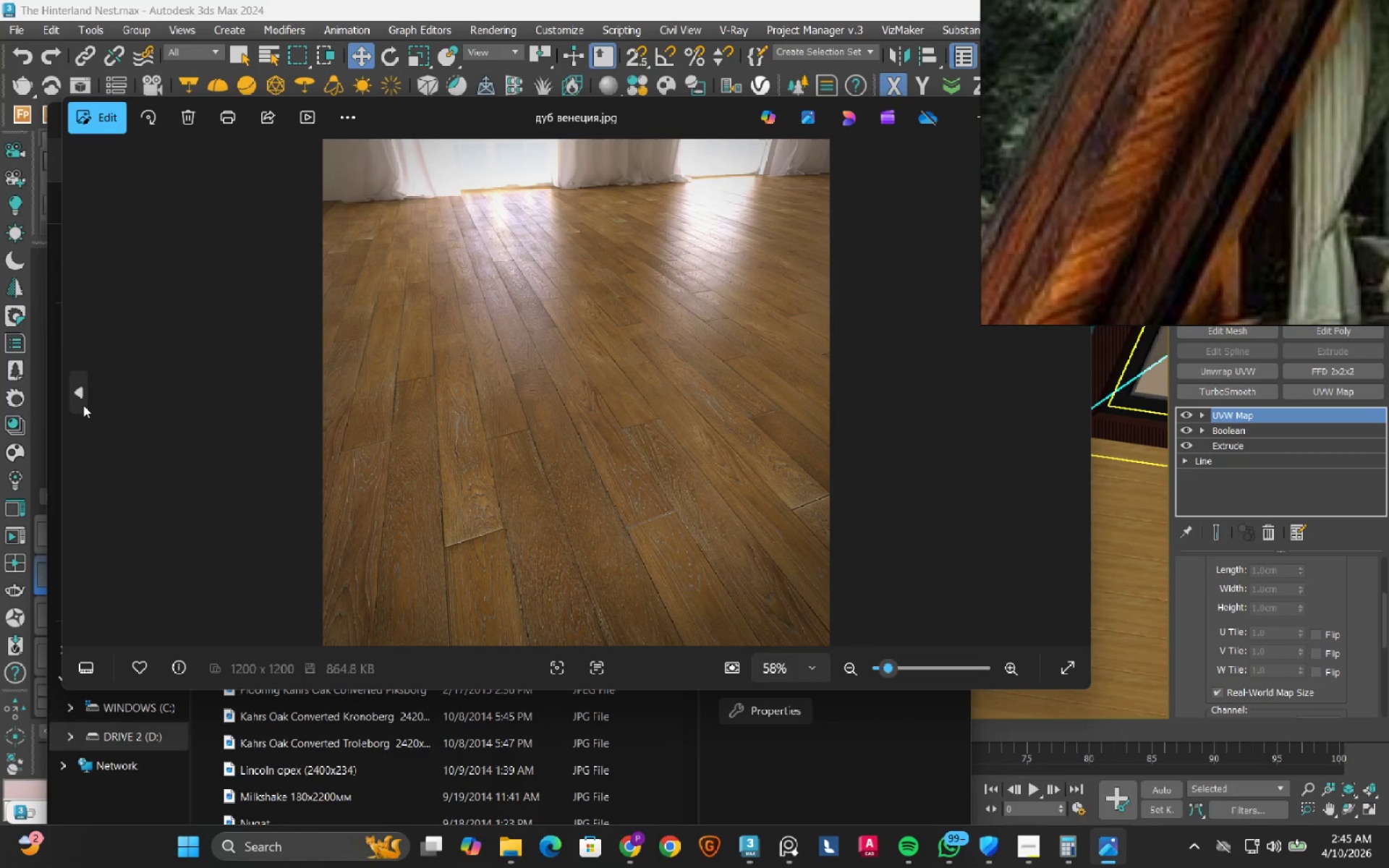 
wait(5.05)
 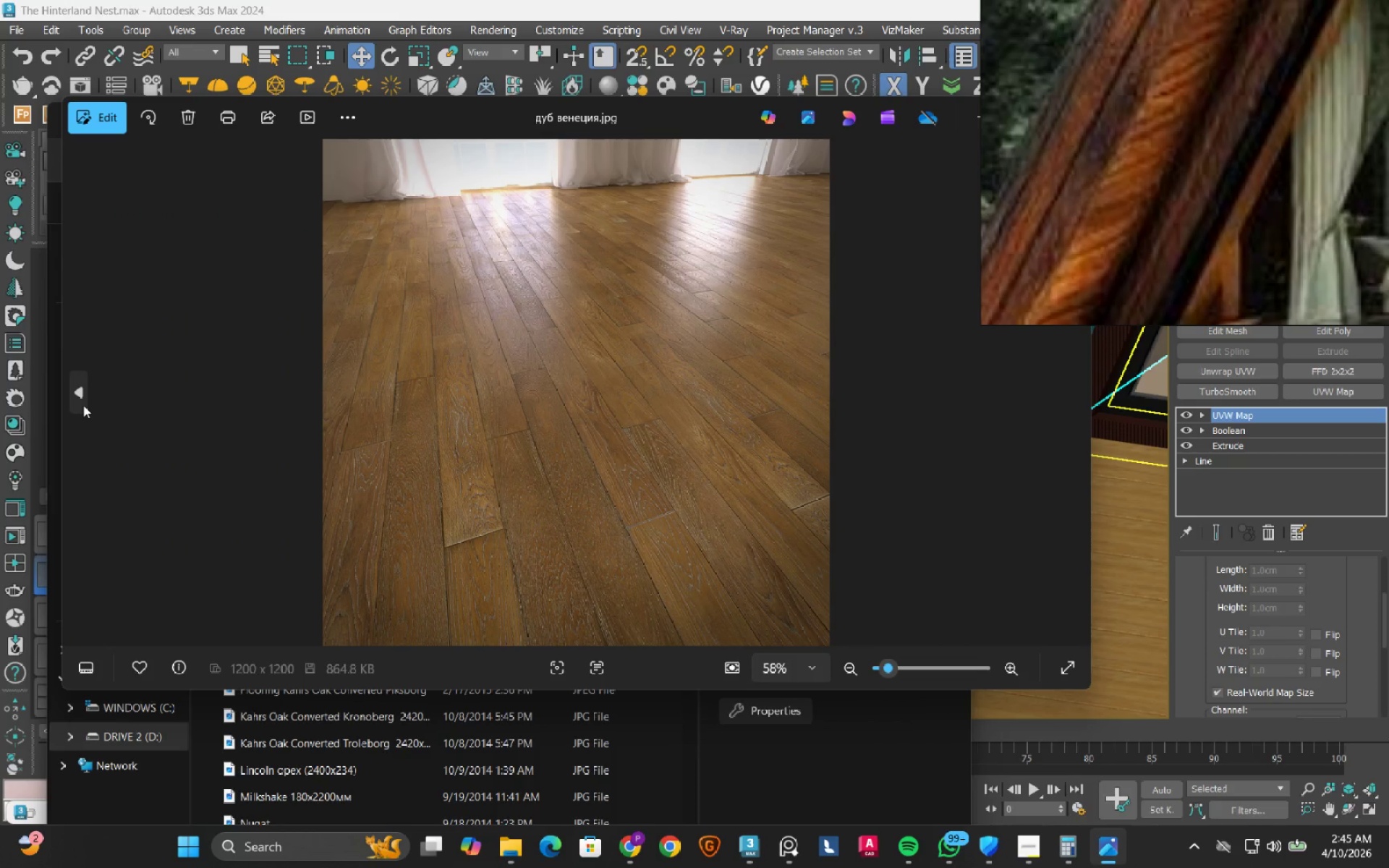 
left_click([83, 405])
 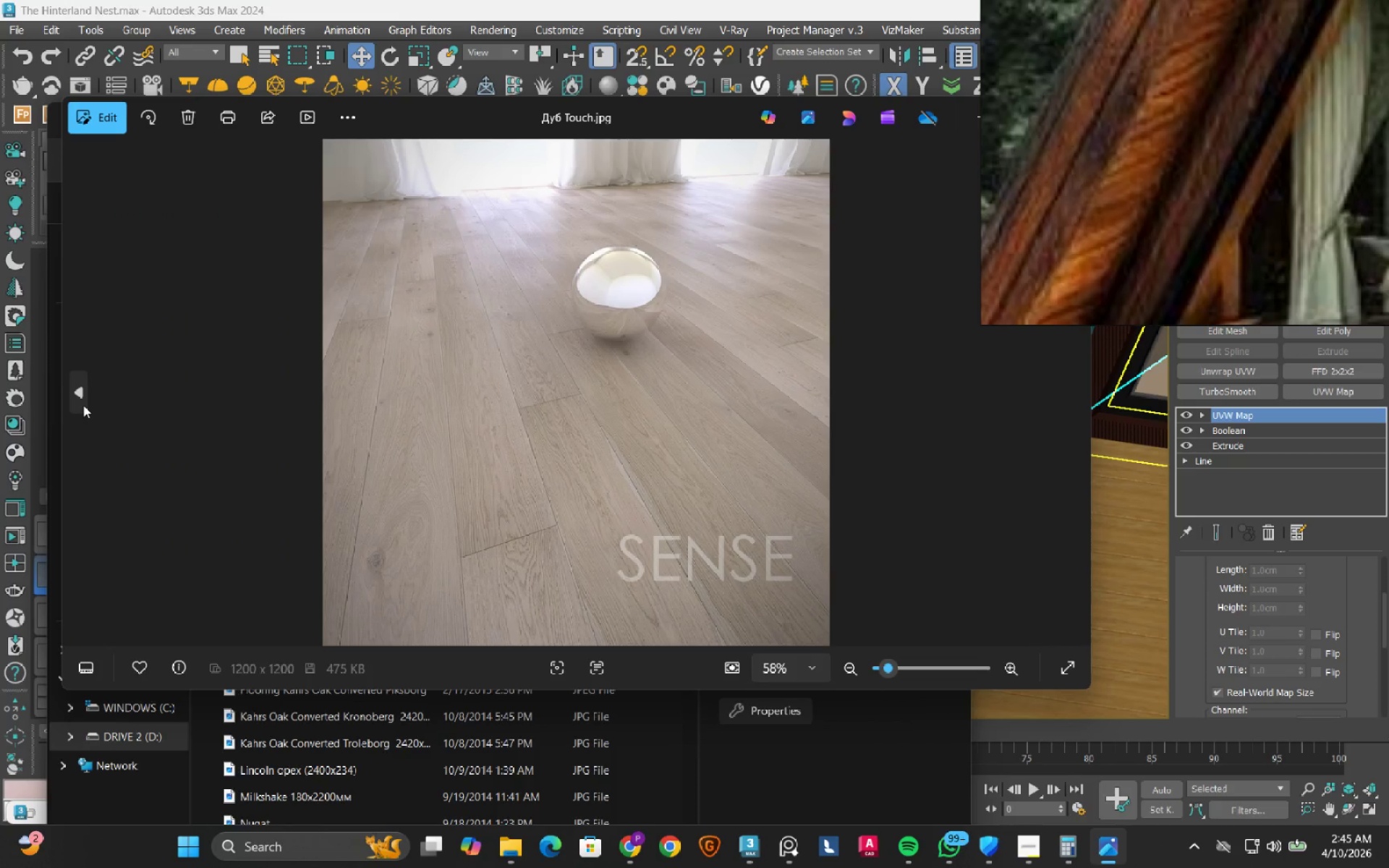 
left_click([83, 405])
 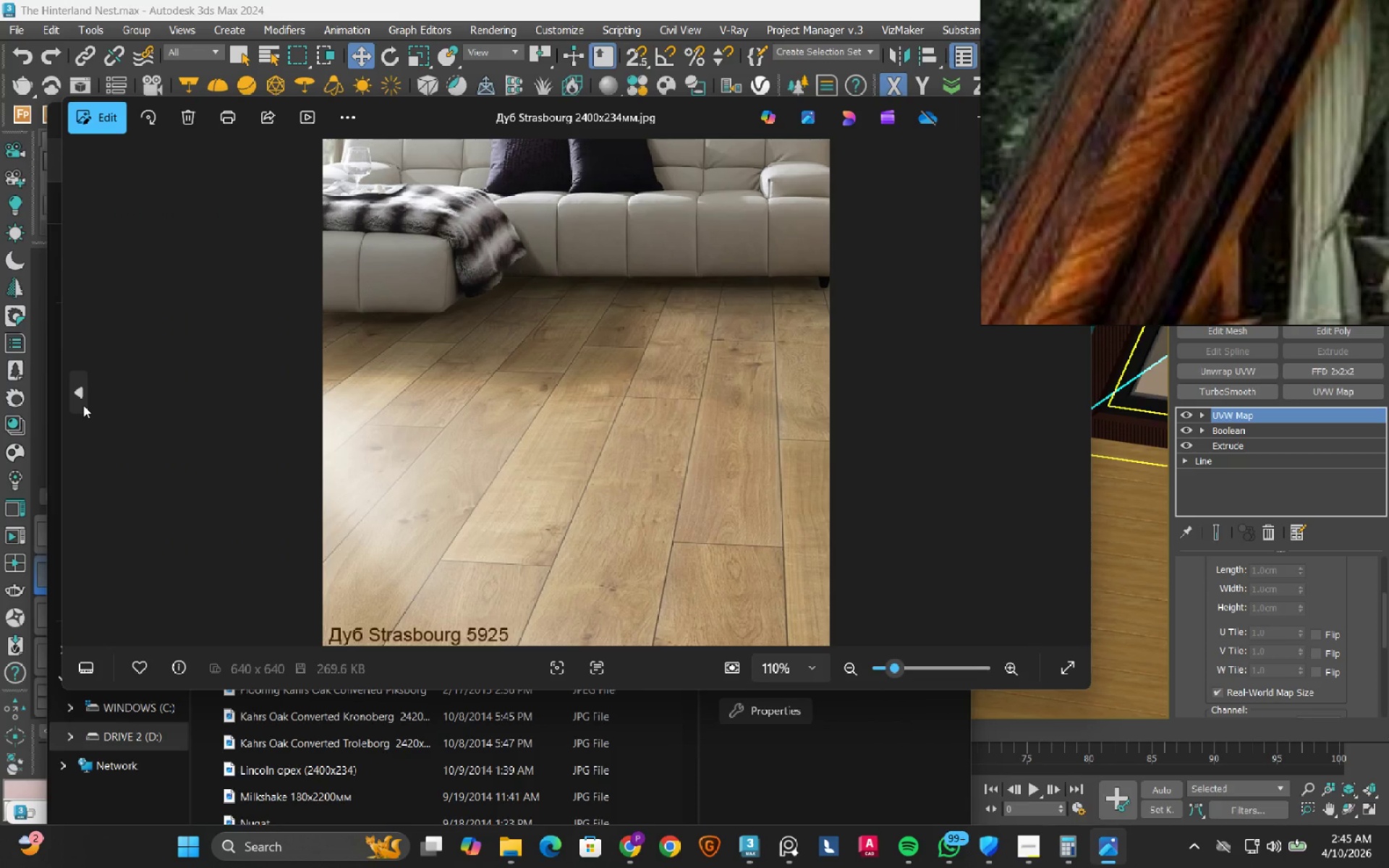 
left_click([83, 405])
 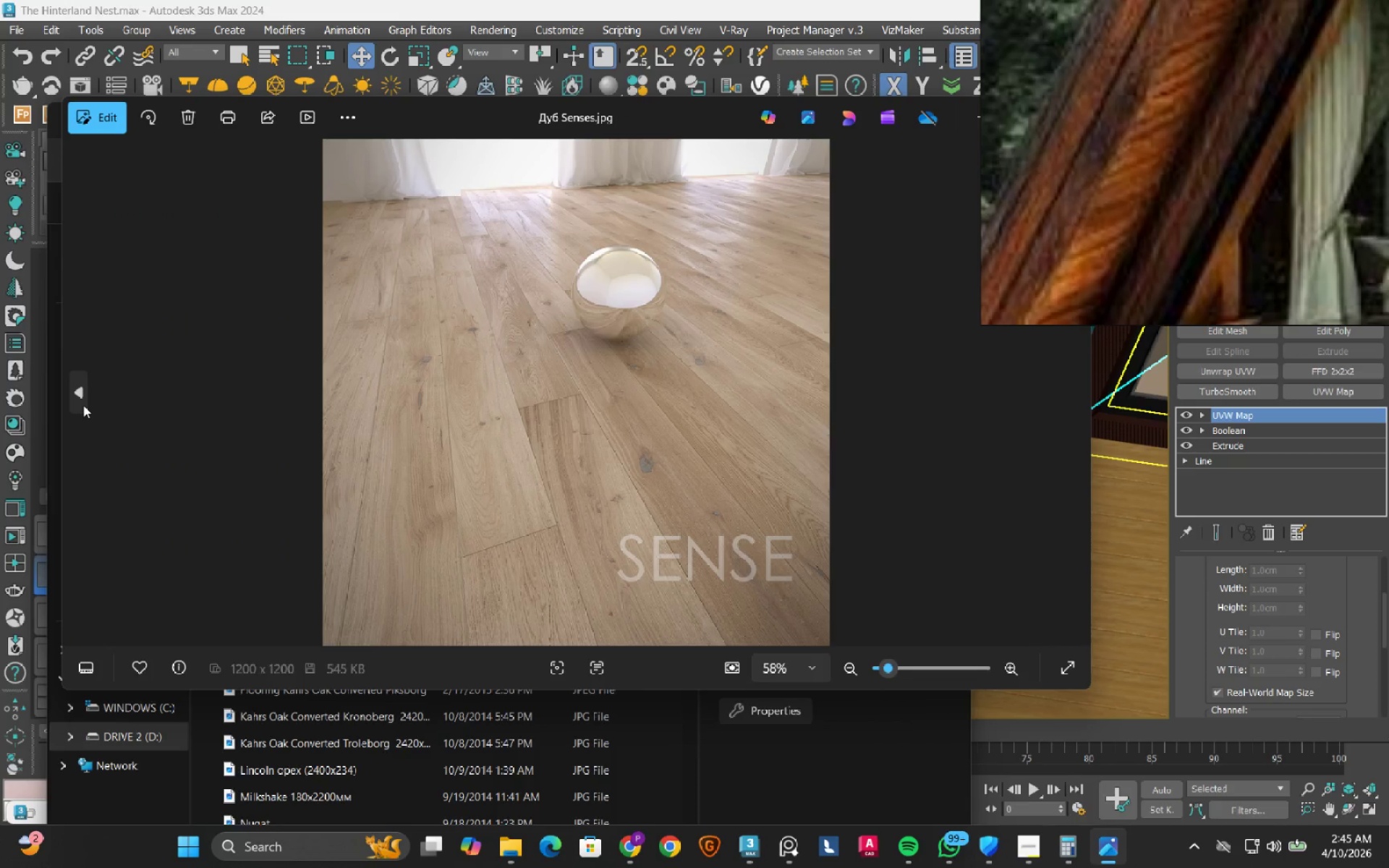 
left_click([83, 405])
 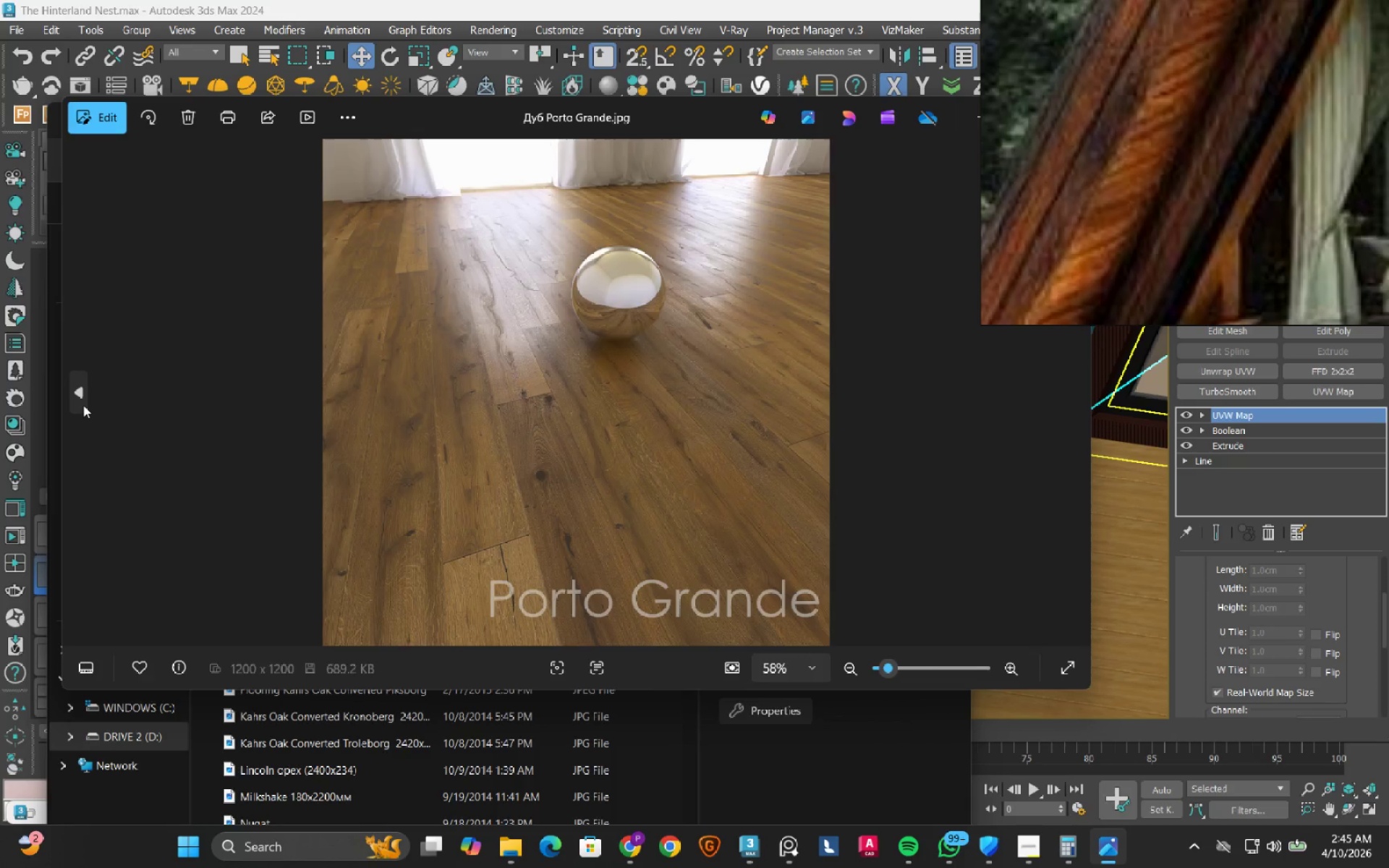 
left_click([83, 405])
 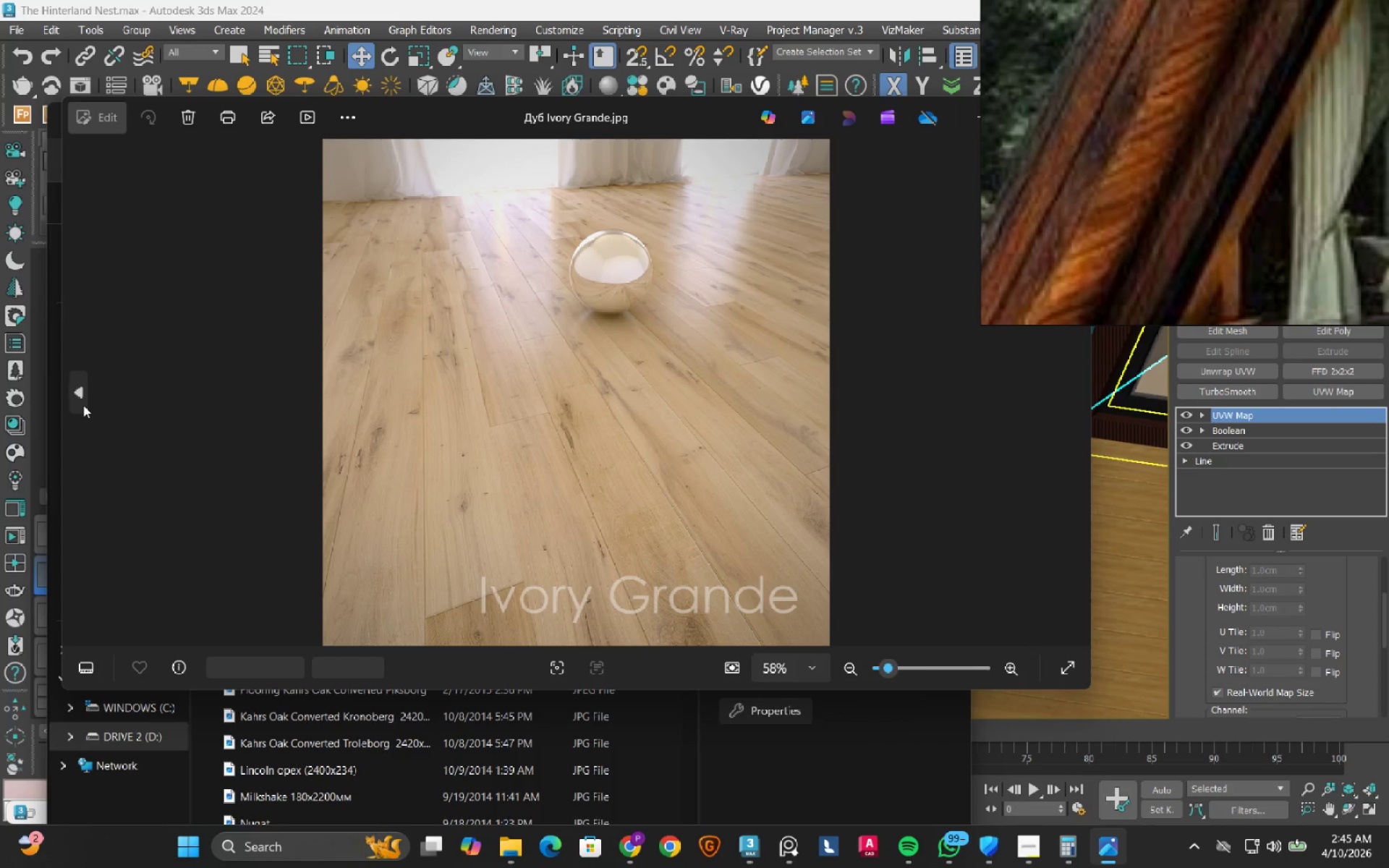 
double_click([83, 405])
 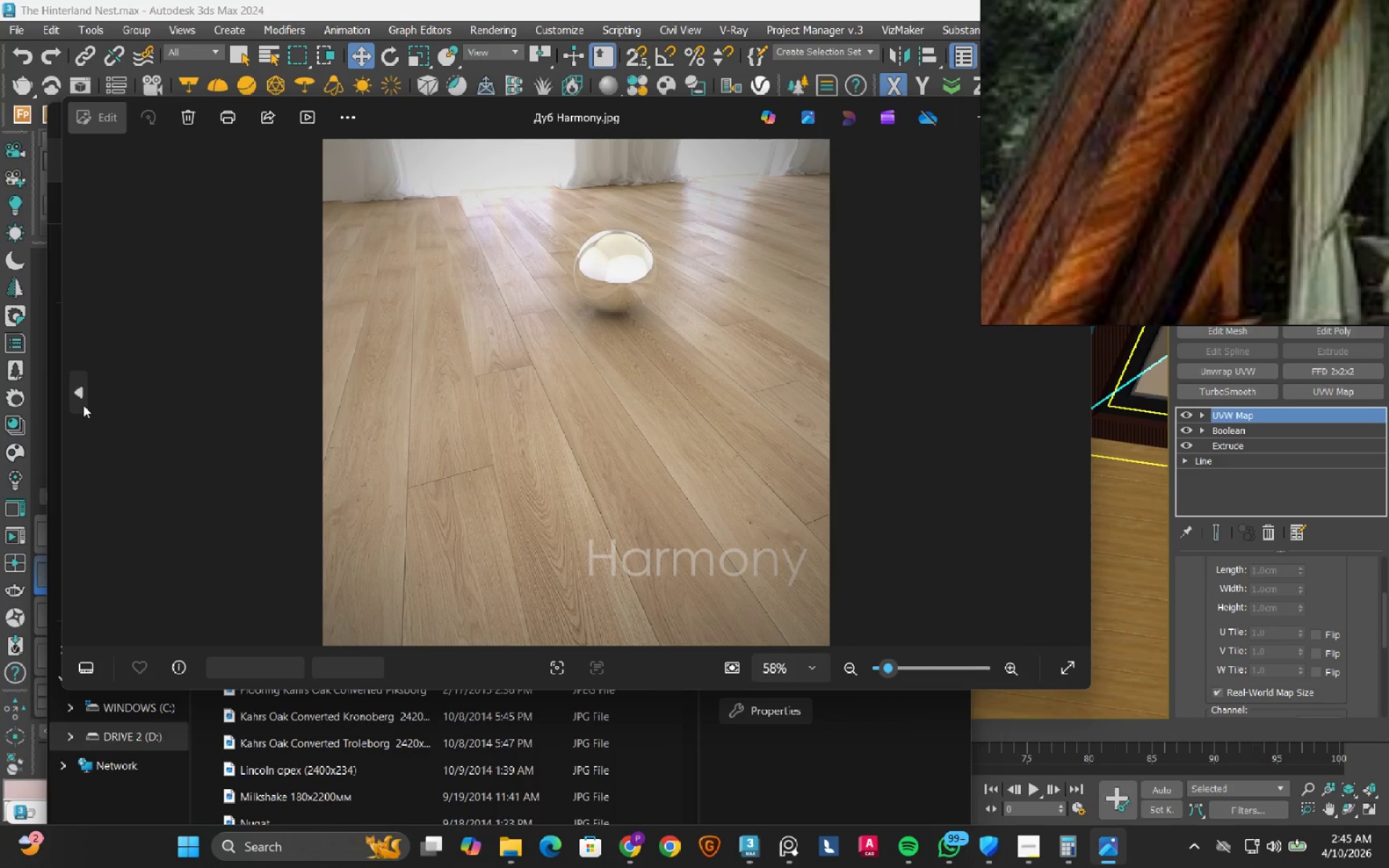 
double_click([83, 405])
 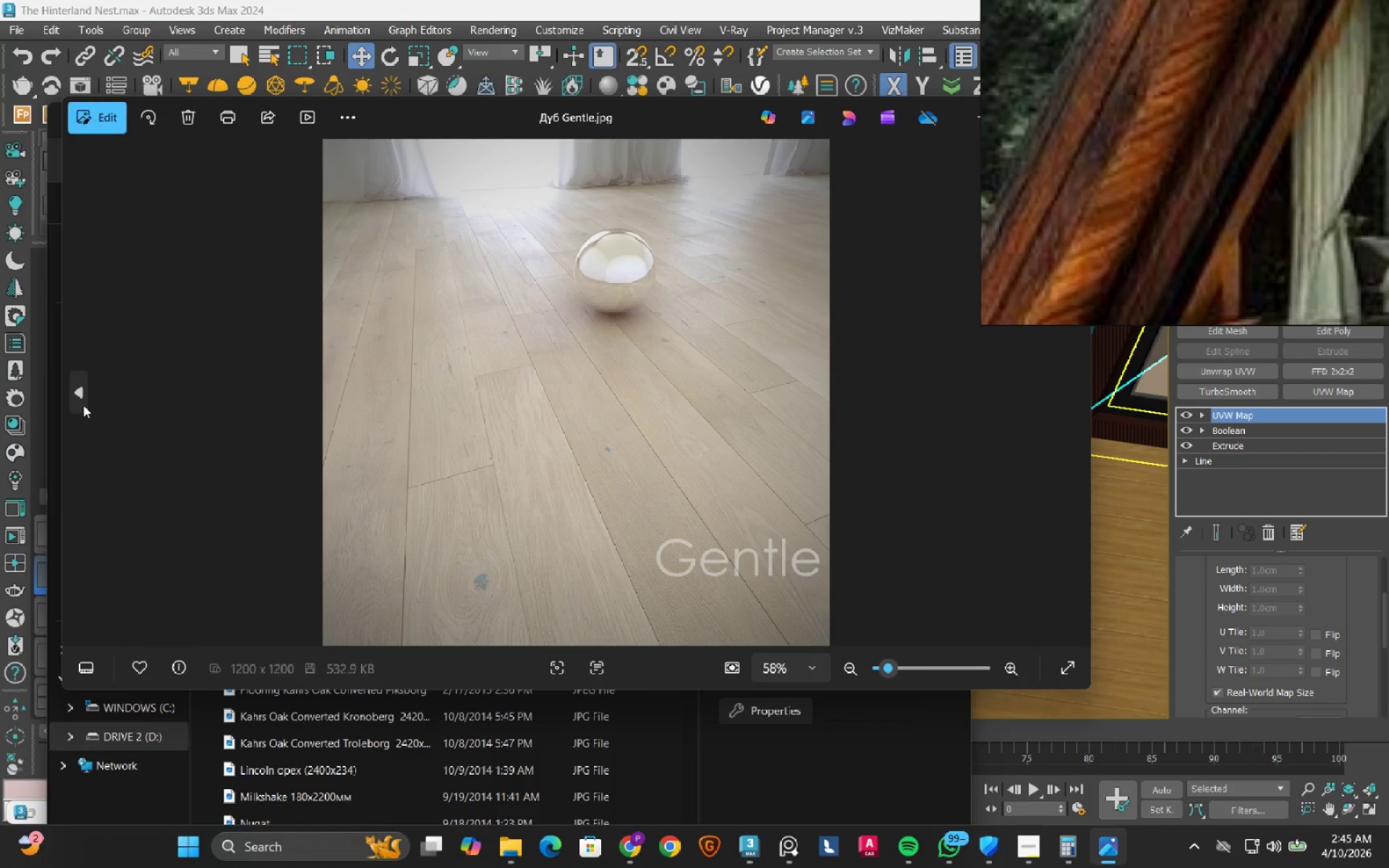 
triple_click([83, 405])
 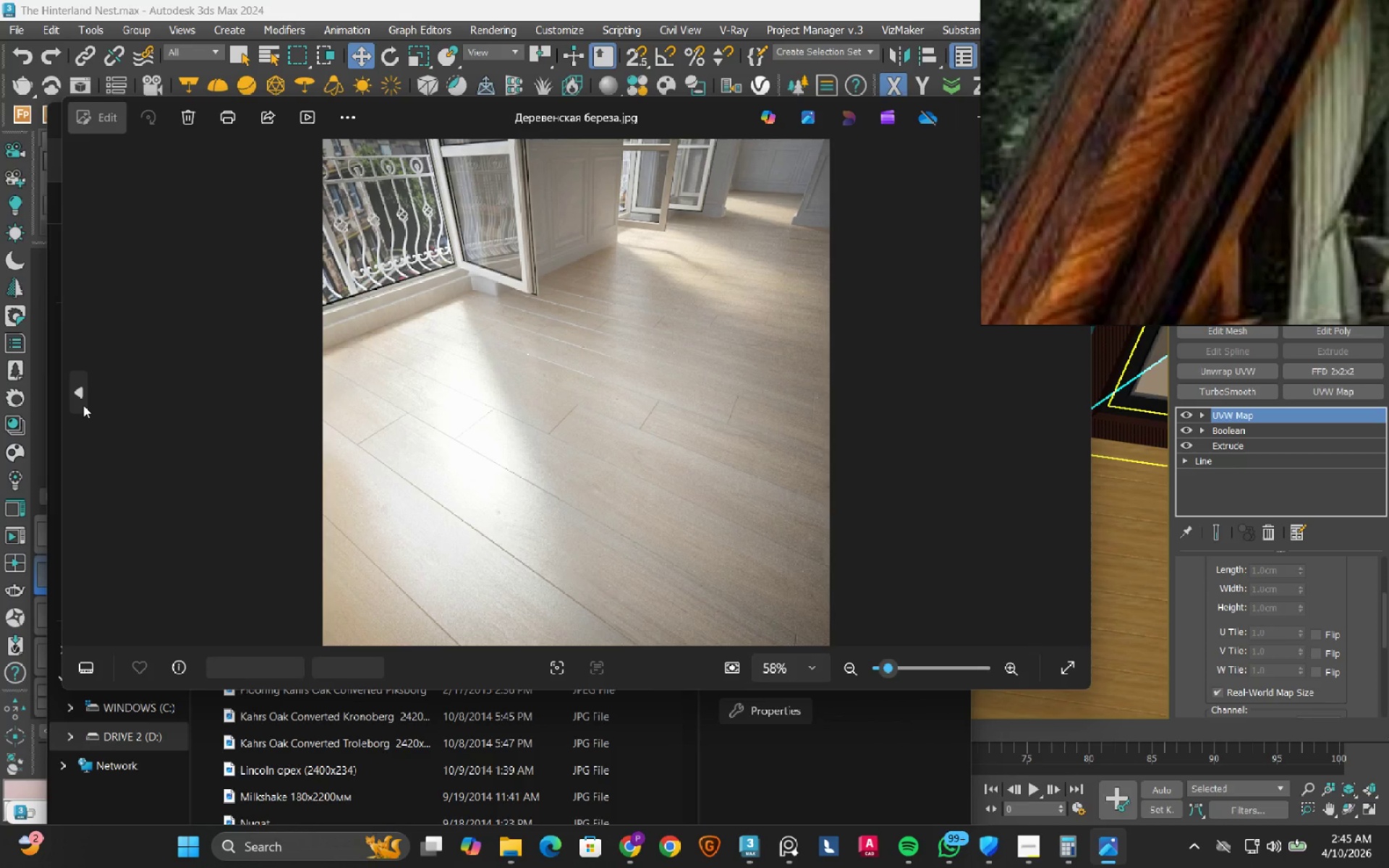 
double_click([83, 405])
 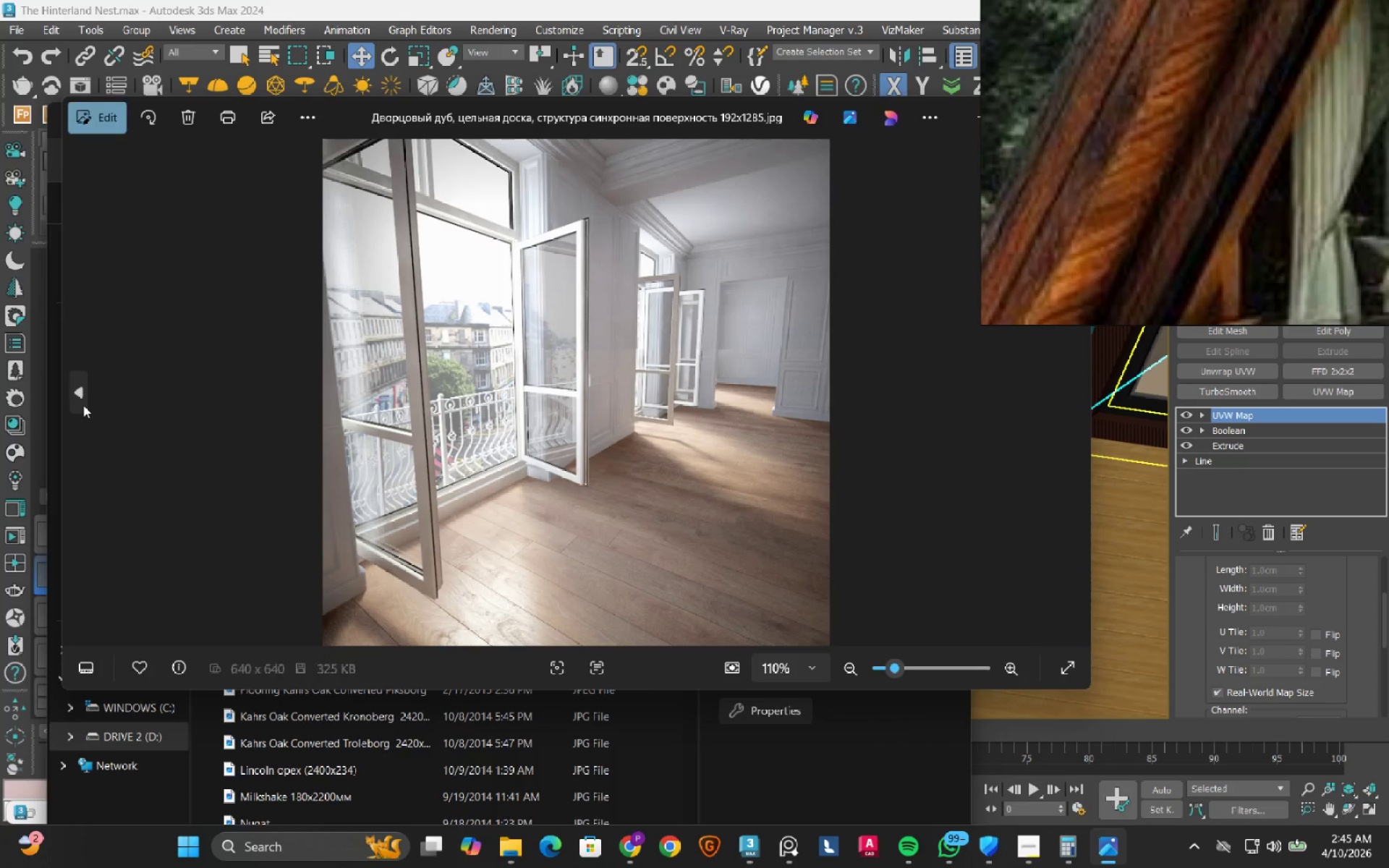 
triple_click([83, 405])
 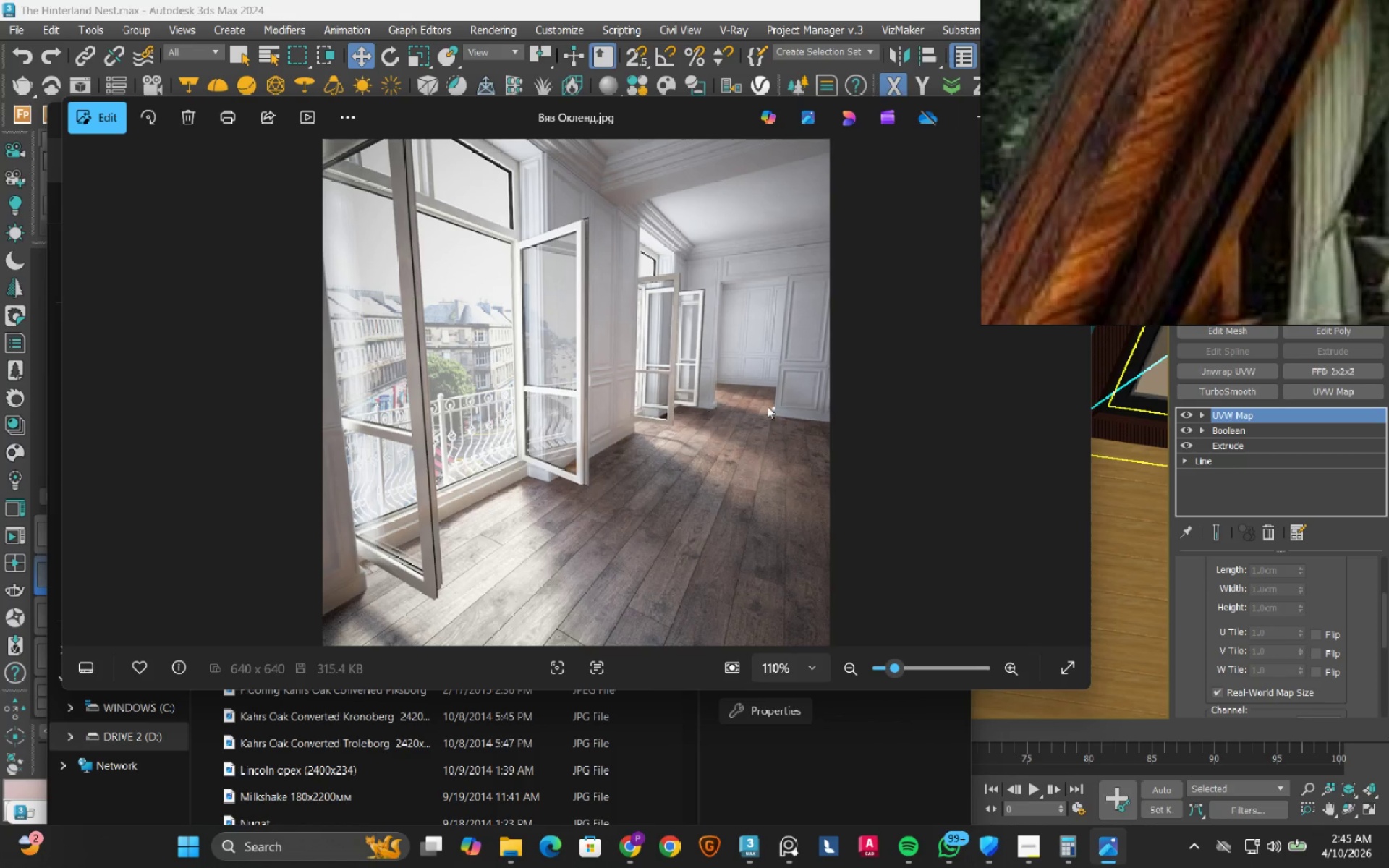 
left_click([1076, 402])
 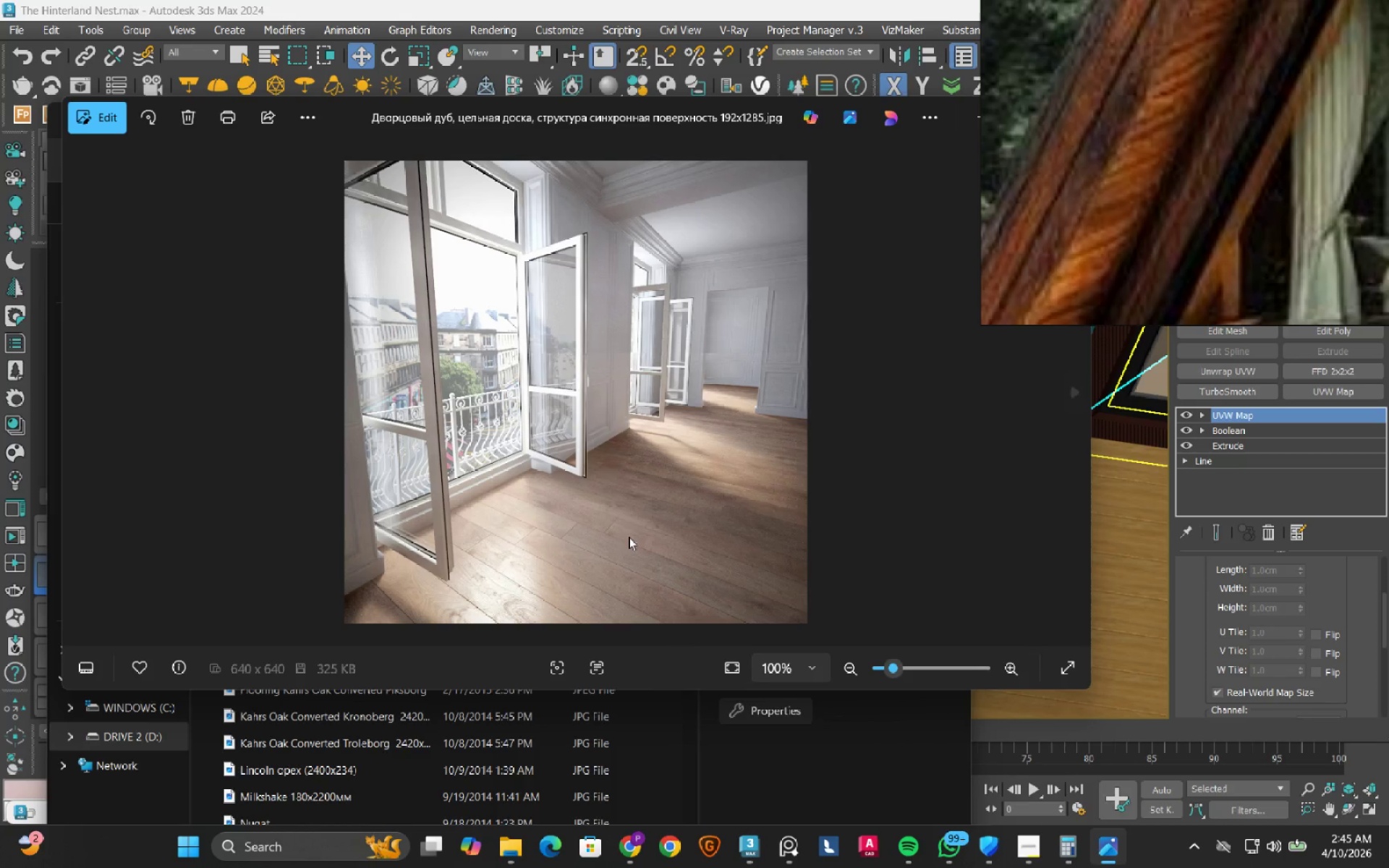 
scroll: coordinate [626, 548], scroll_direction: up, amount: 8.0
 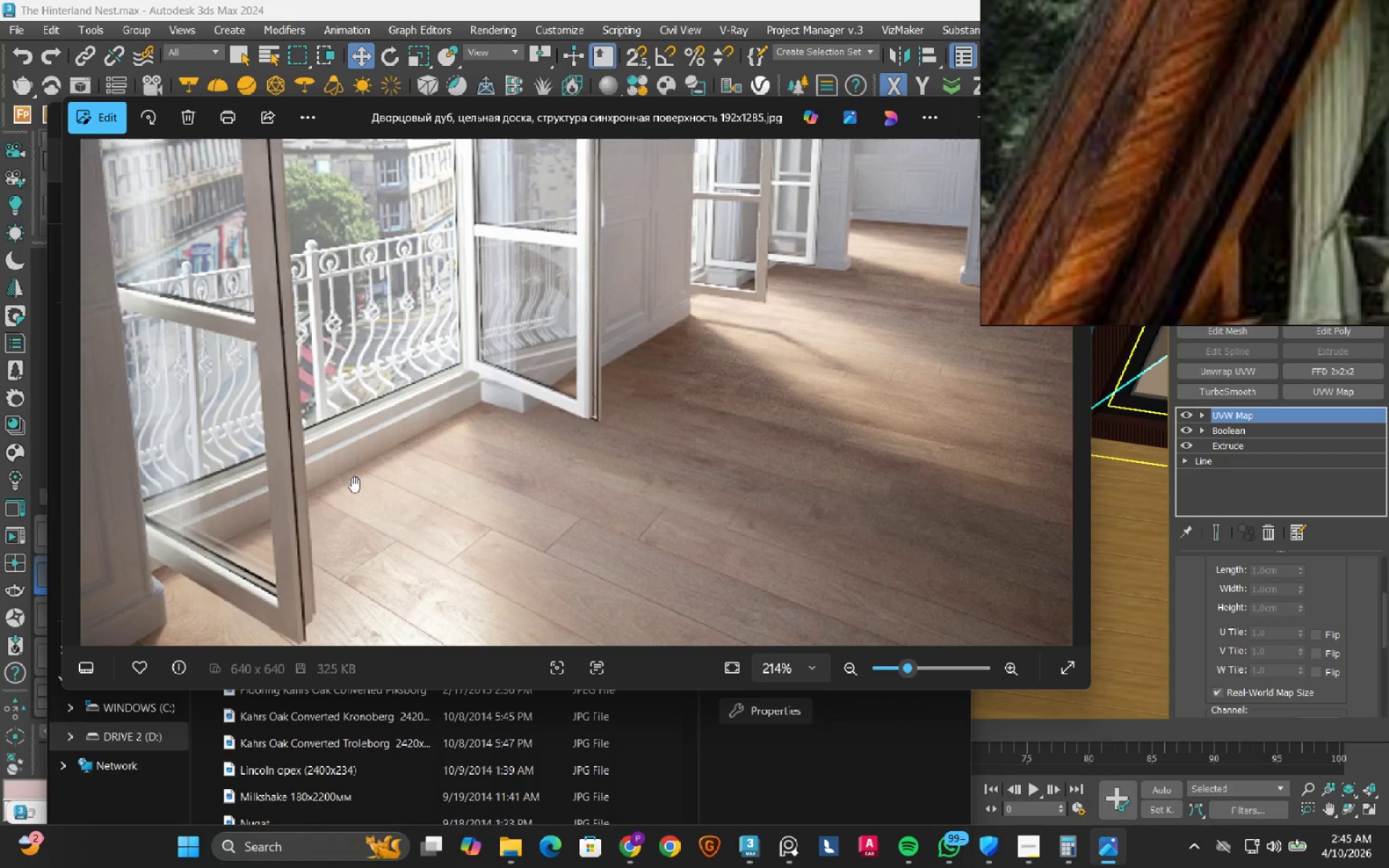 
double_click([351, 477])
 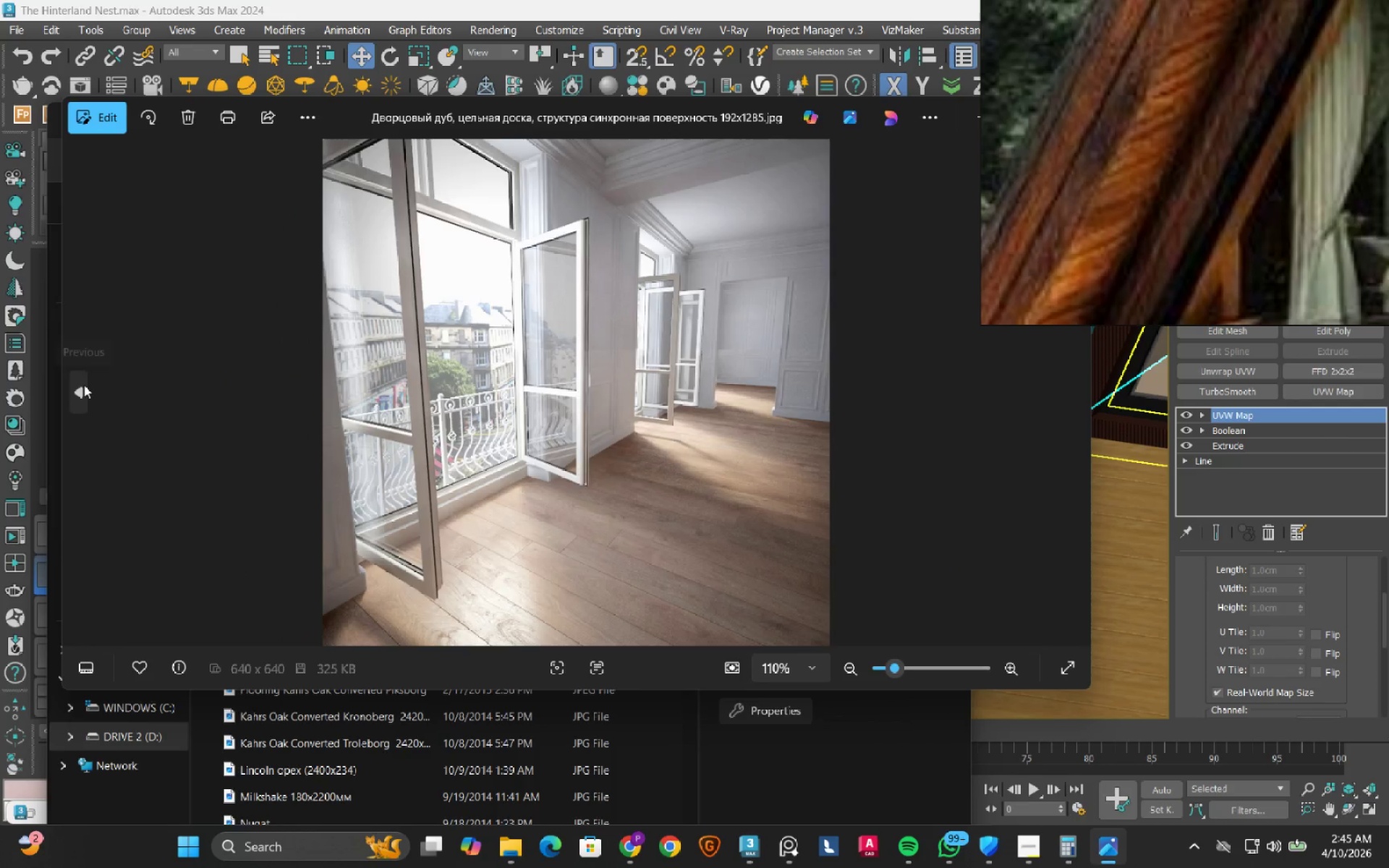 
double_click([84, 385])
 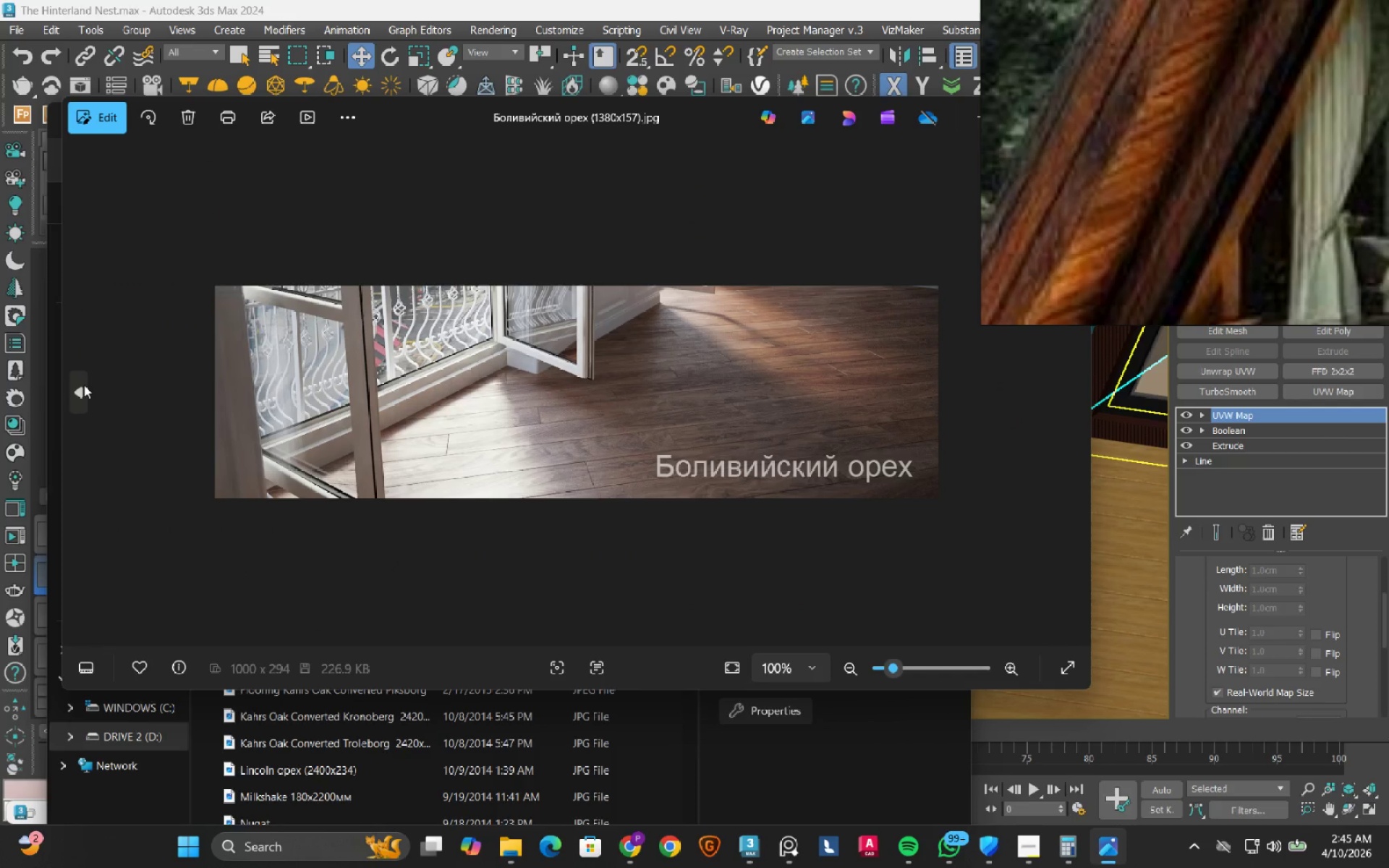 
left_click([84, 385])
 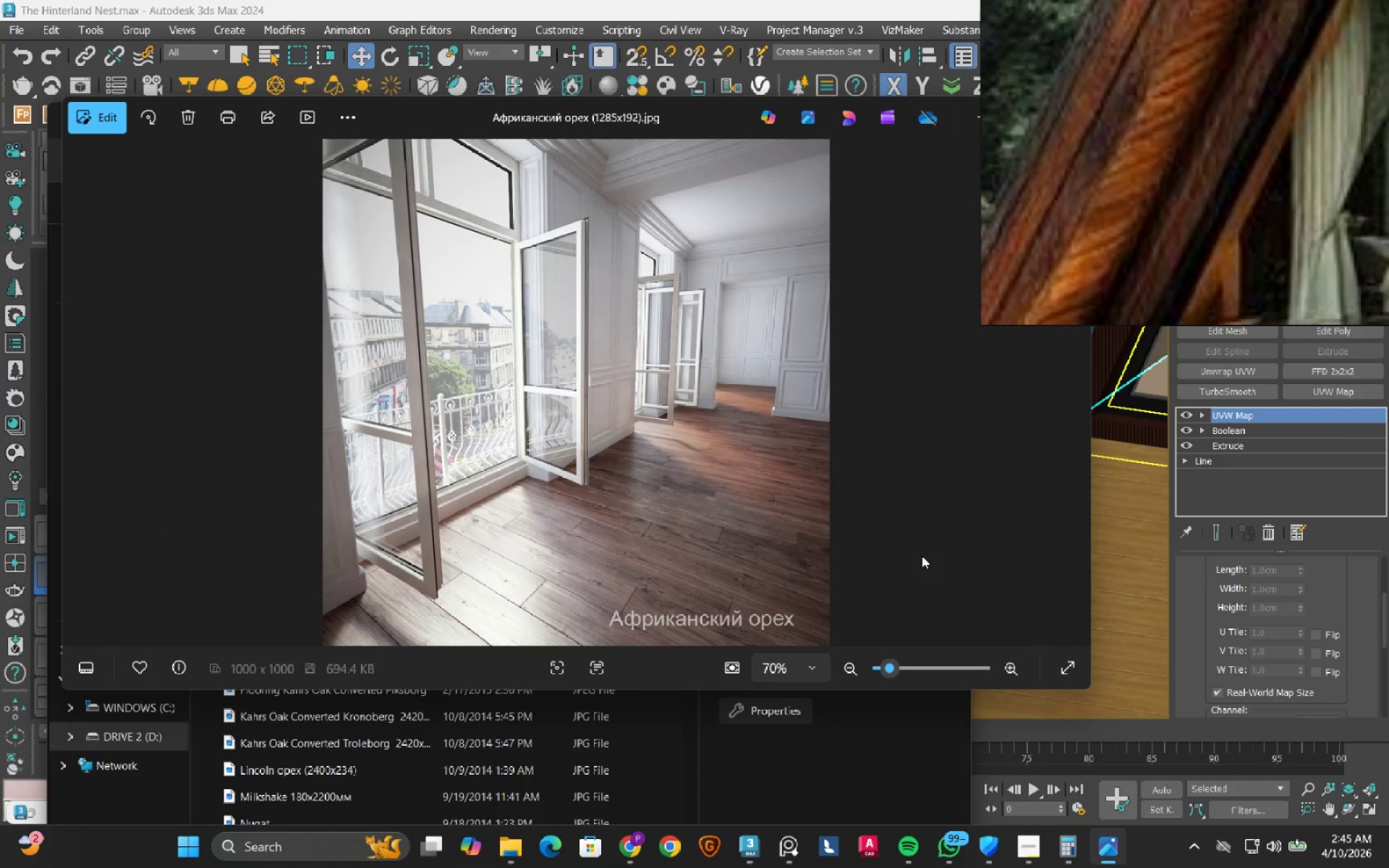 
wait(5.05)
 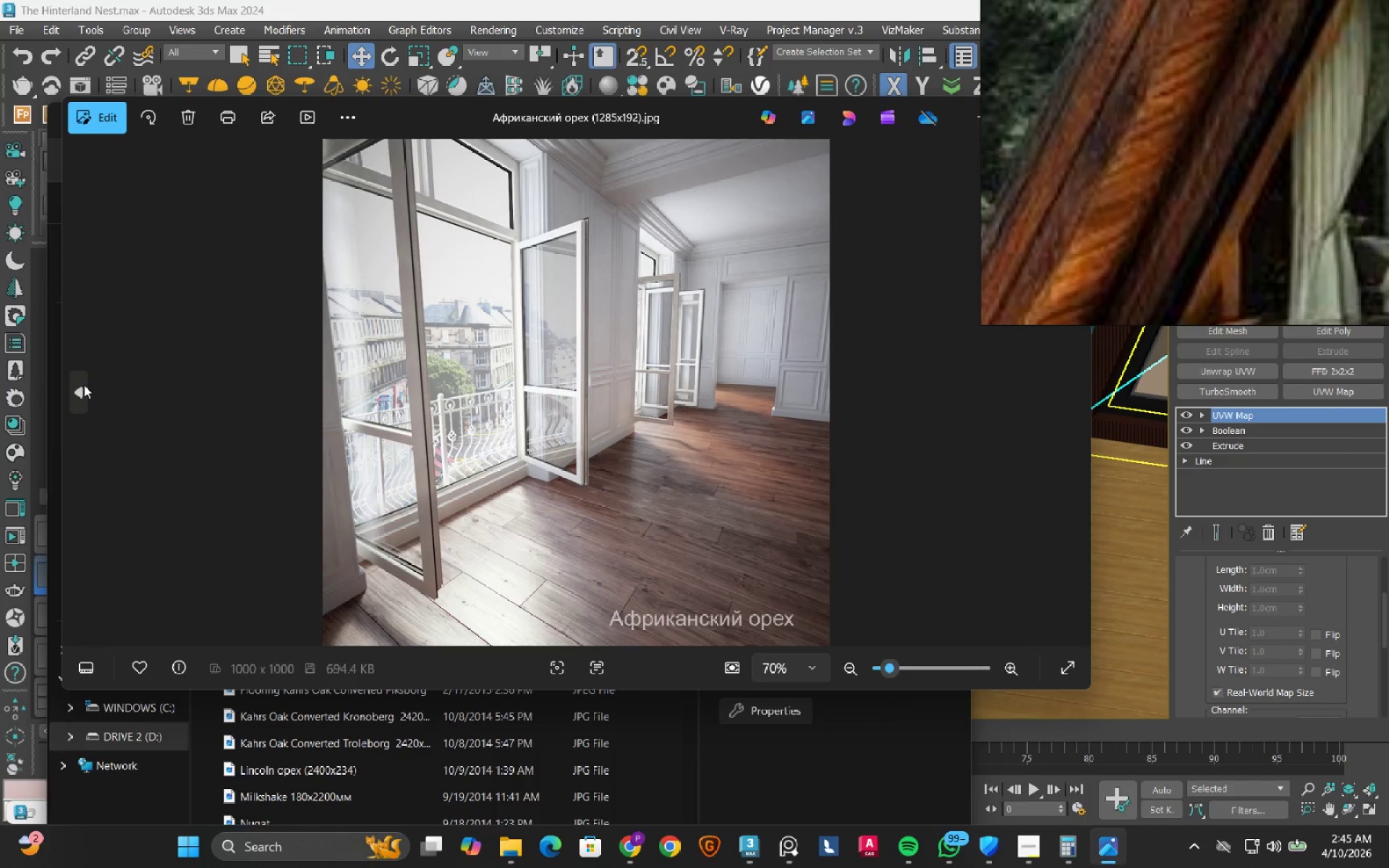 
left_click([1072, 400])
 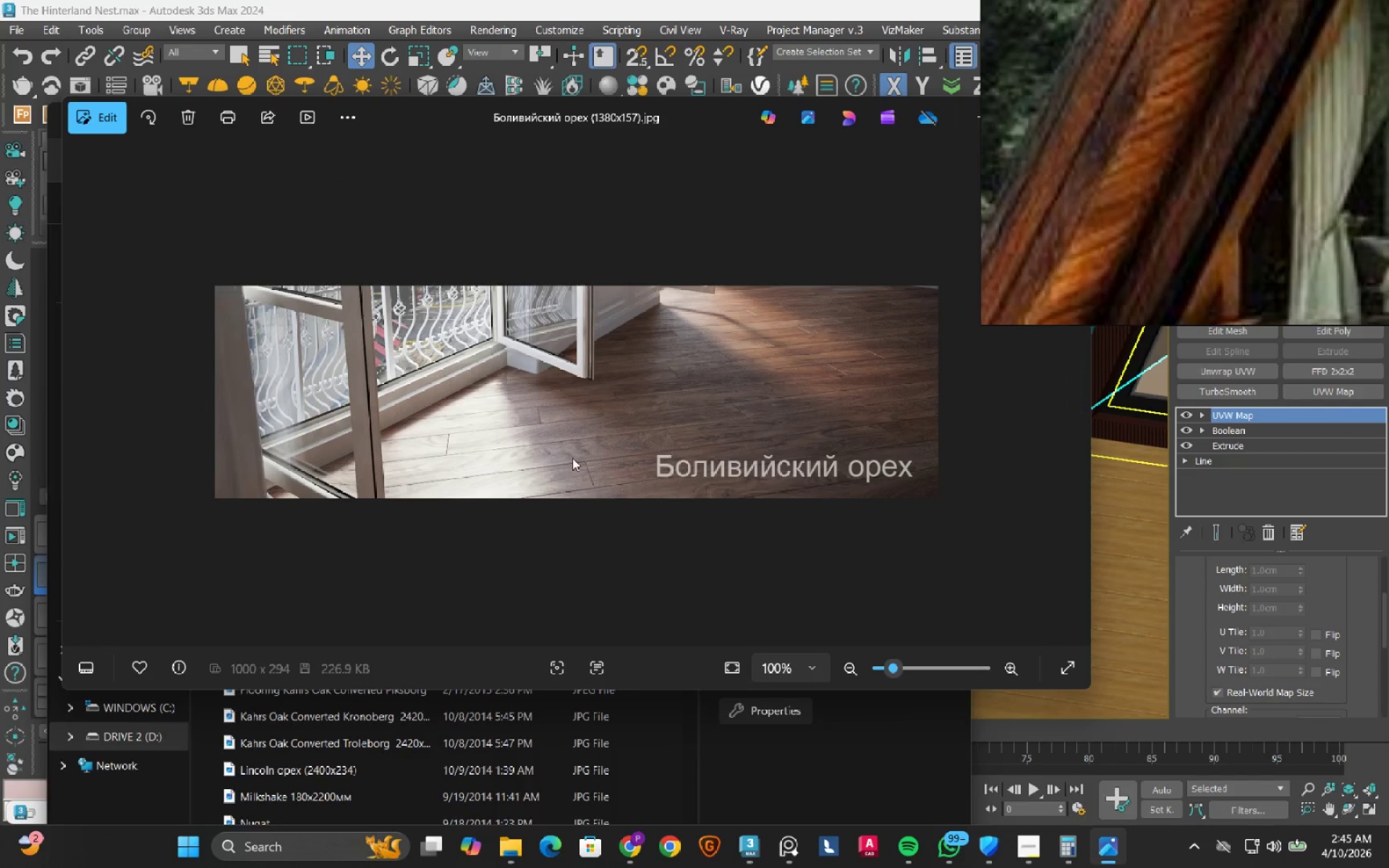 
scroll: coordinate [563, 460], scroll_direction: up, amount: 8.0
 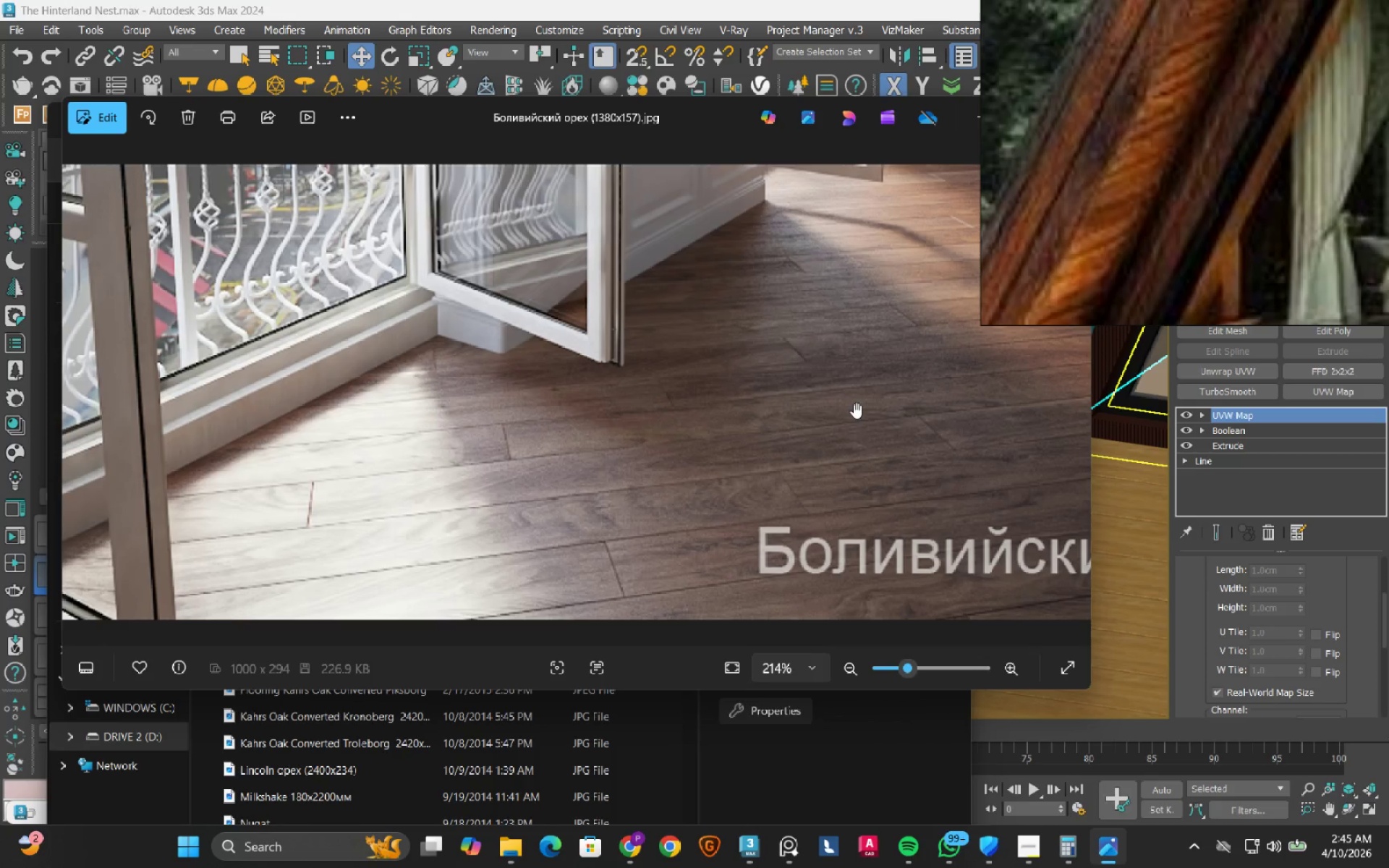 
left_click_drag(start_coordinate=[854, 403], to_coordinate=[475, 446])
 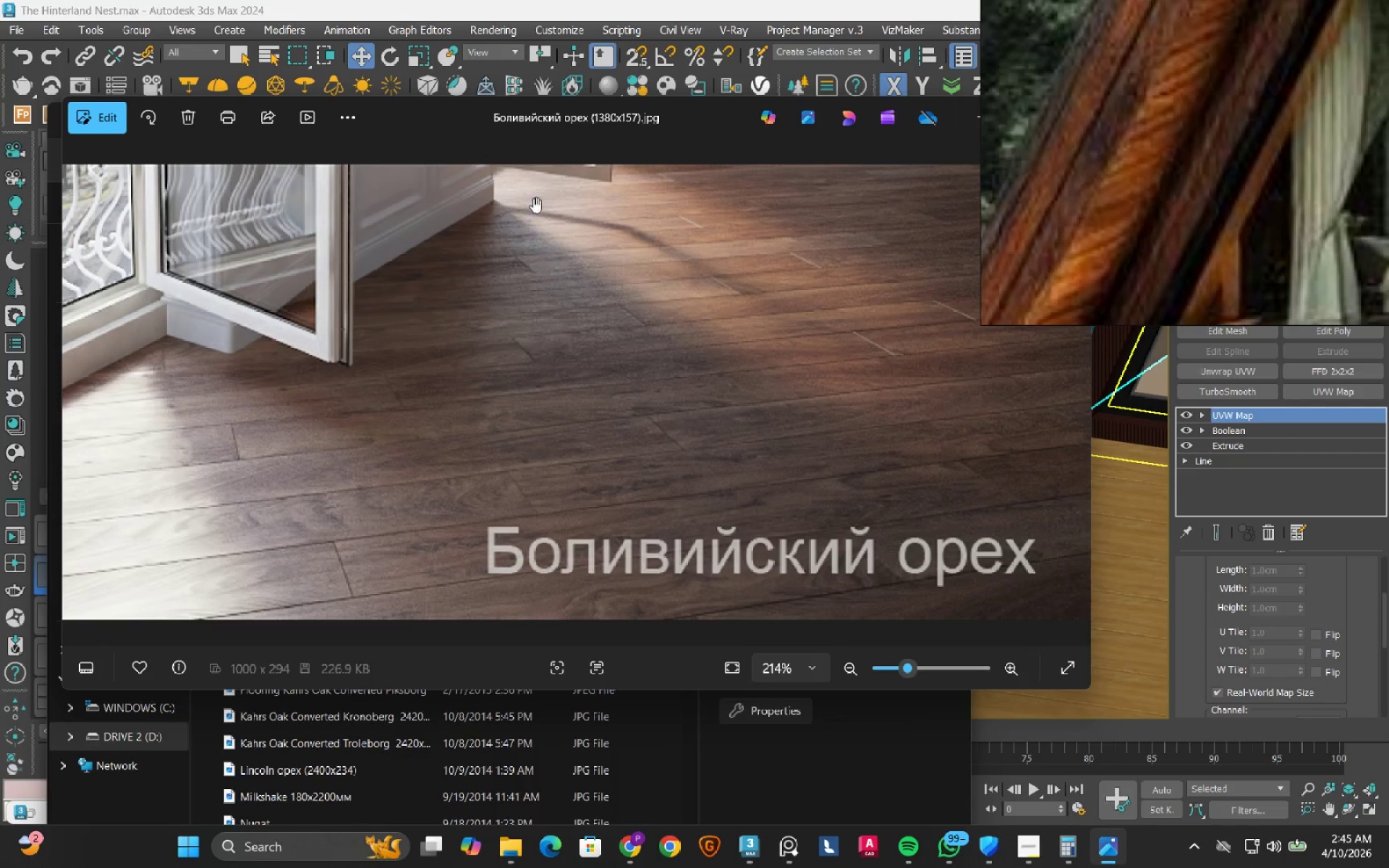 
left_click_drag(start_coordinate=[606, 114], to_coordinate=[358, 490])
 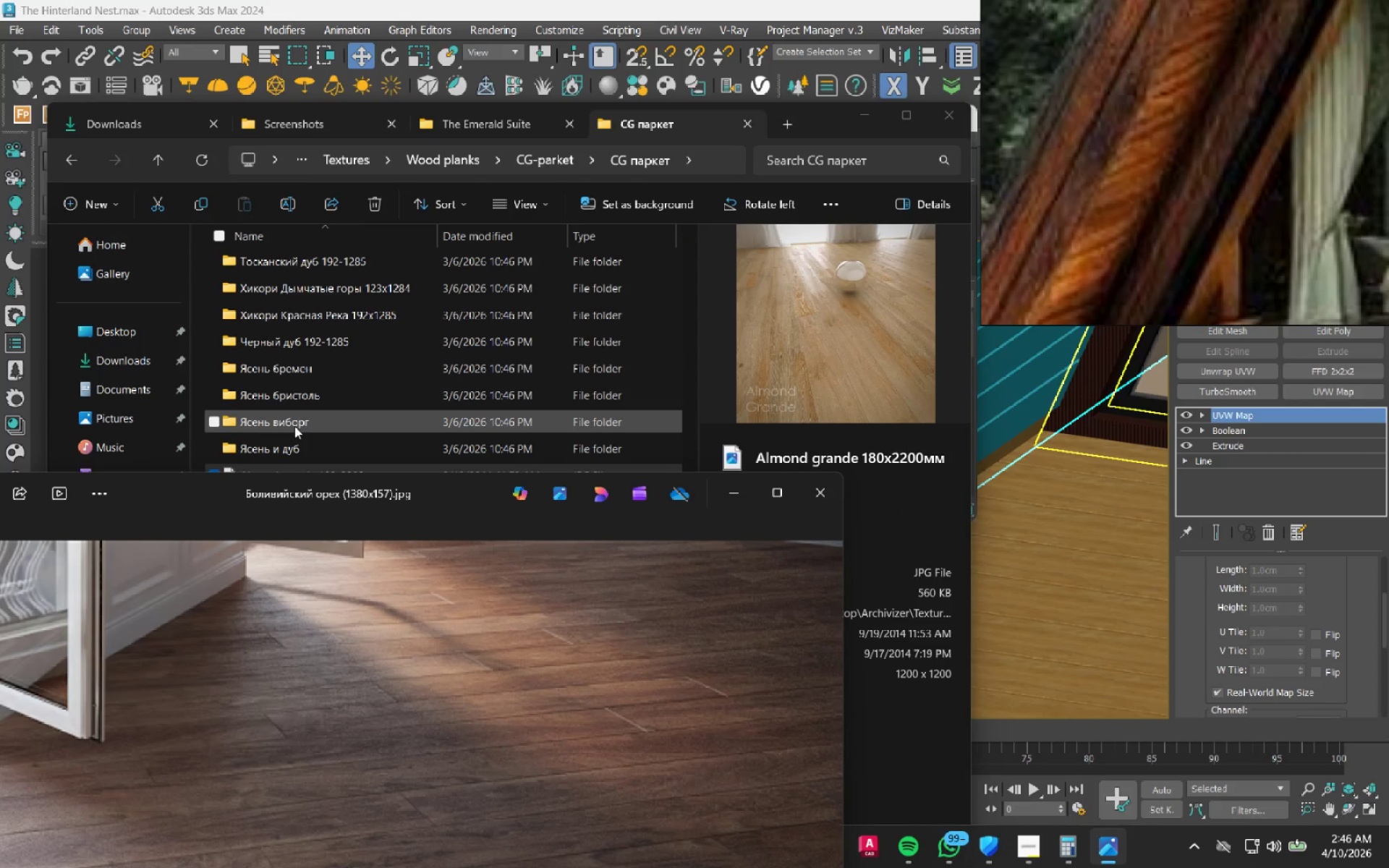 
scroll: coordinate [294, 426], scroll_direction: up, amount: 8.0
 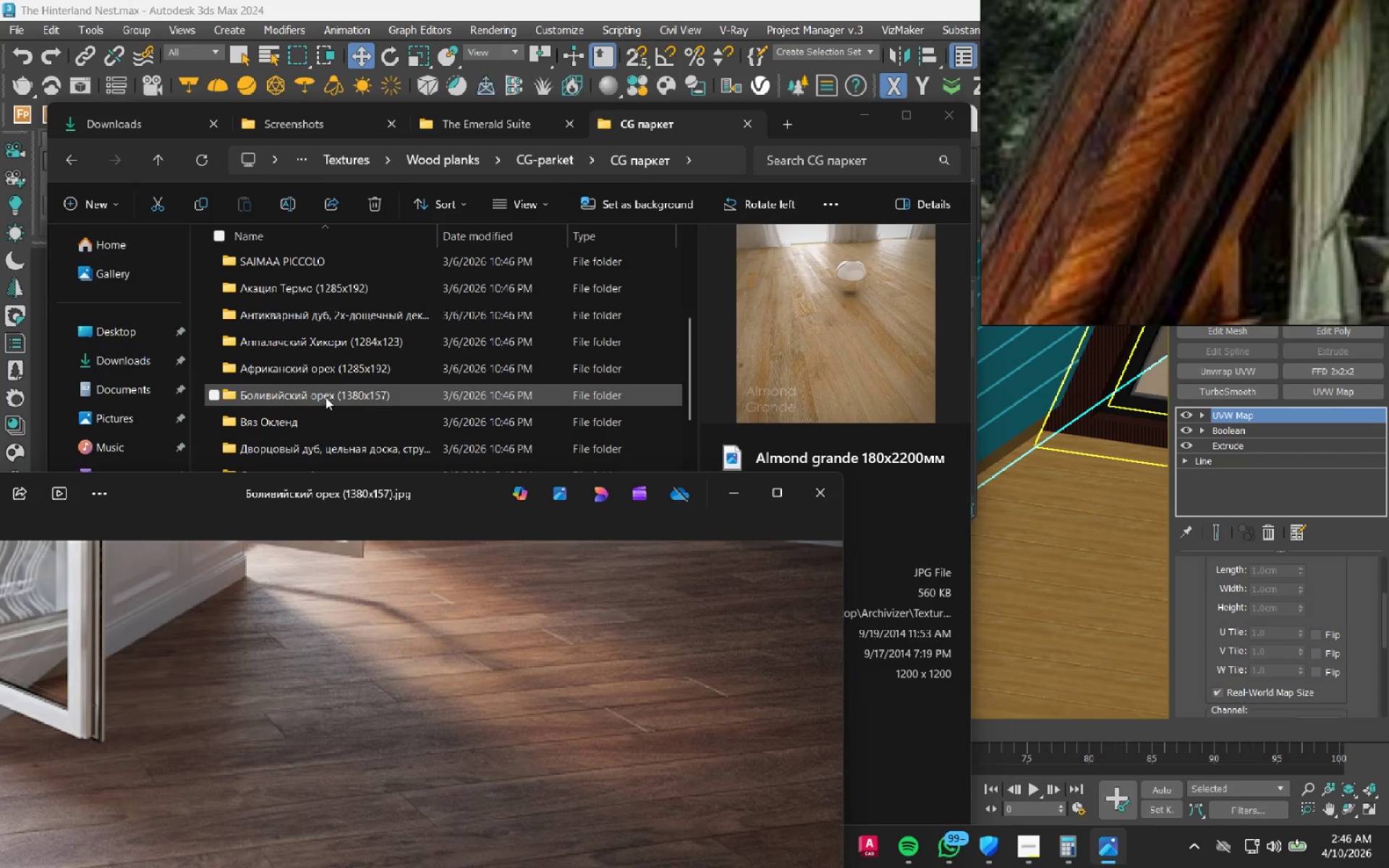 
left_click([802, 493])
 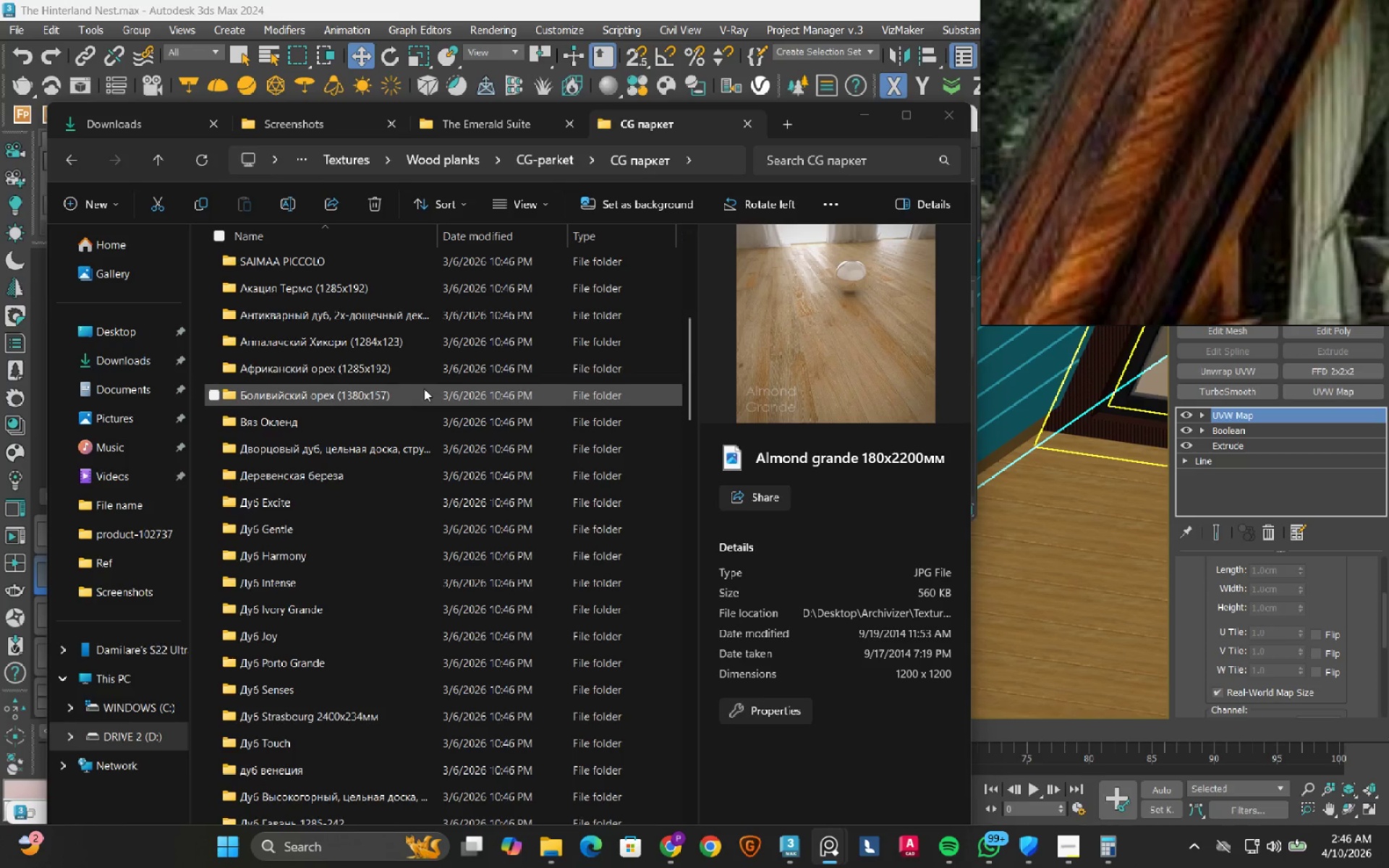 
double_click([424, 388])
 